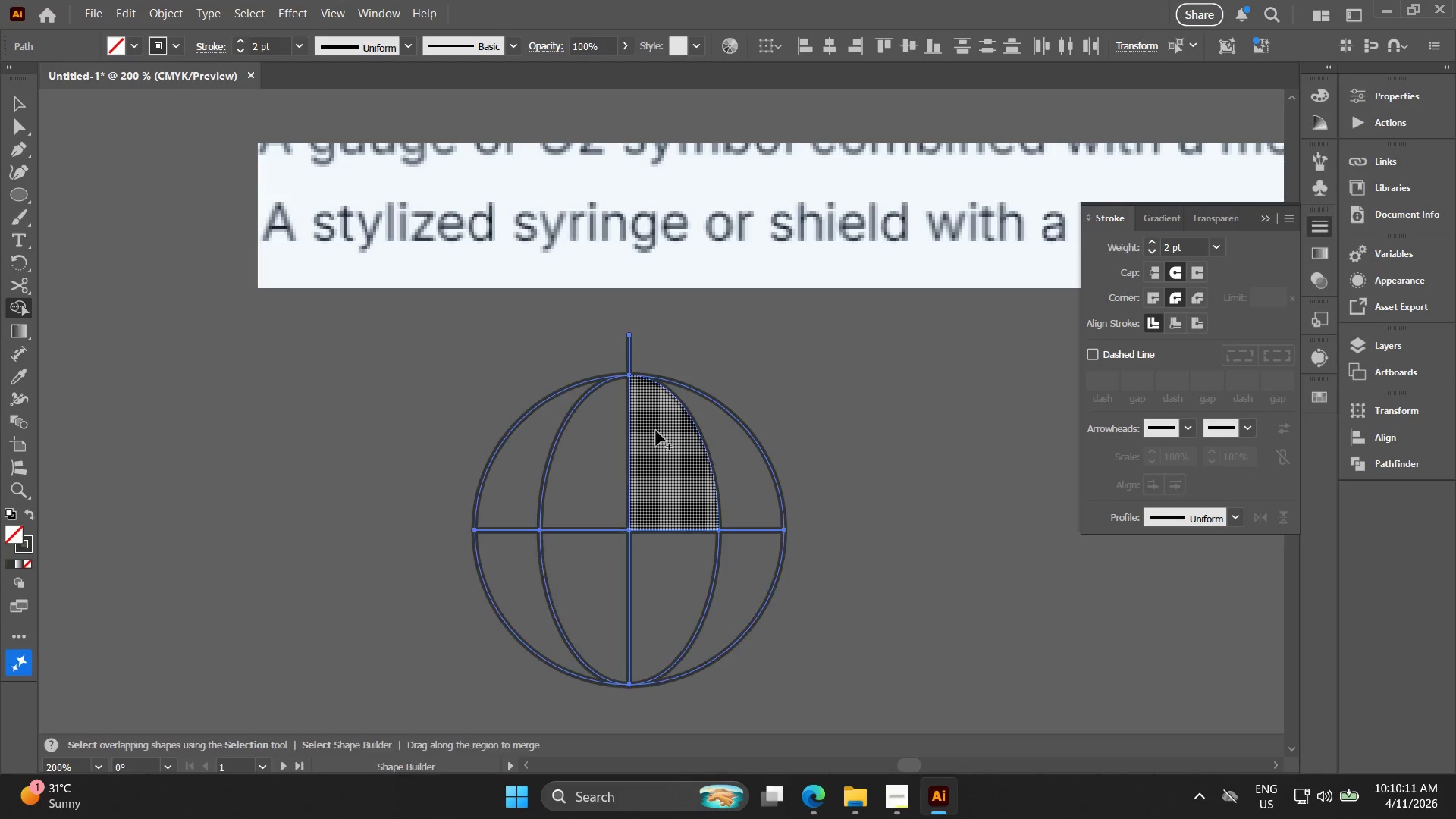 
scroll: coordinate [618, 635], scroll_direction: down, amount: 2.0
 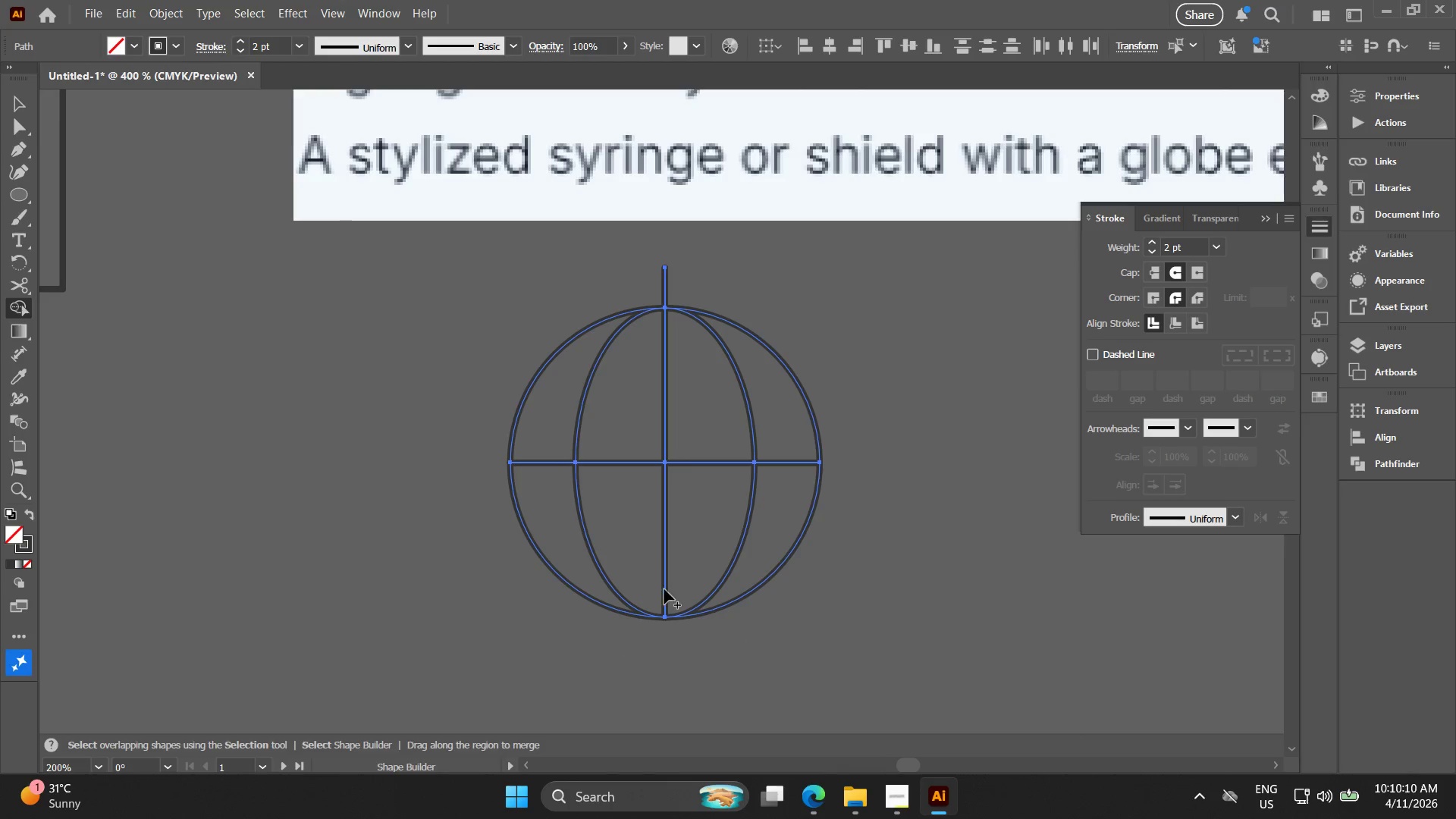 
hold_key(key=AltLeft, duration=0.84)
left_click_drag(start_coordinate=[657, 360], to_coordinate=[571, 341])
 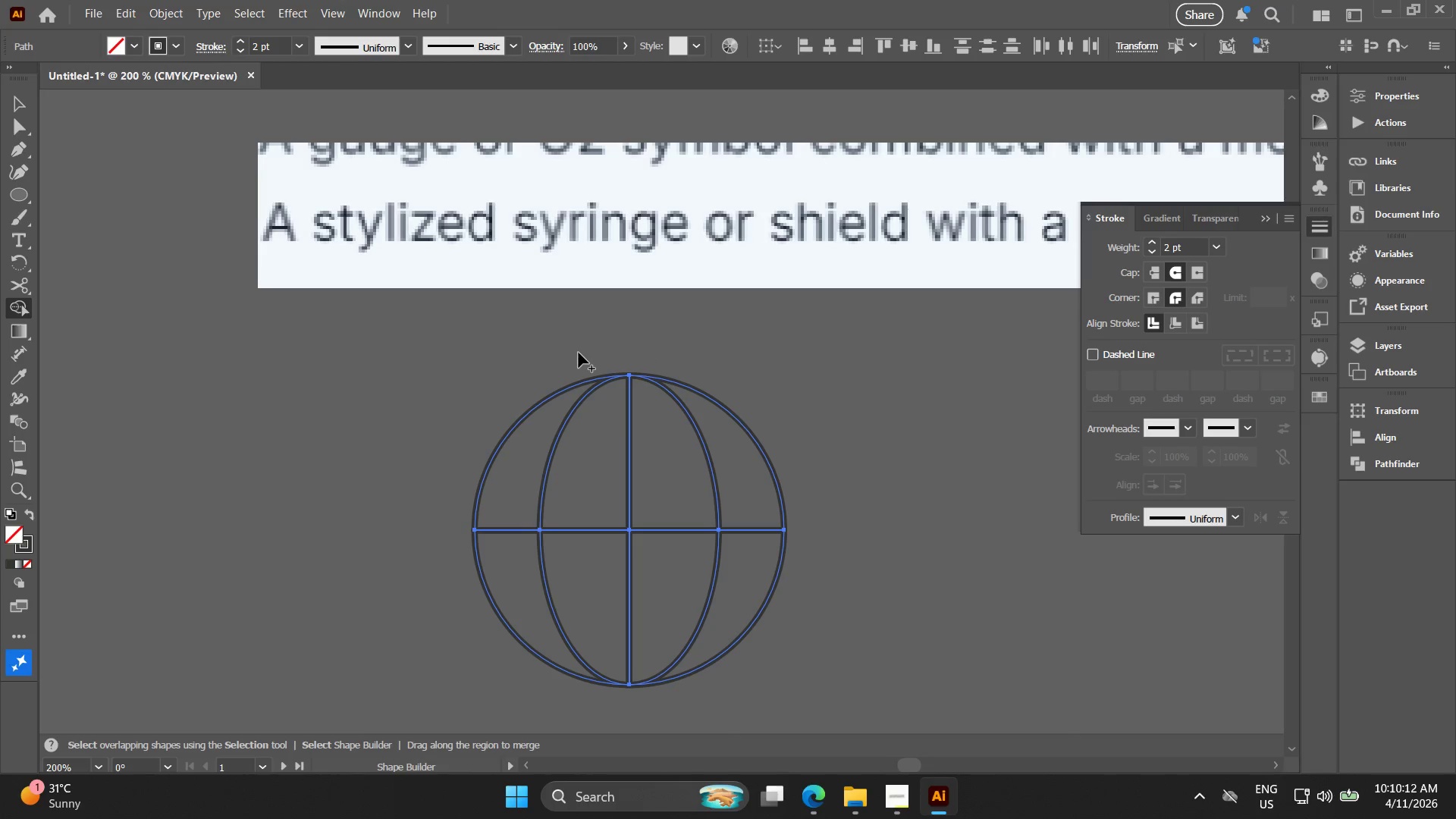 
key(Alt+AltLeft)
 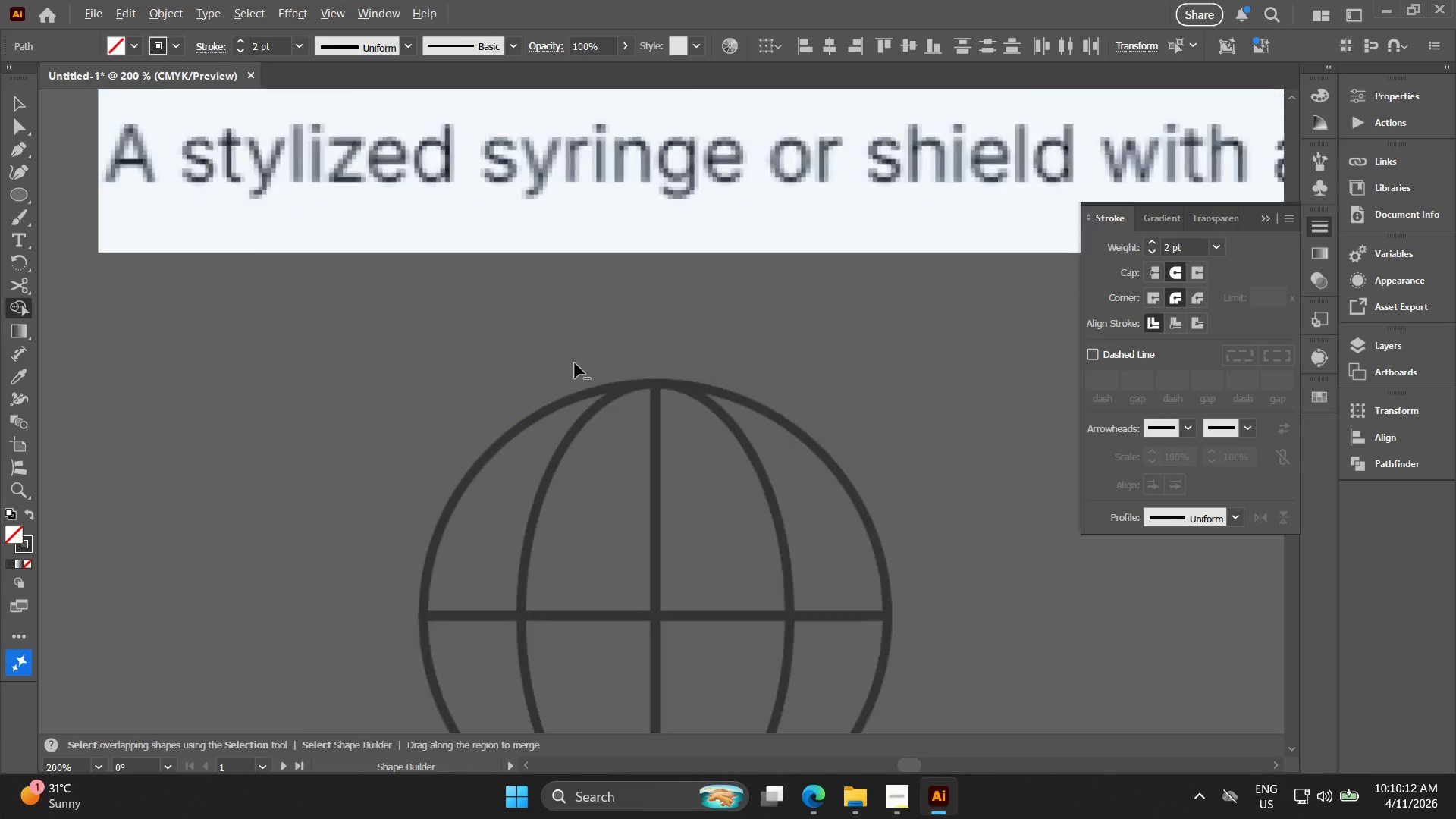 
key(Space)
 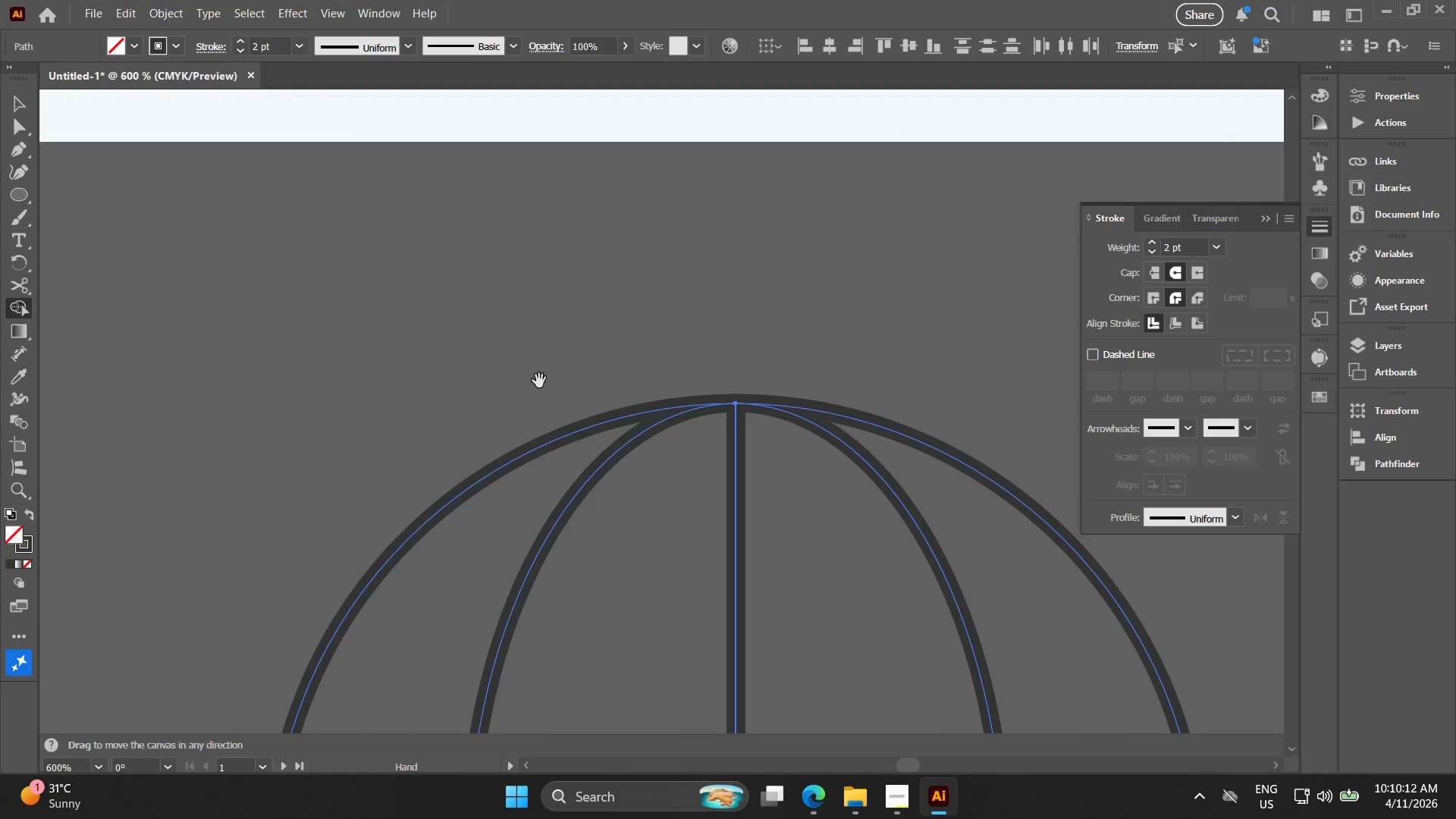 
left_click_drag(start_coordinate=[560, 391], to_coordinate=[471, 308])
 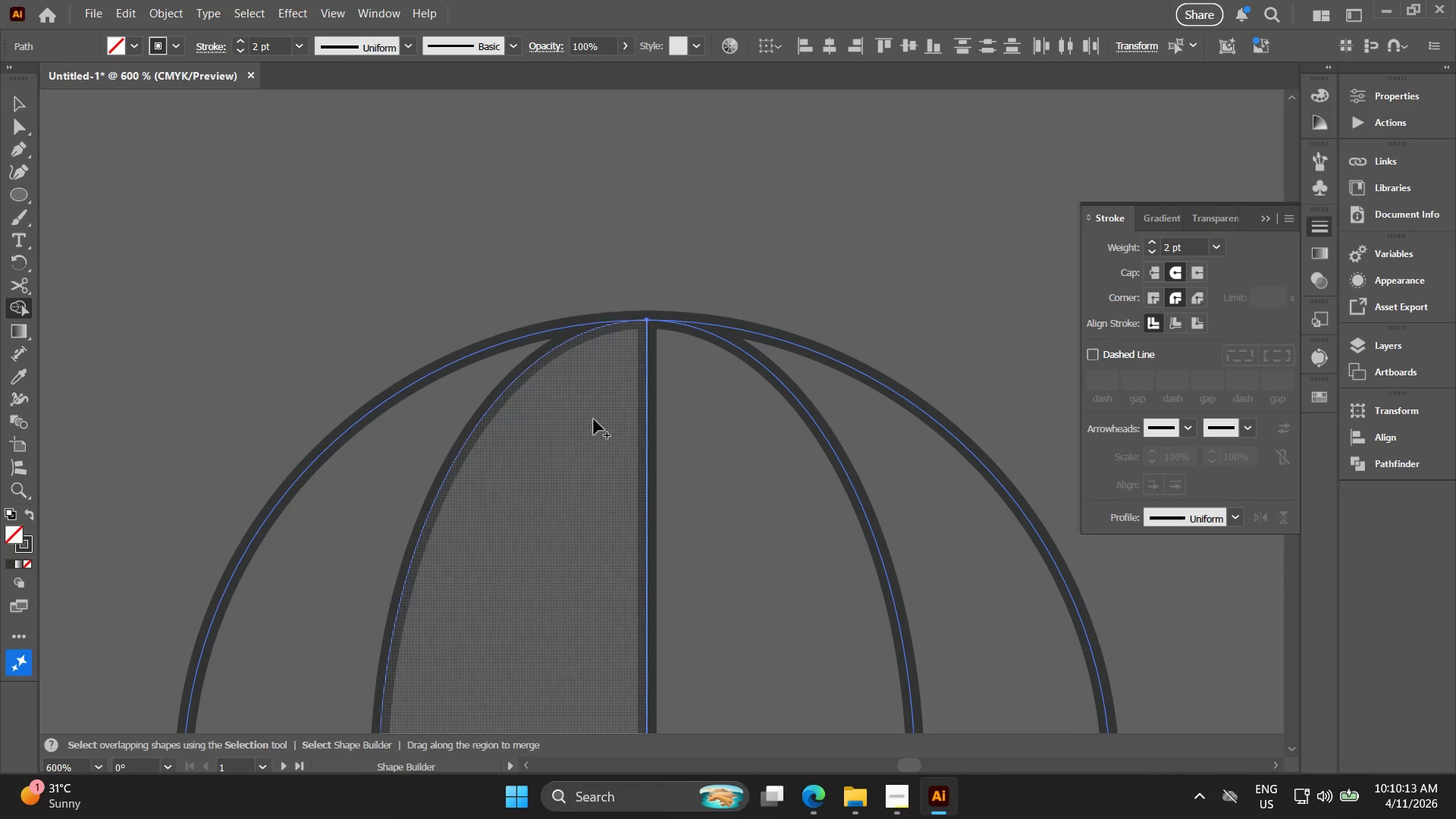 
scroll: coordinate [575, 364], scroll_direction: up, amount: 3.0
 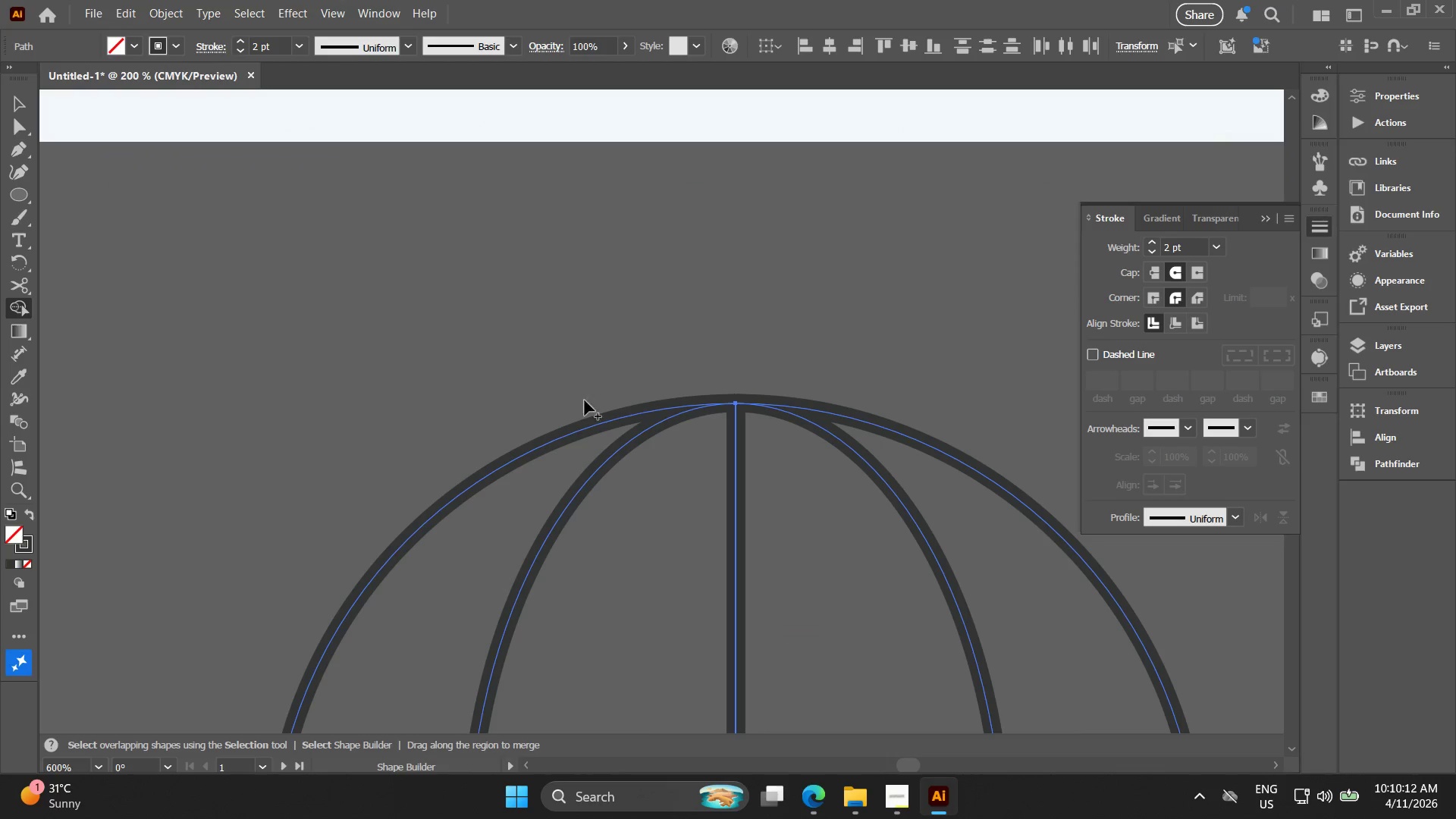 
key(V)
 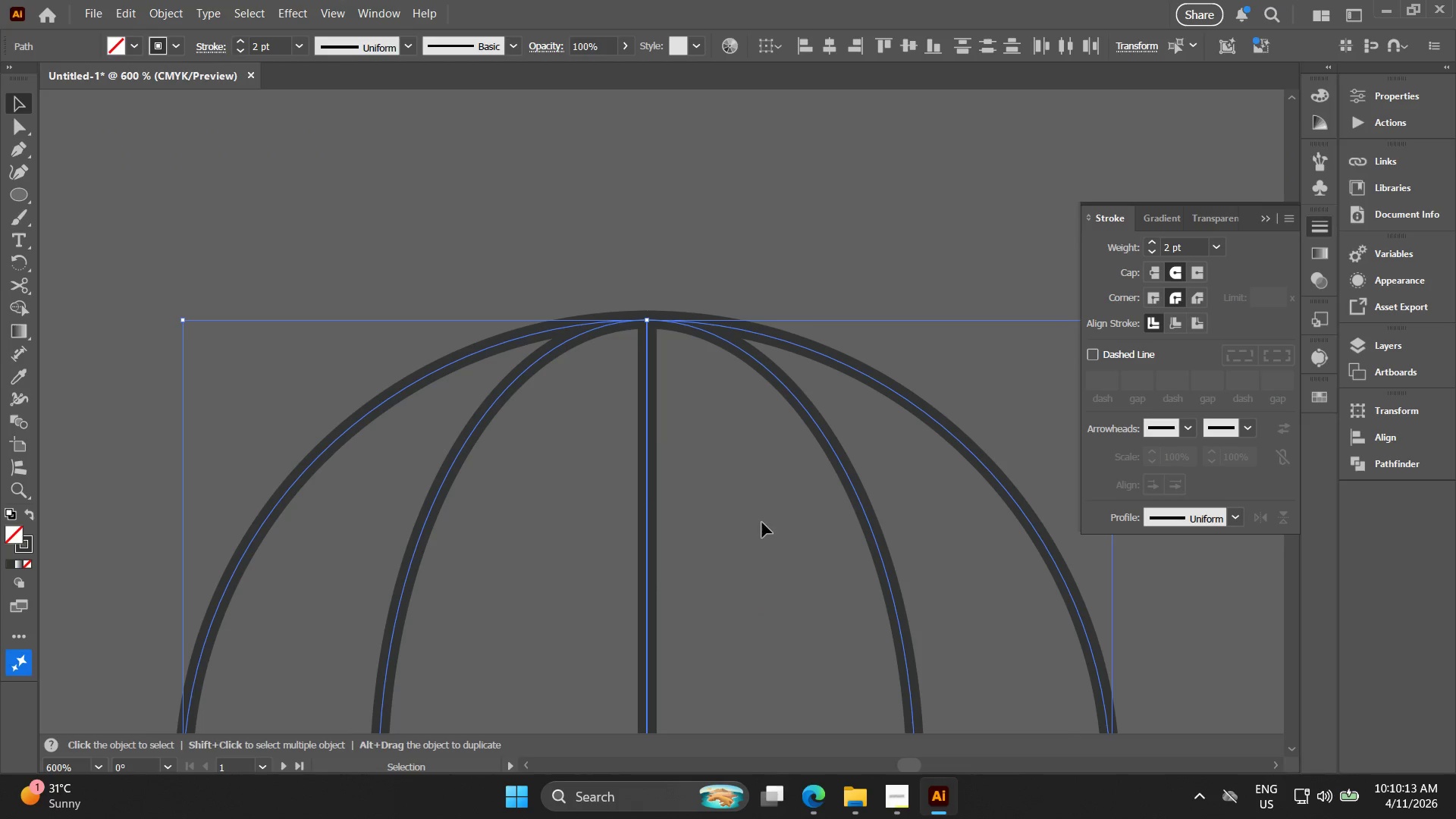 
key(Alt+AltLeft)
 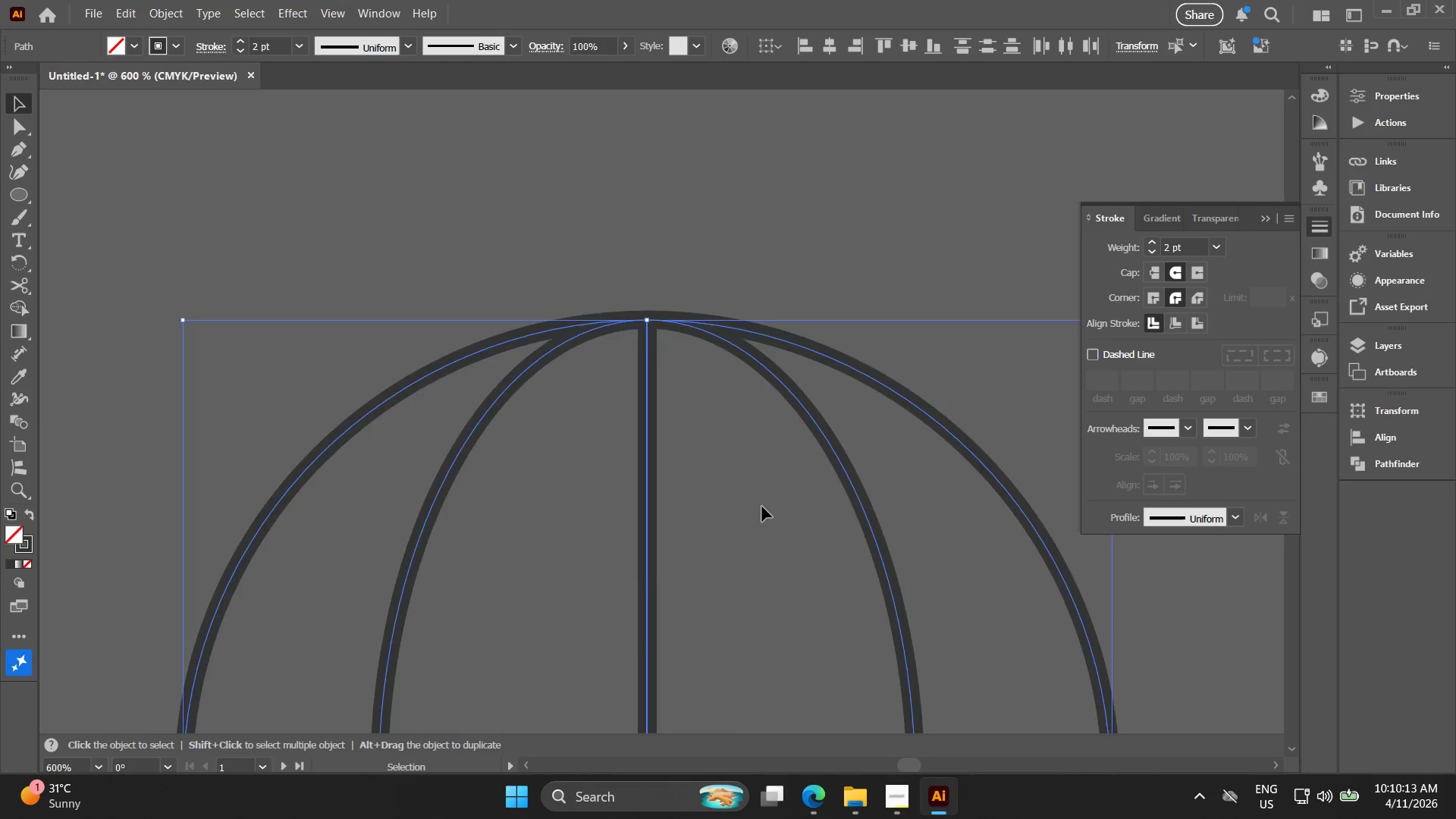 
hold_key(key=Space, duration=0.38)
 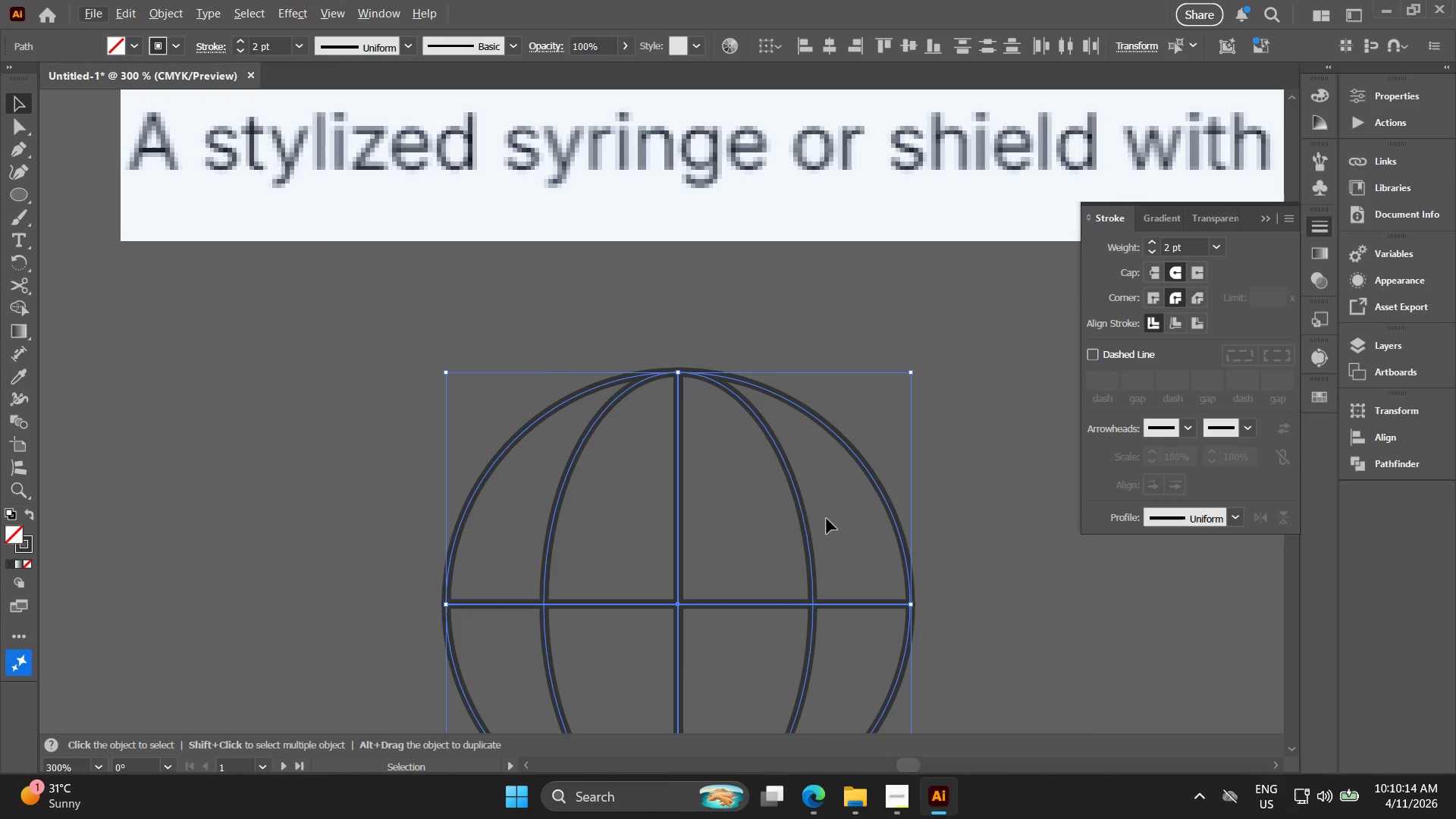 
left_click_drag(start_coordinate=[777, 510], to_coordinate=[752, 469])
 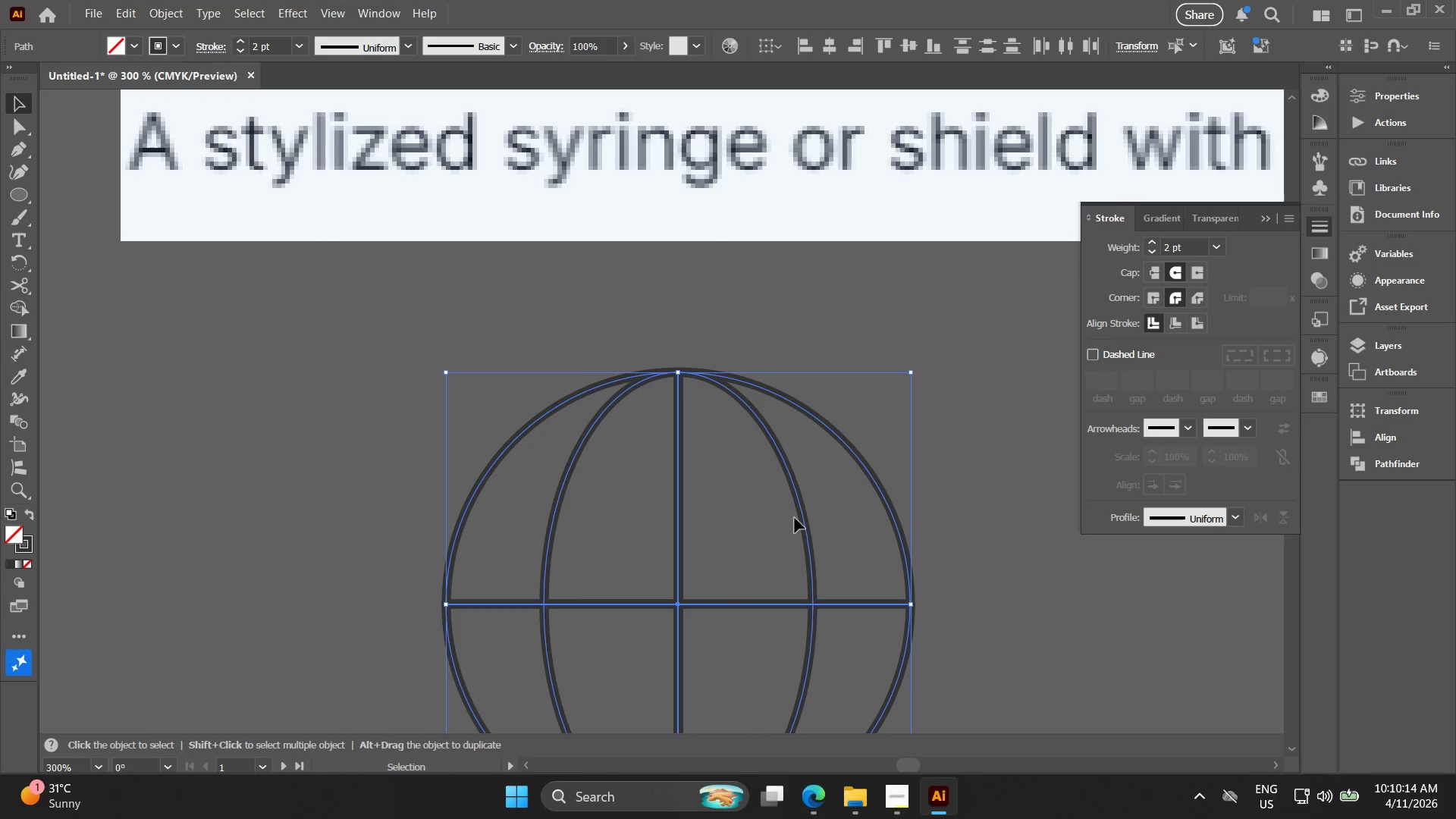 
scroll: coordinate [760, 507], scroll_direction: down, amount: 2.0
 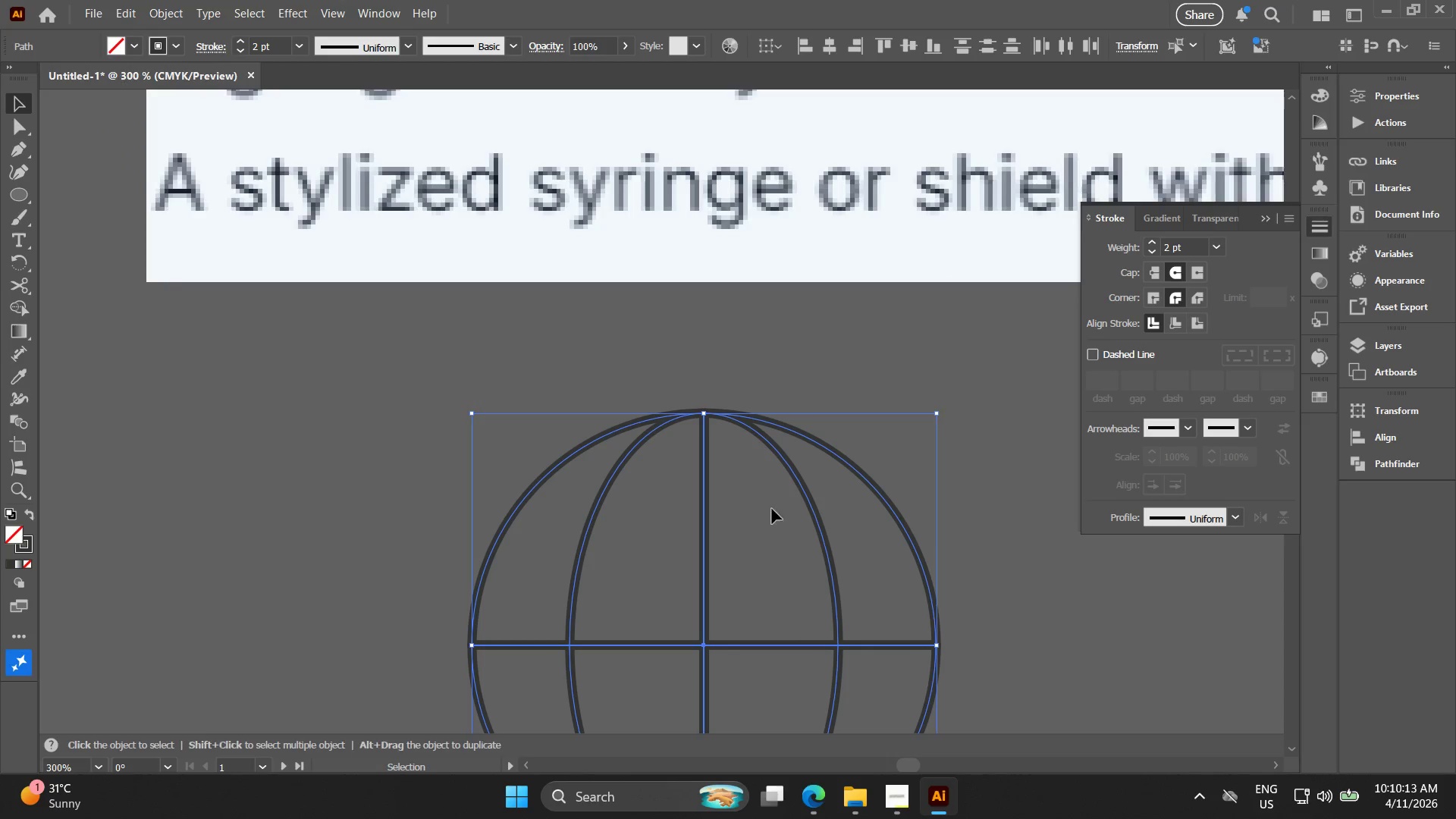 
key(Alt+AltLeft)
 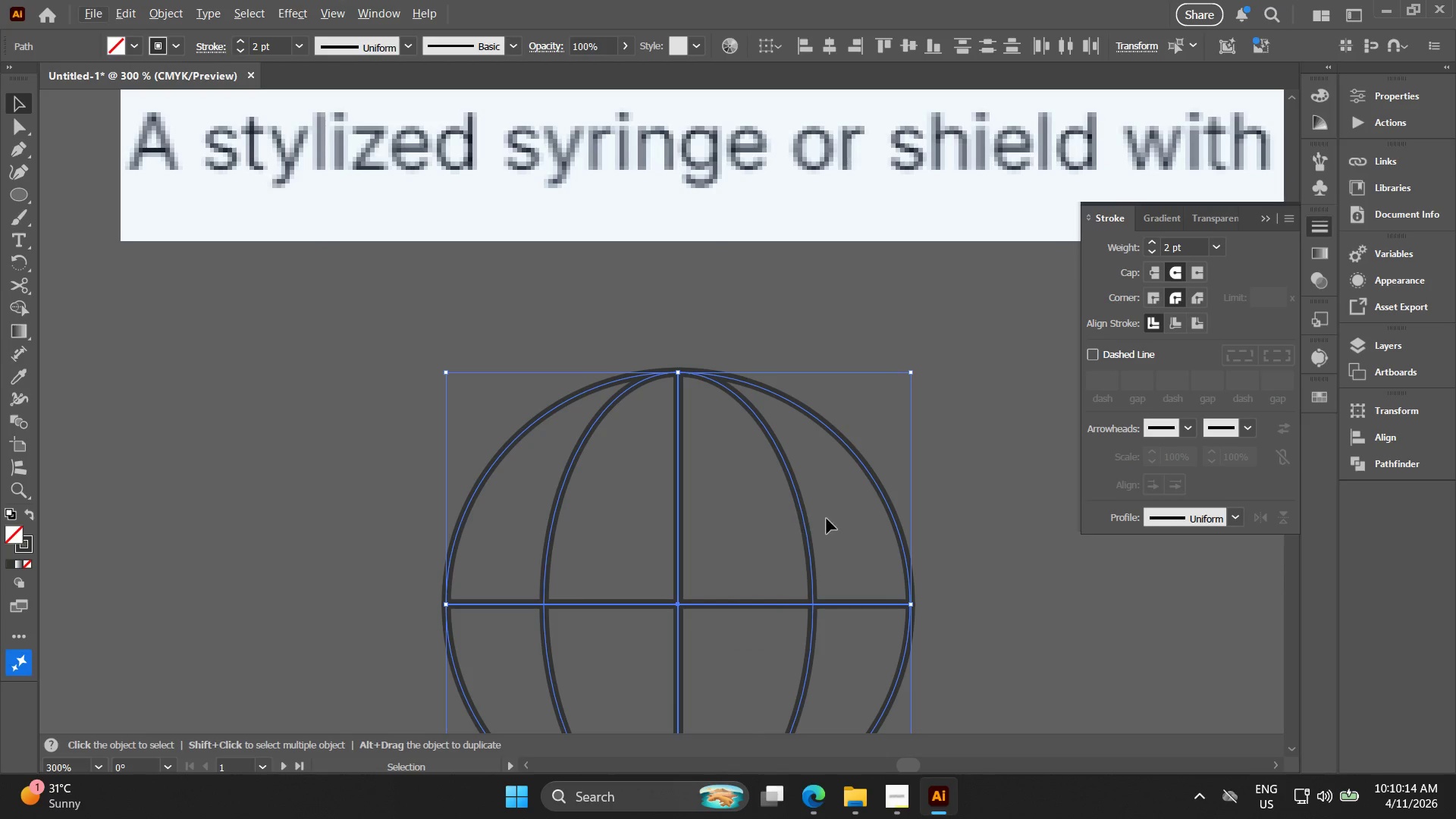 
left_click_drag(start_coordinate=[827, 519], to_coordinate=[795, 520])
 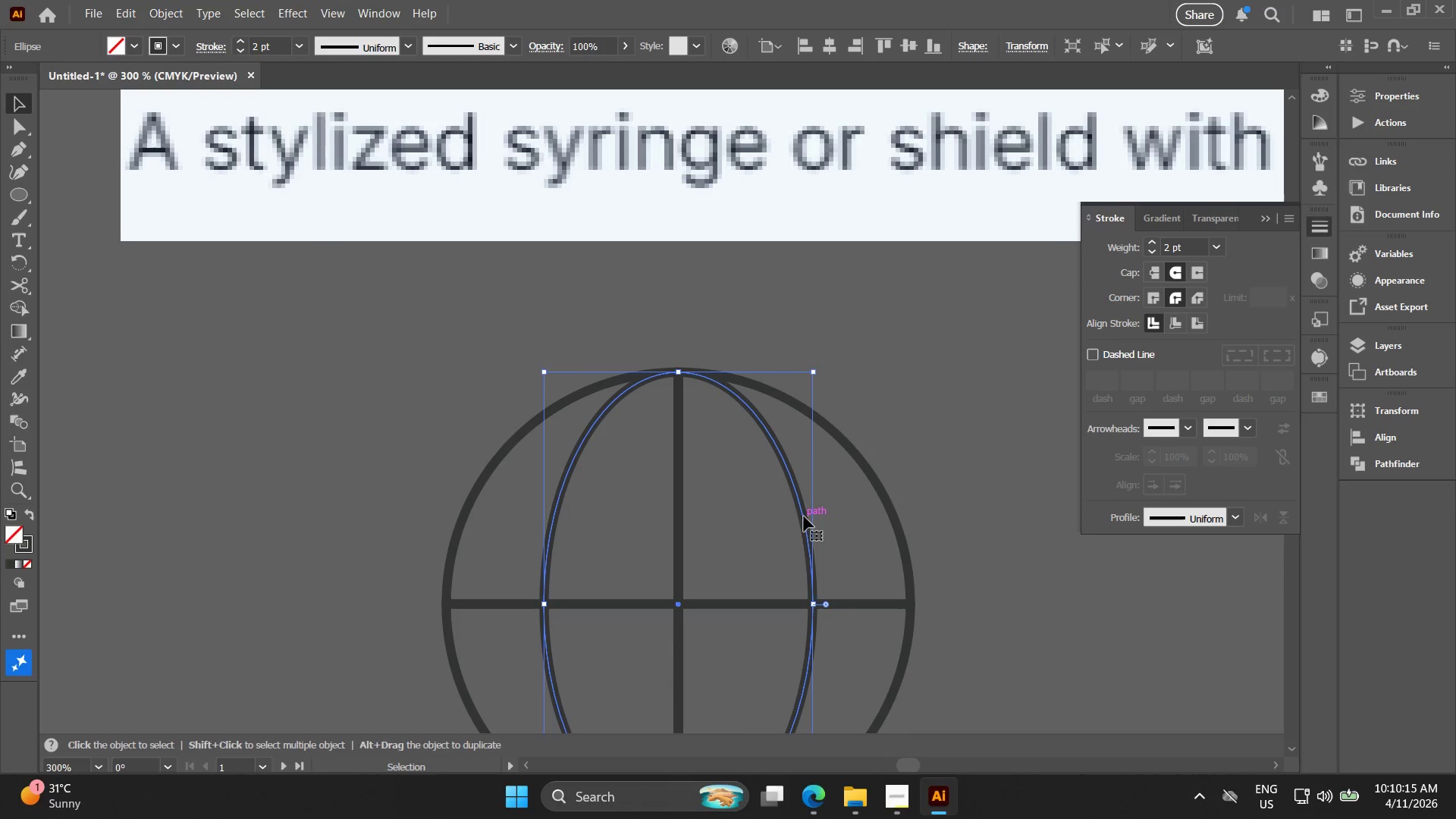 
key(Control+C)
 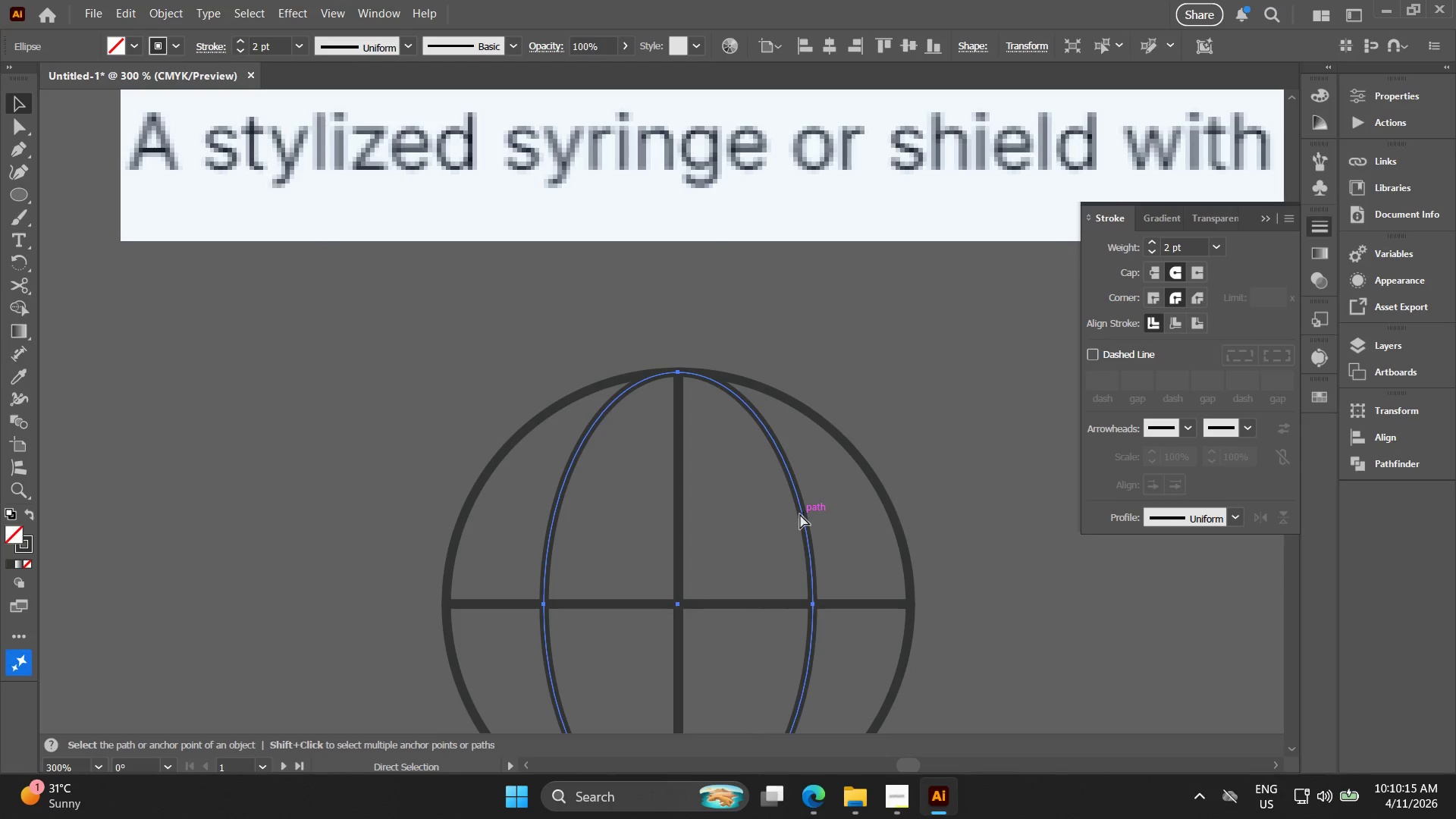 
key(Control+F)
 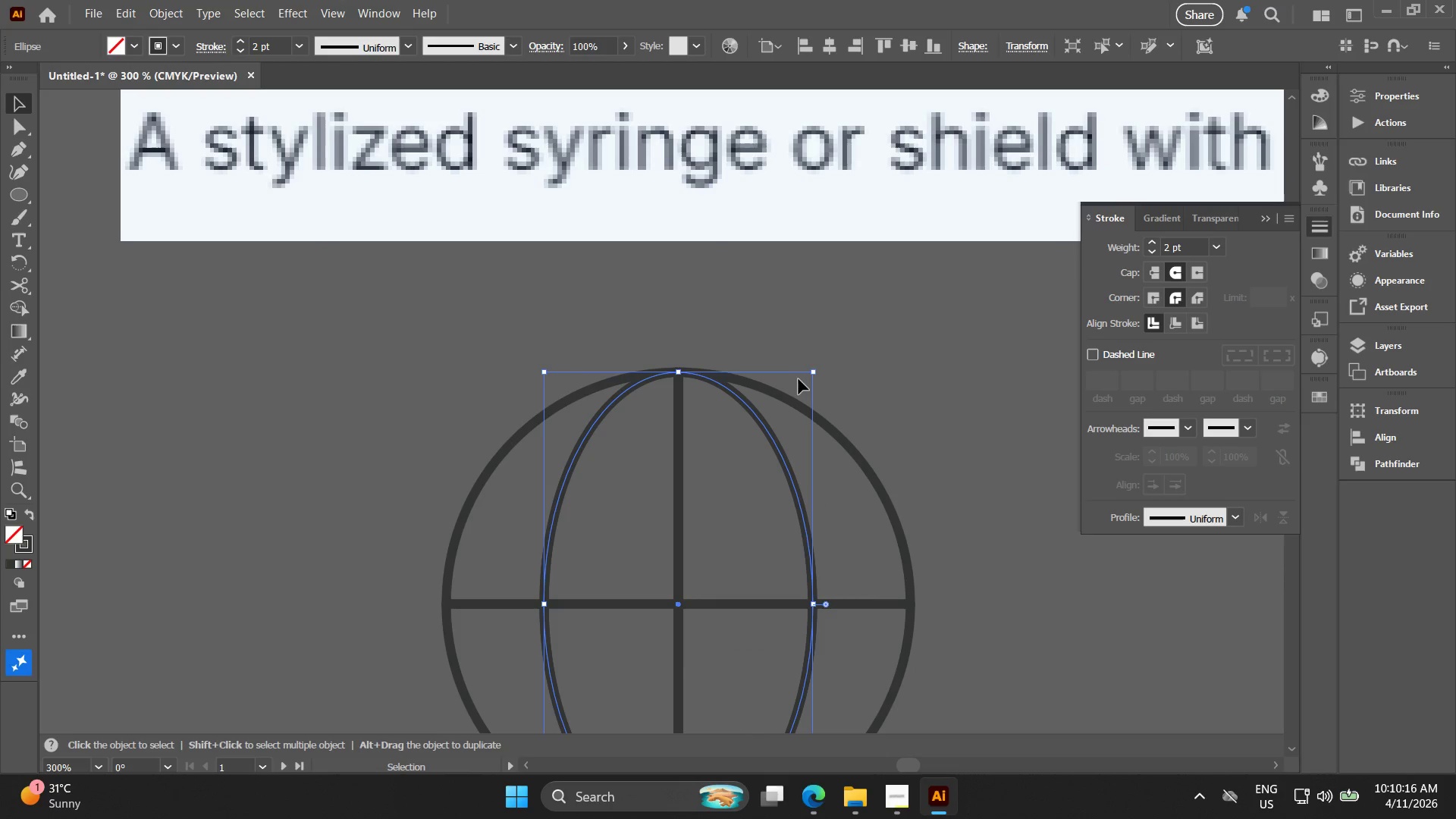 
hold_key(key=AltLeft, duration=1.81)
hold_key(key=ShiftLeft, duration=1.52)
left_click_drag(start_coordinate=[821, 372], to_coordinate=[969, 717])
 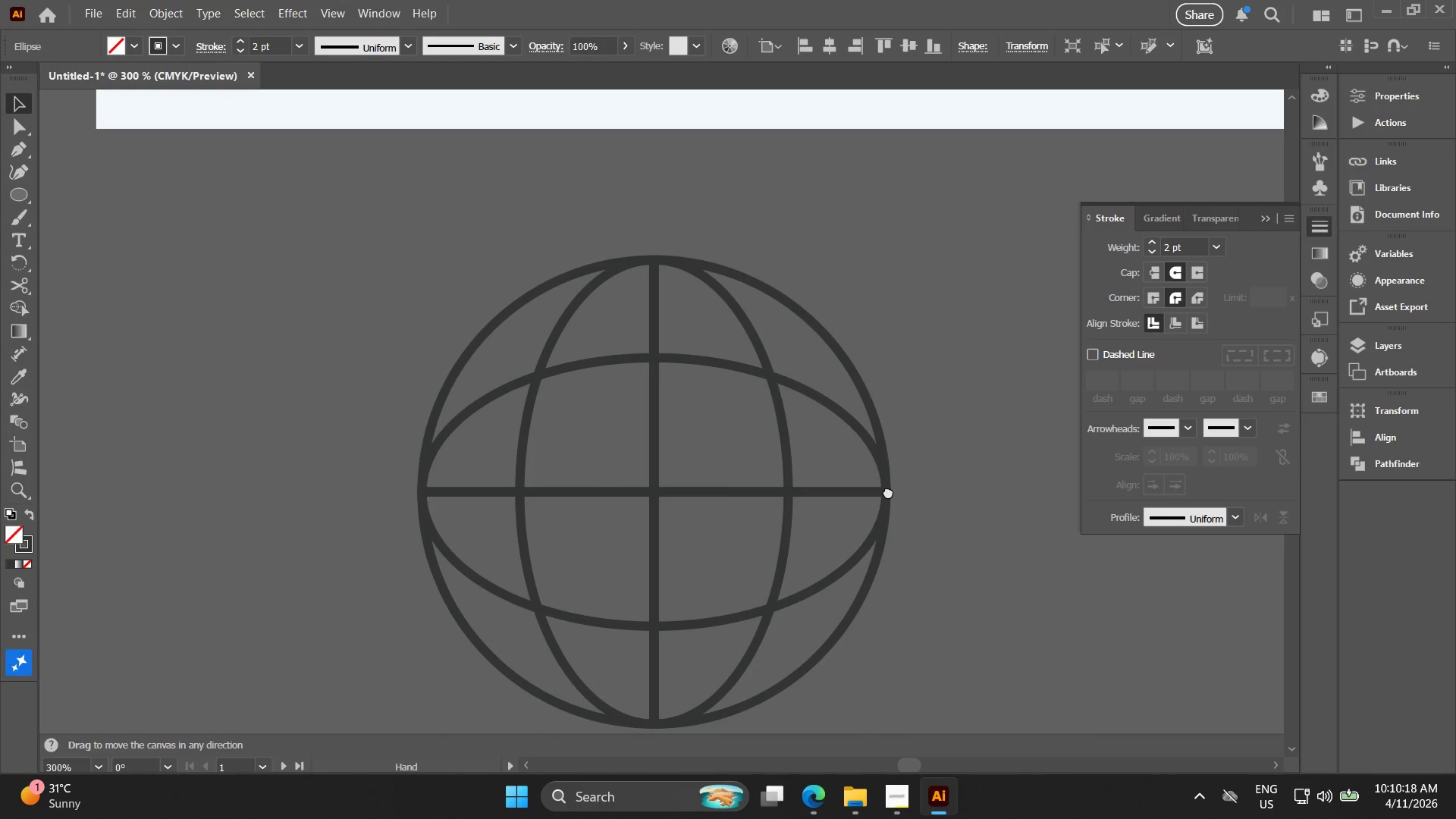 
hold_key(key=ShiftLeft, duration=0.31)
 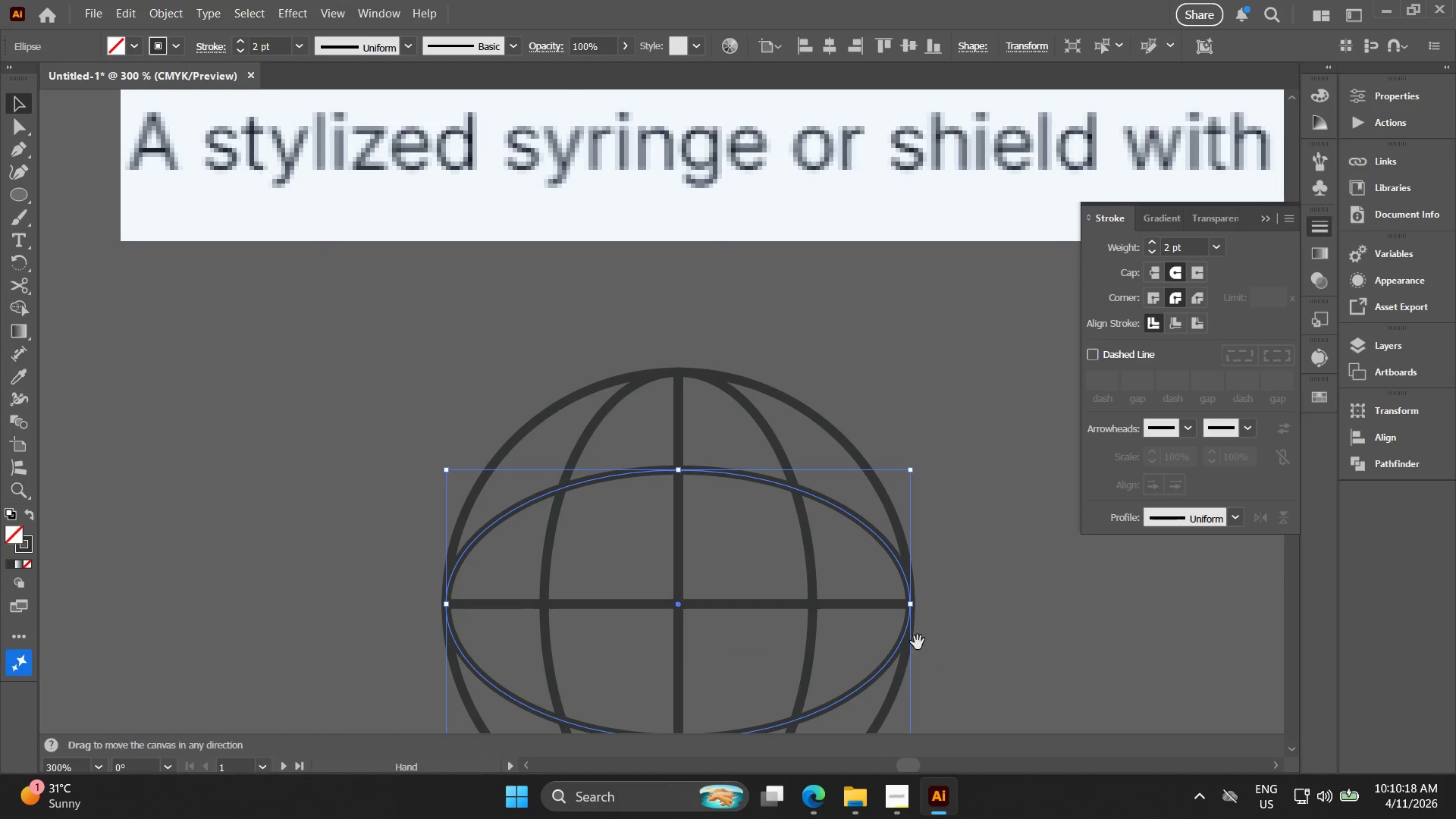 
hold_key(key=Space, duration=0.44)
 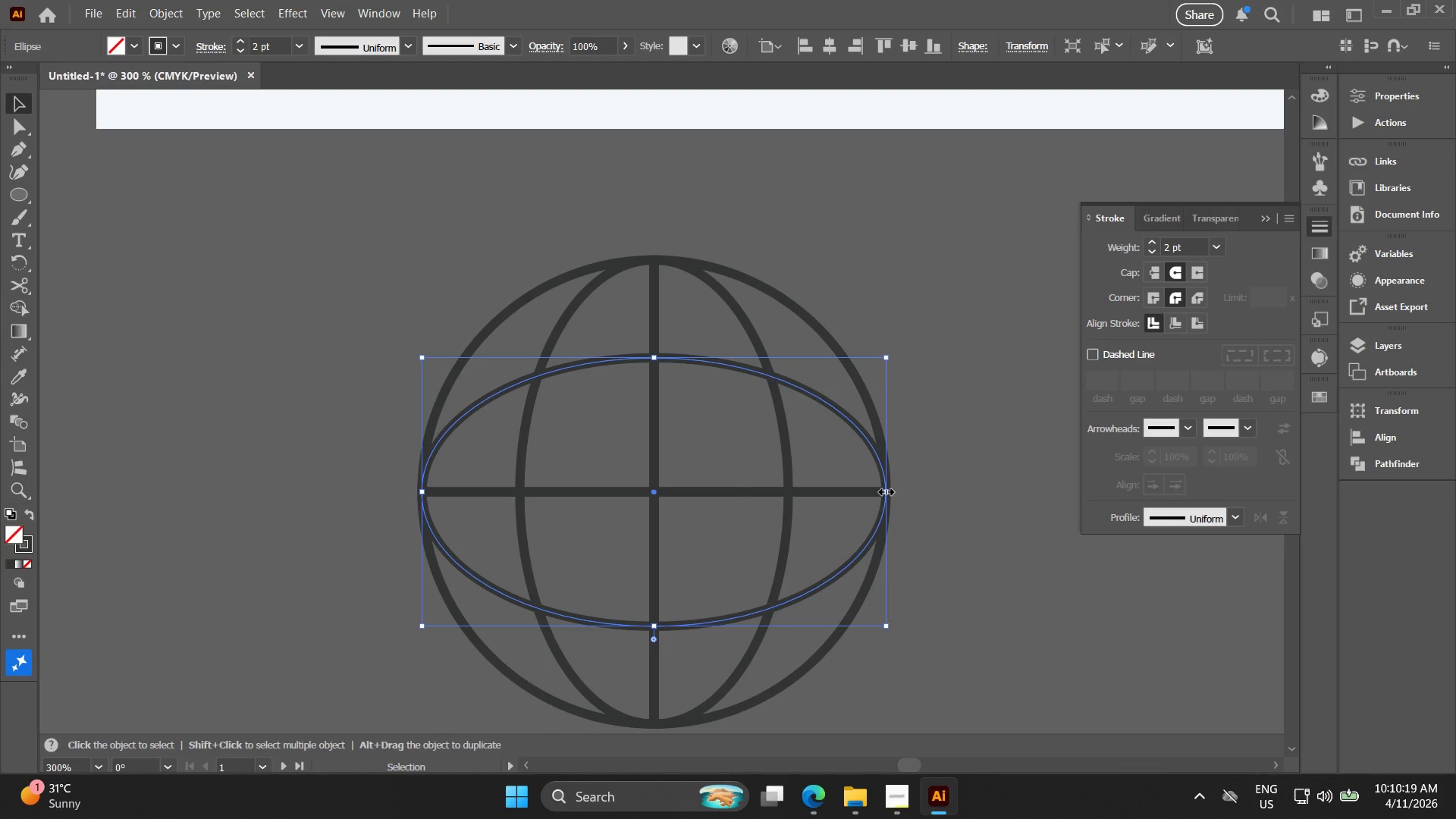 
left_click_drag(start_coordinate=[912, 604], to_coordinate=[888, 491])
 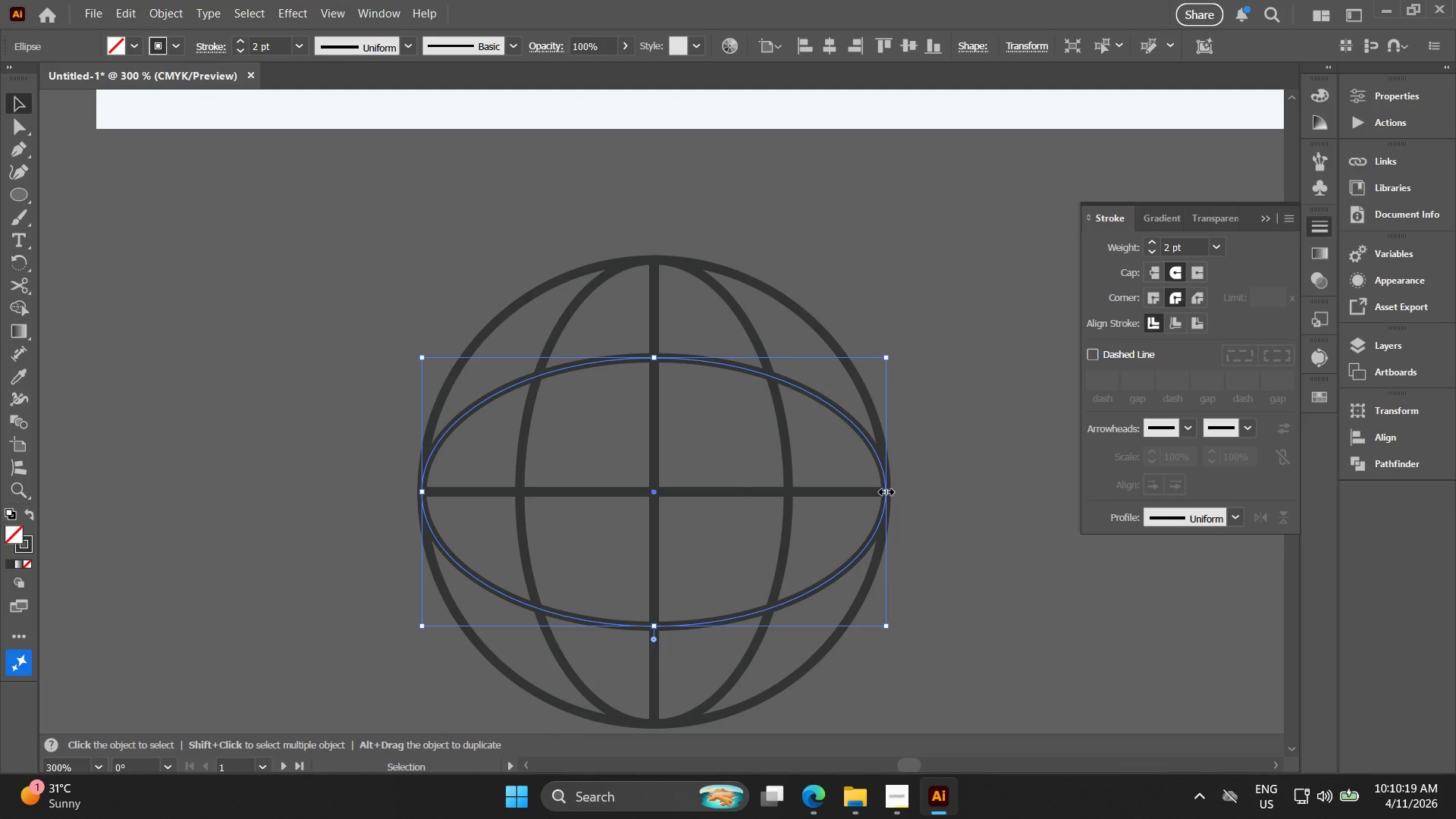 
hold_key(key=ArrowDown, duration=1.5)
 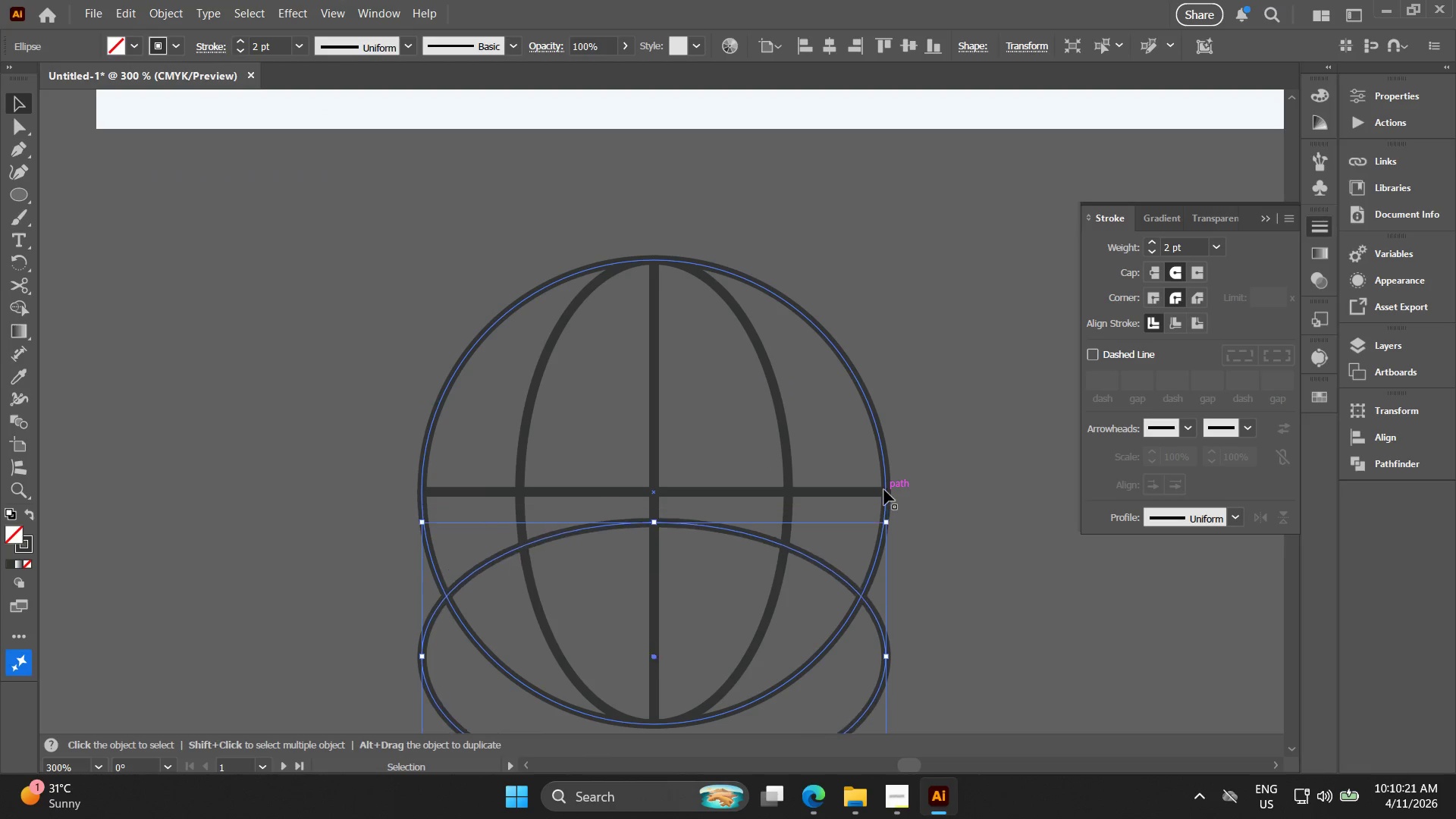 
hold_key(key=ArrowDown, duration=1.09)
 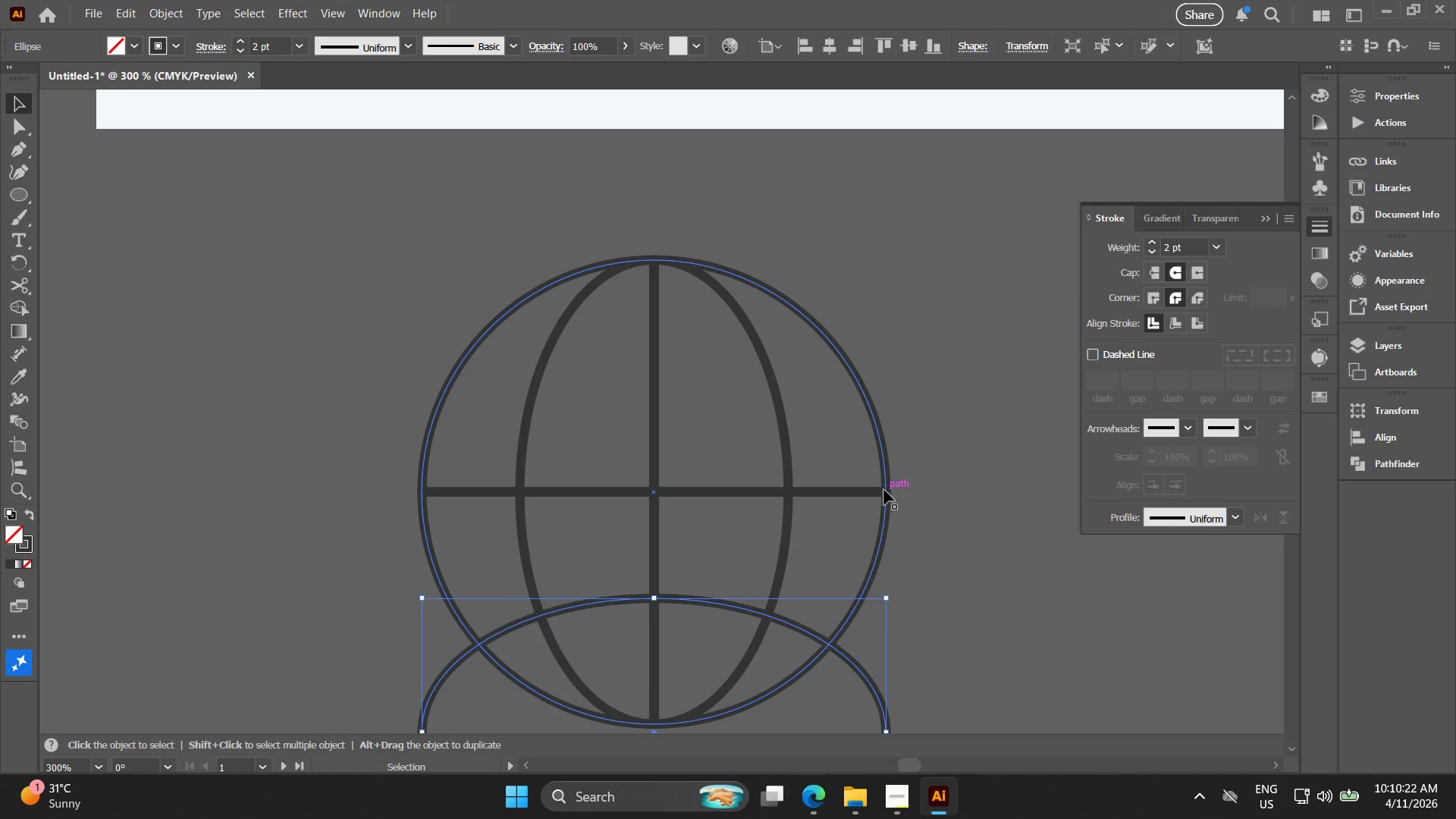 
key(ArrowDown)
 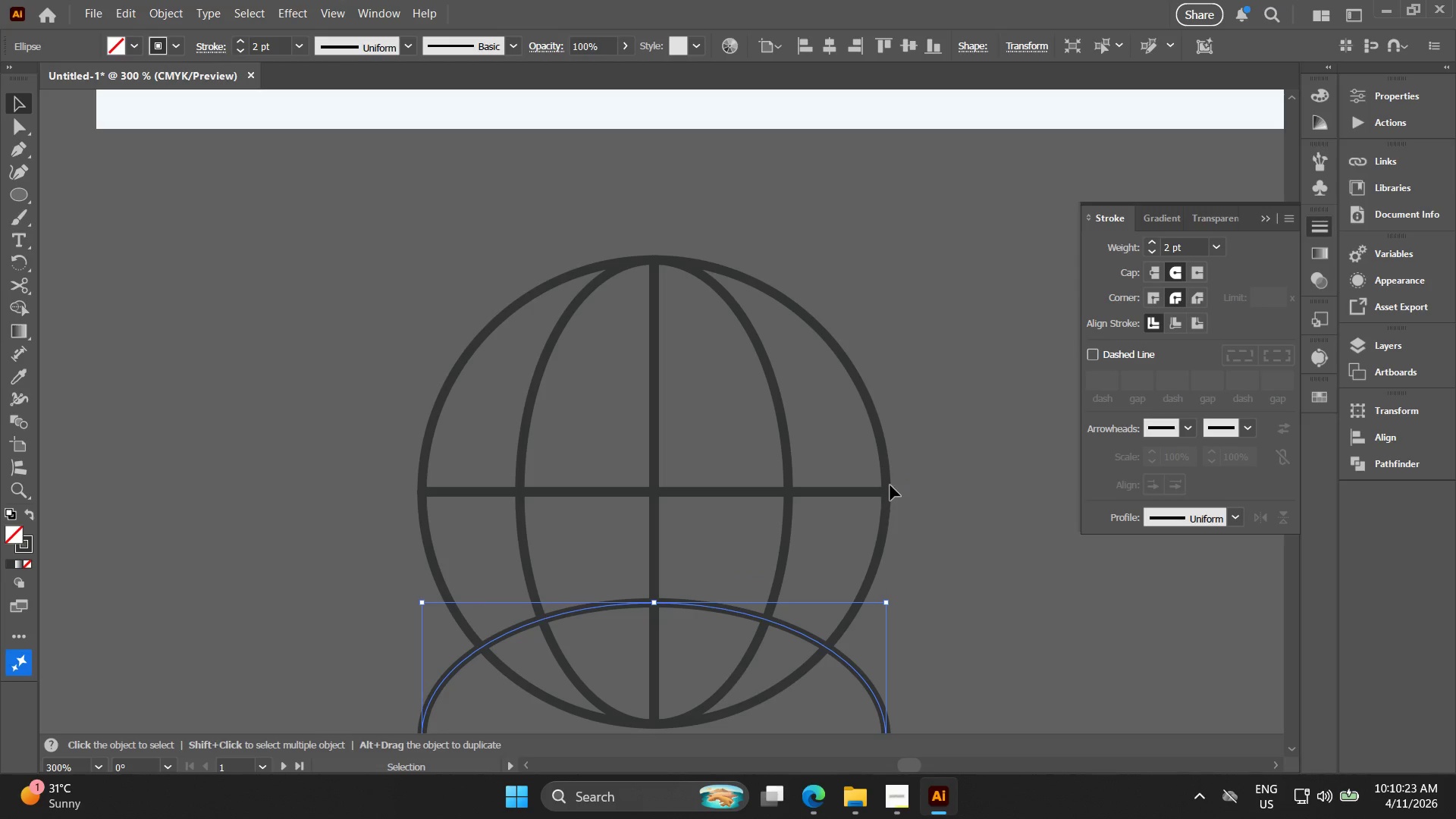 
key(Alt+AltLeft)
 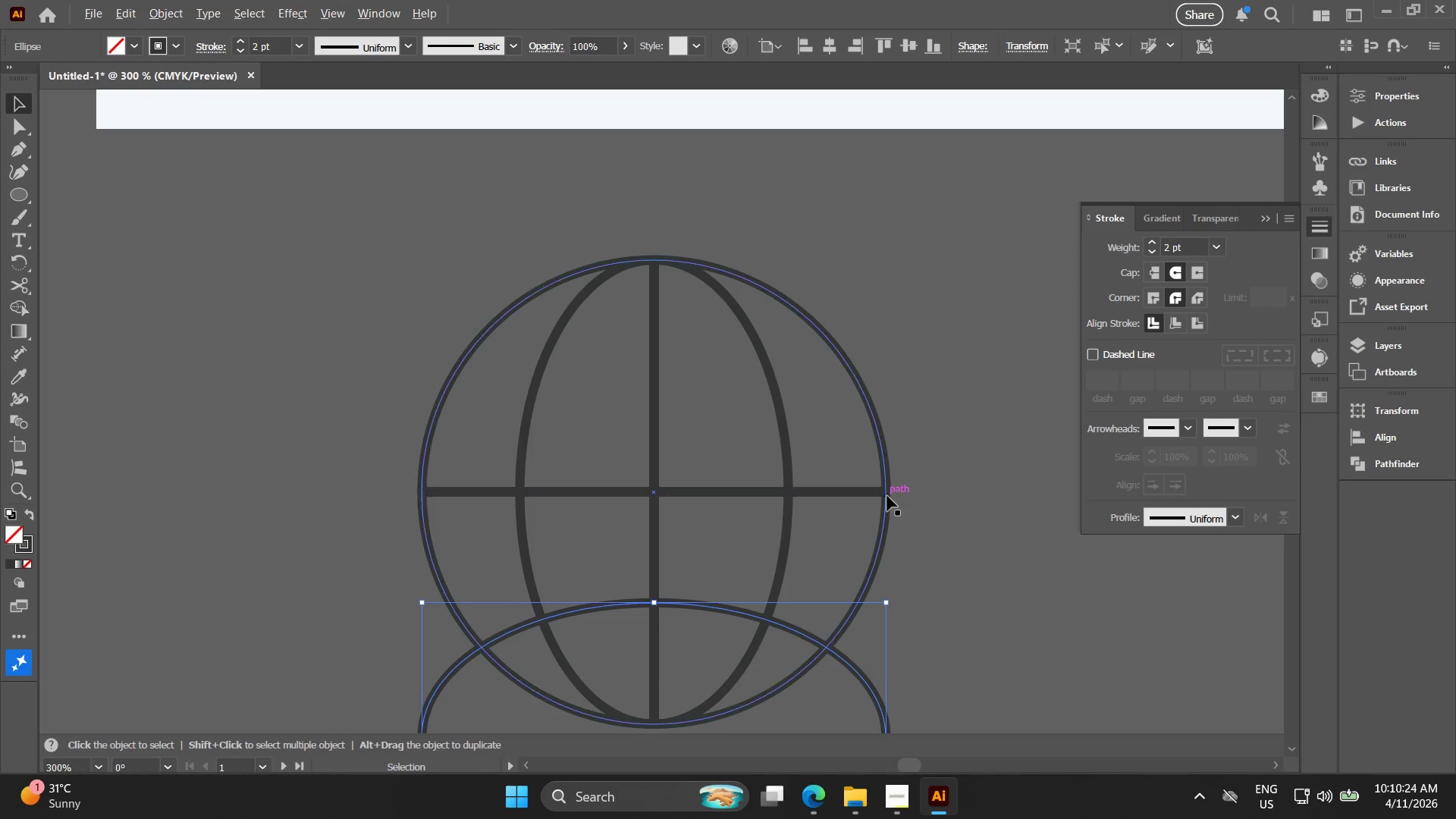 
hold_key(key=Space, duration=0.38)
 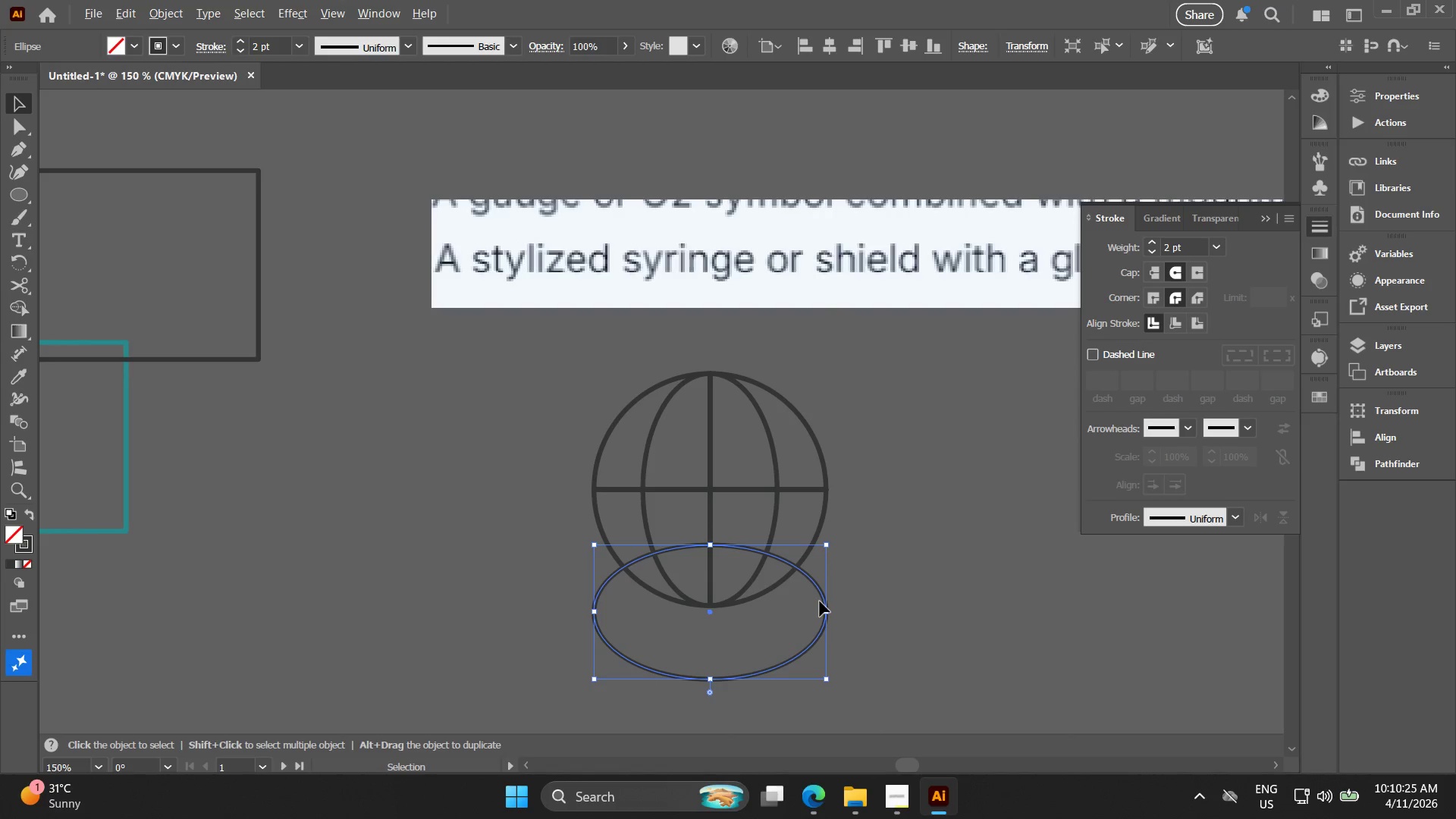 
left_click_drag(start_coordinate=[891, 499], to_coordinate=[830, 494])
 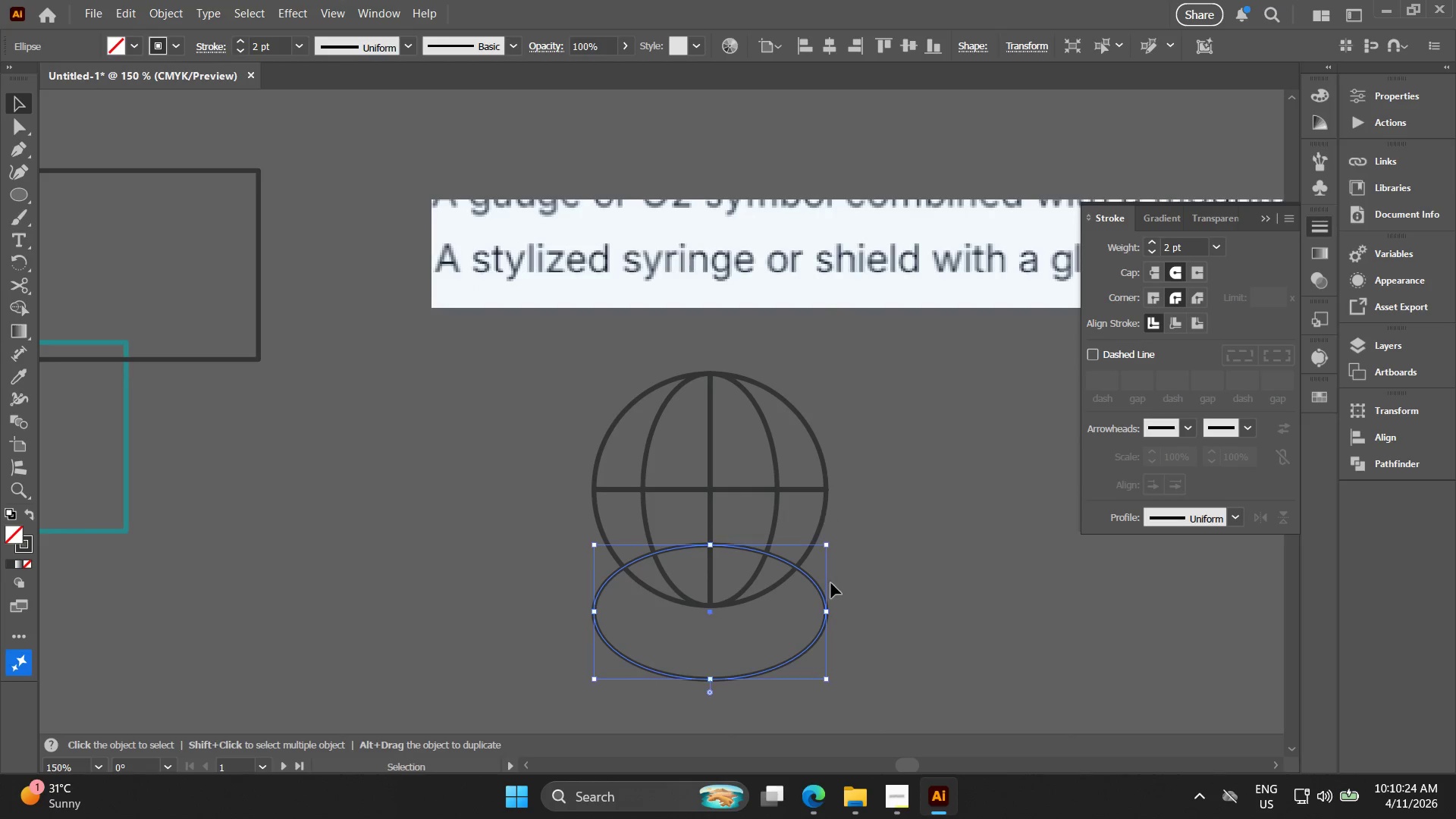 
scroll: coordinate [887, 497], scroll_direction: down, amount: 2.0
 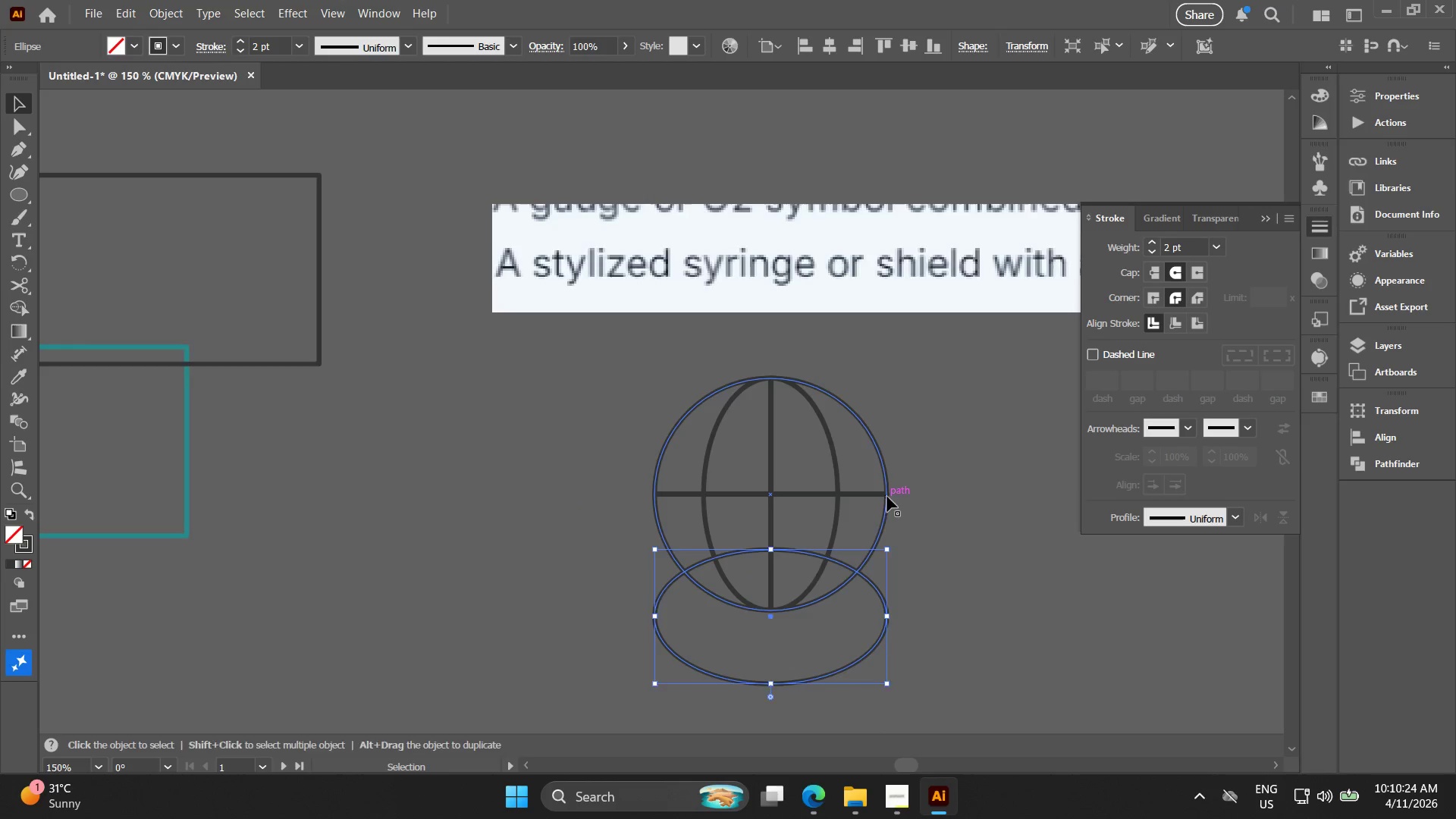 
hold_key(key=AltLeft, duration=1.5)
left_click_drag(start_coordinate=[822, 594], to_coordinate=[817, 366])
 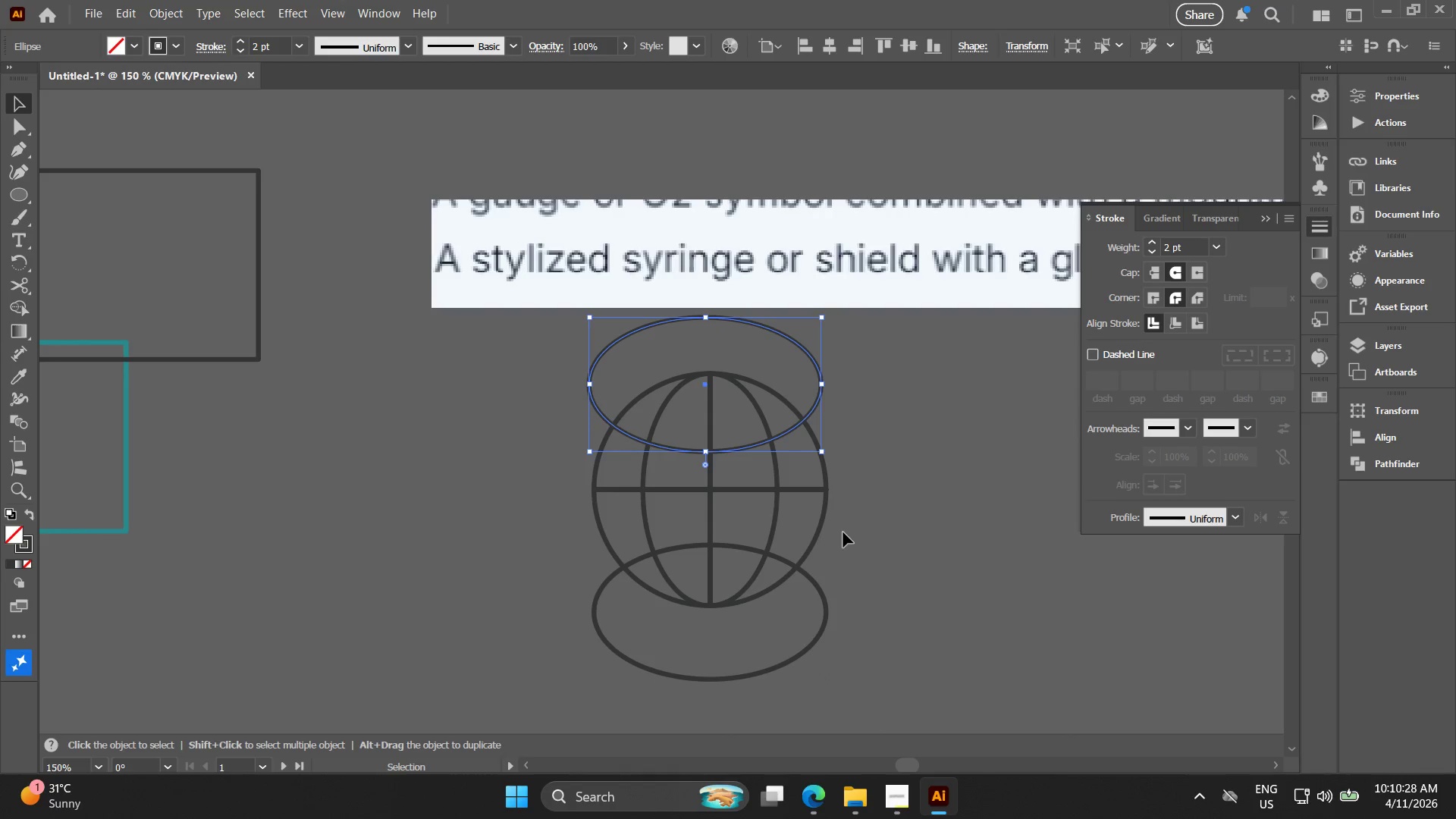 
hold_key(key=AltLeft, duration=1.51)
 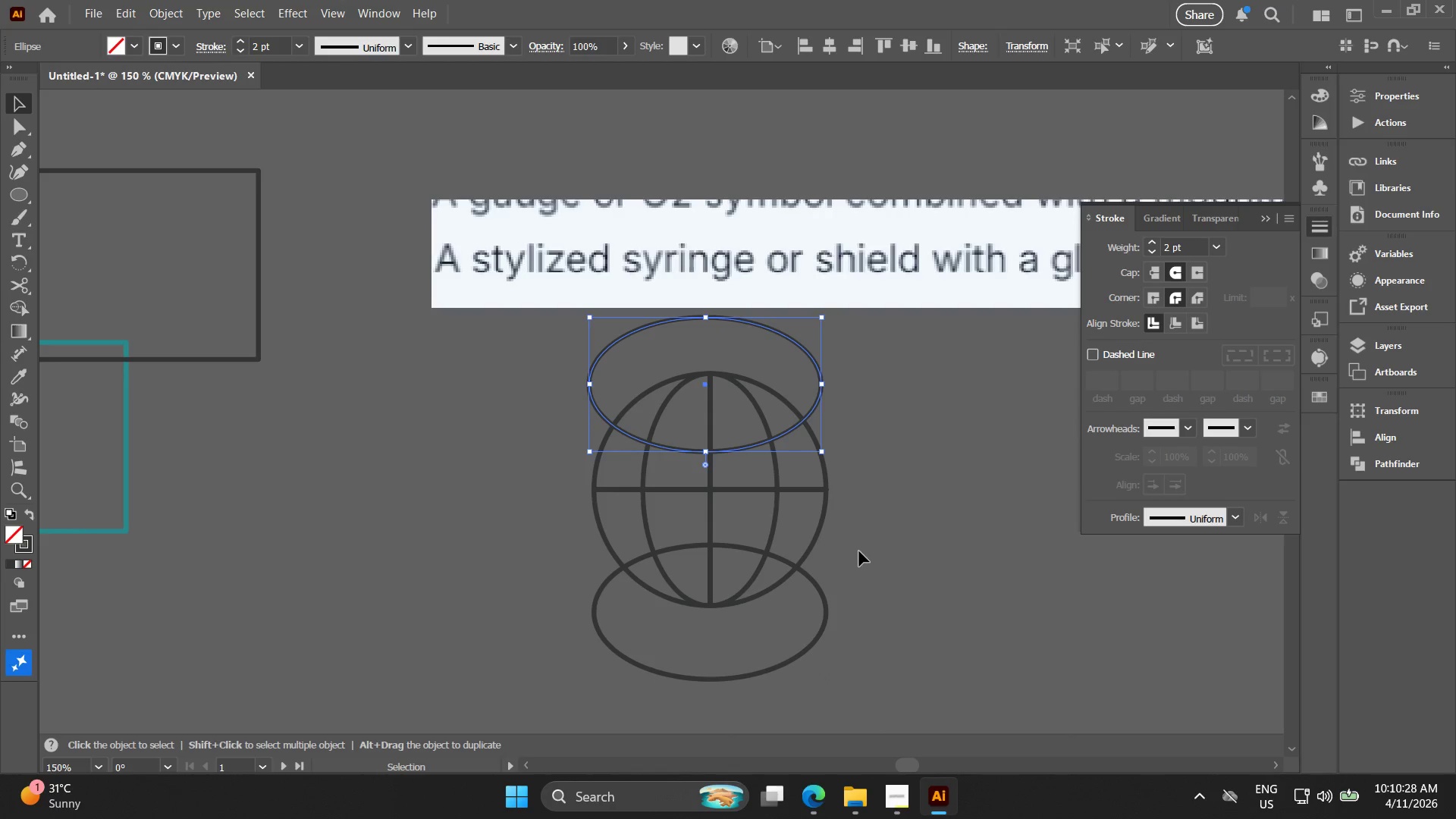 
hold_key(key=AltLeft, duration=0.34)
 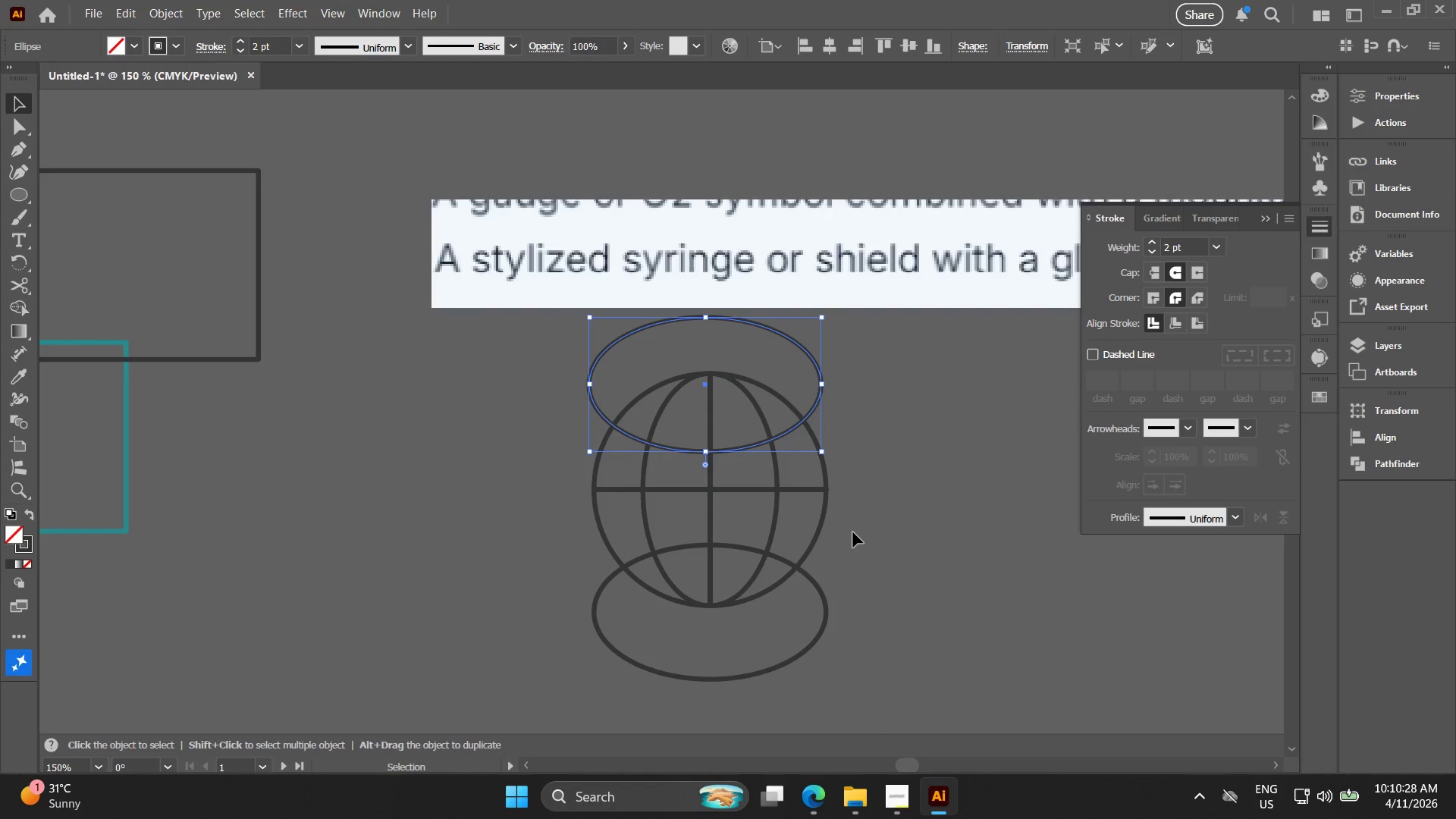 
left_click_drag(start_coordinate=[852, 532], to_coordinate=[543, 472])
 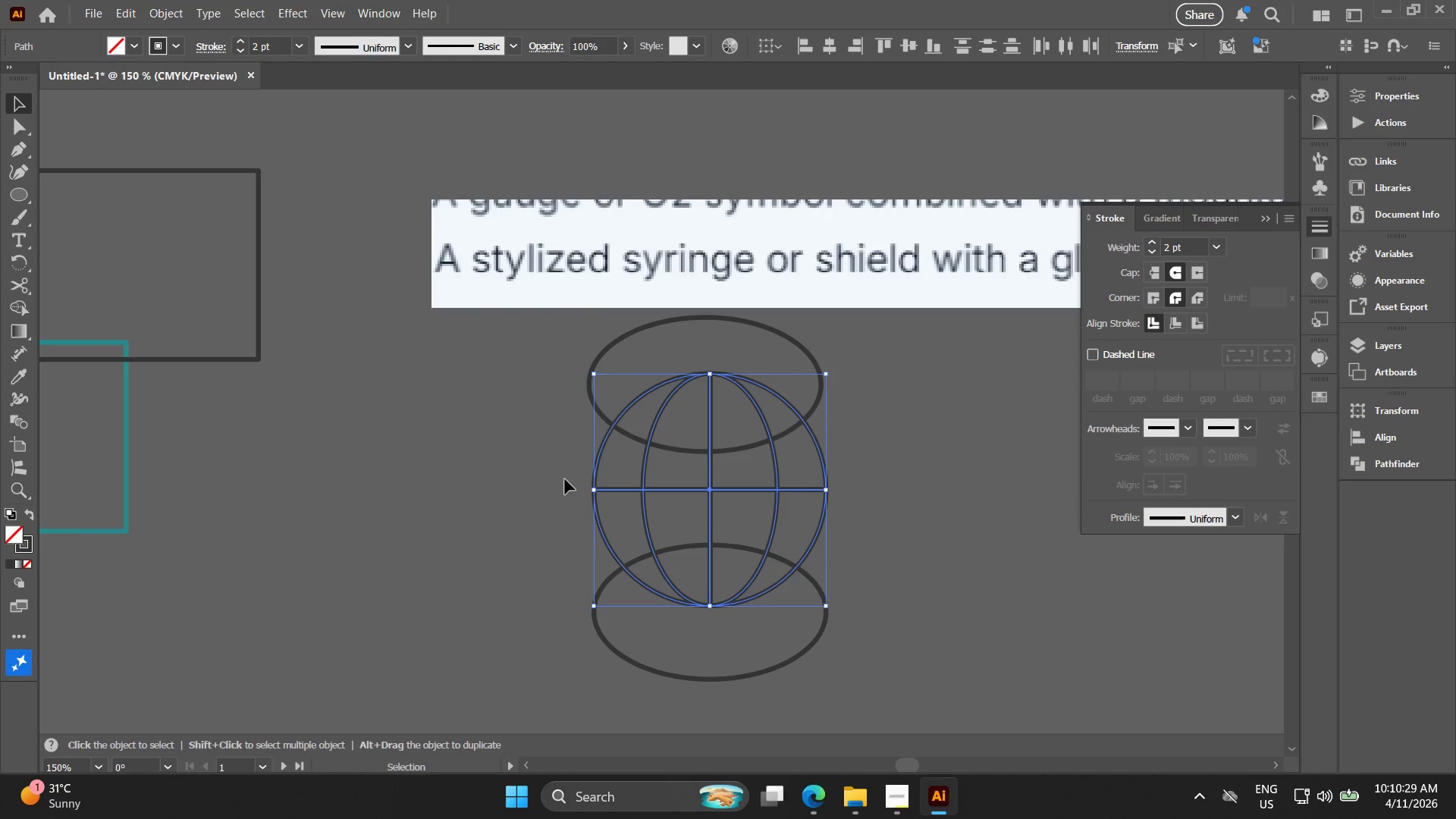 
key(Control+G)
 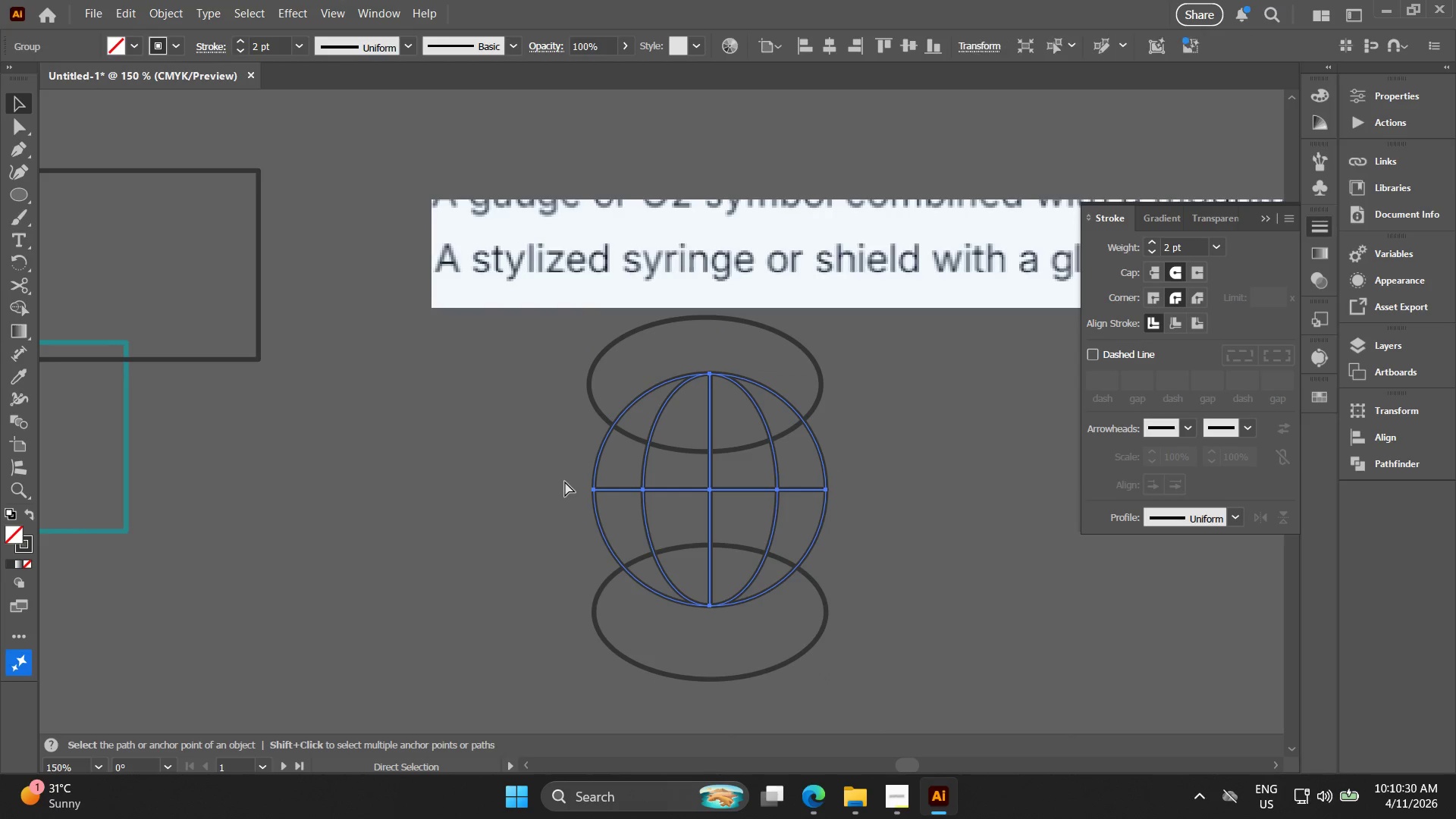 
key(Control+G)
 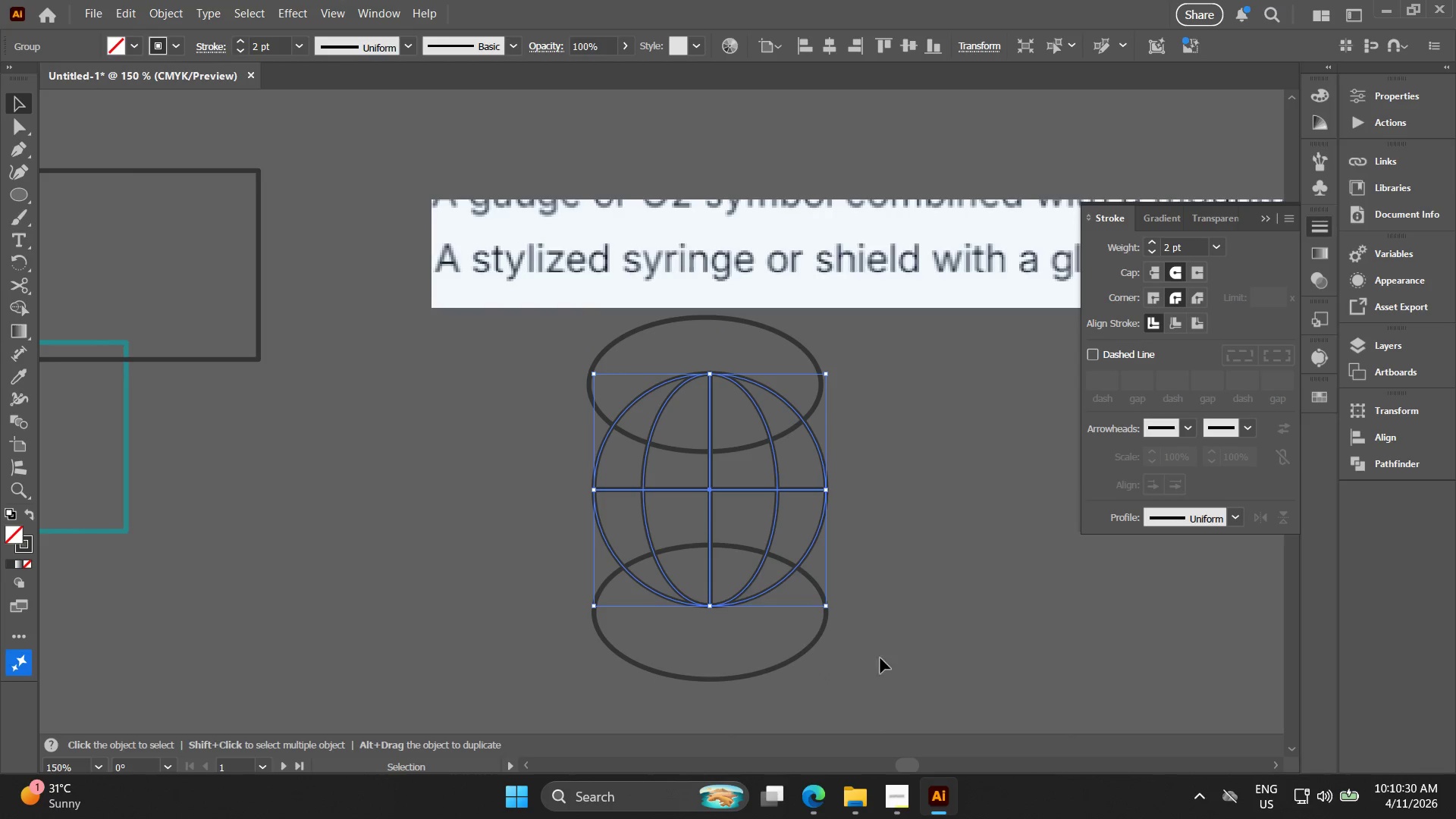 
left_click_drag(start_coordinate=[903, 683], to_coordinate=[629, 422])
 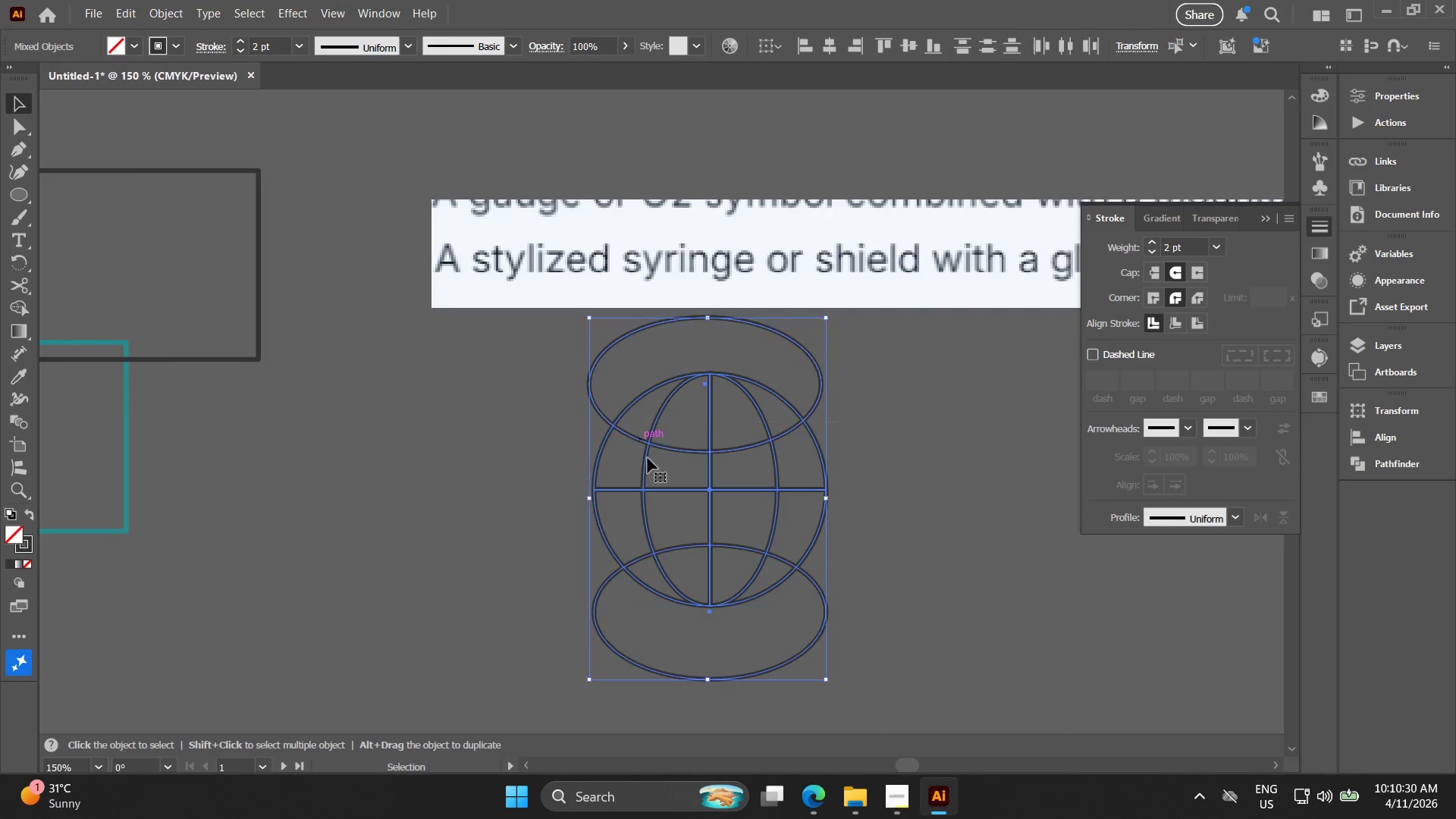 
key(Control+D)
 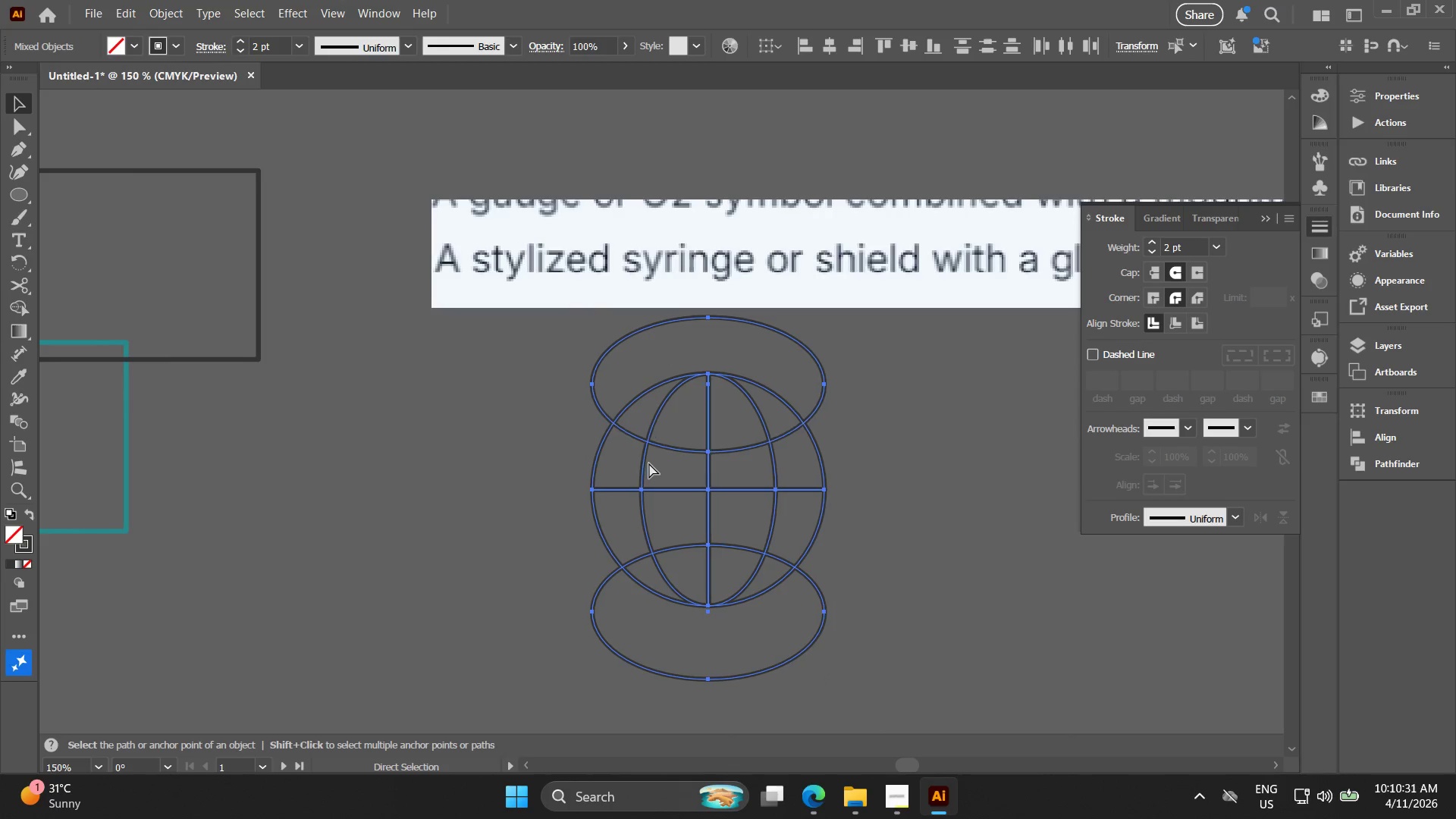 
key(Control+D)
 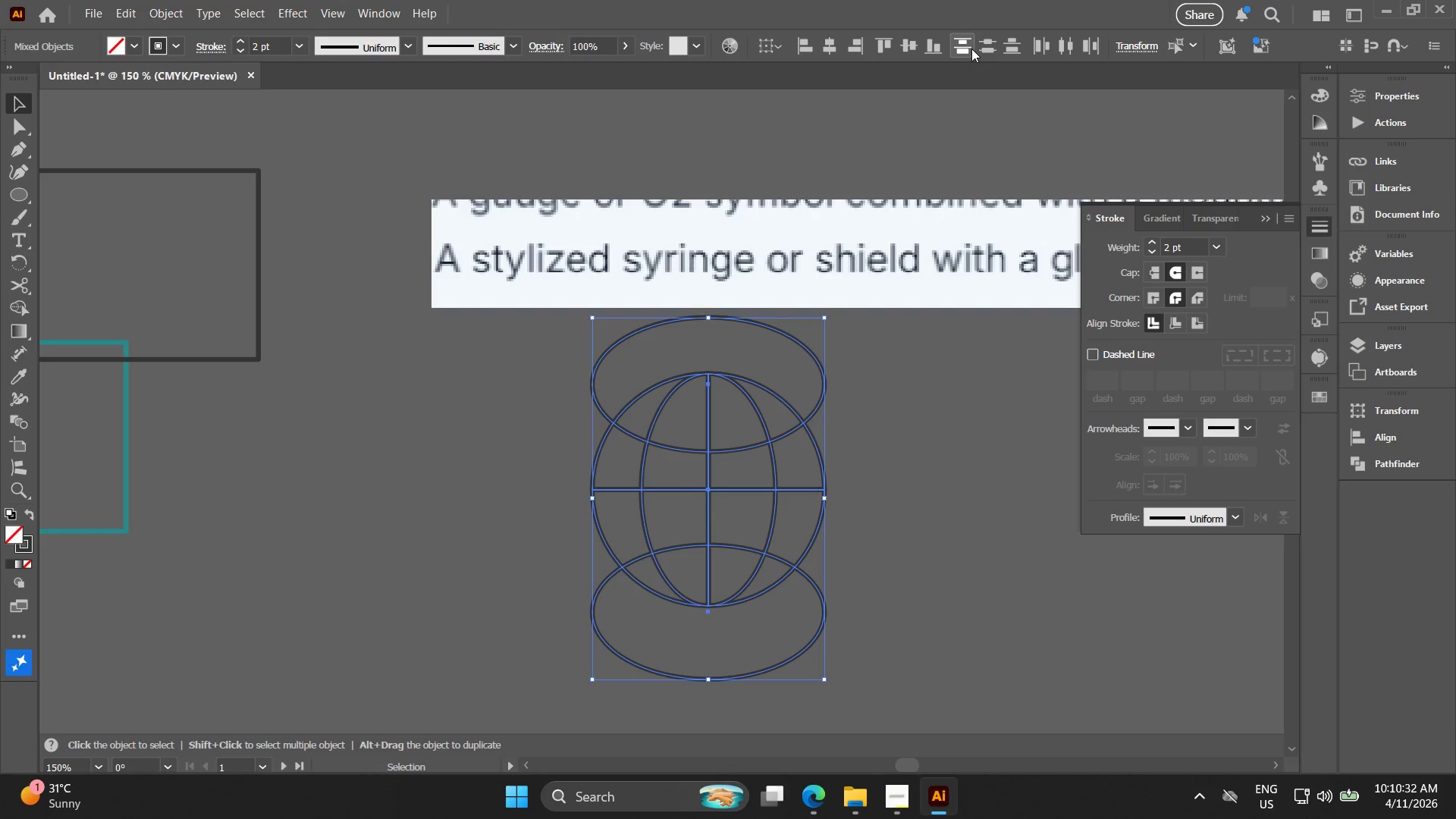 
double_click([988, 47])
 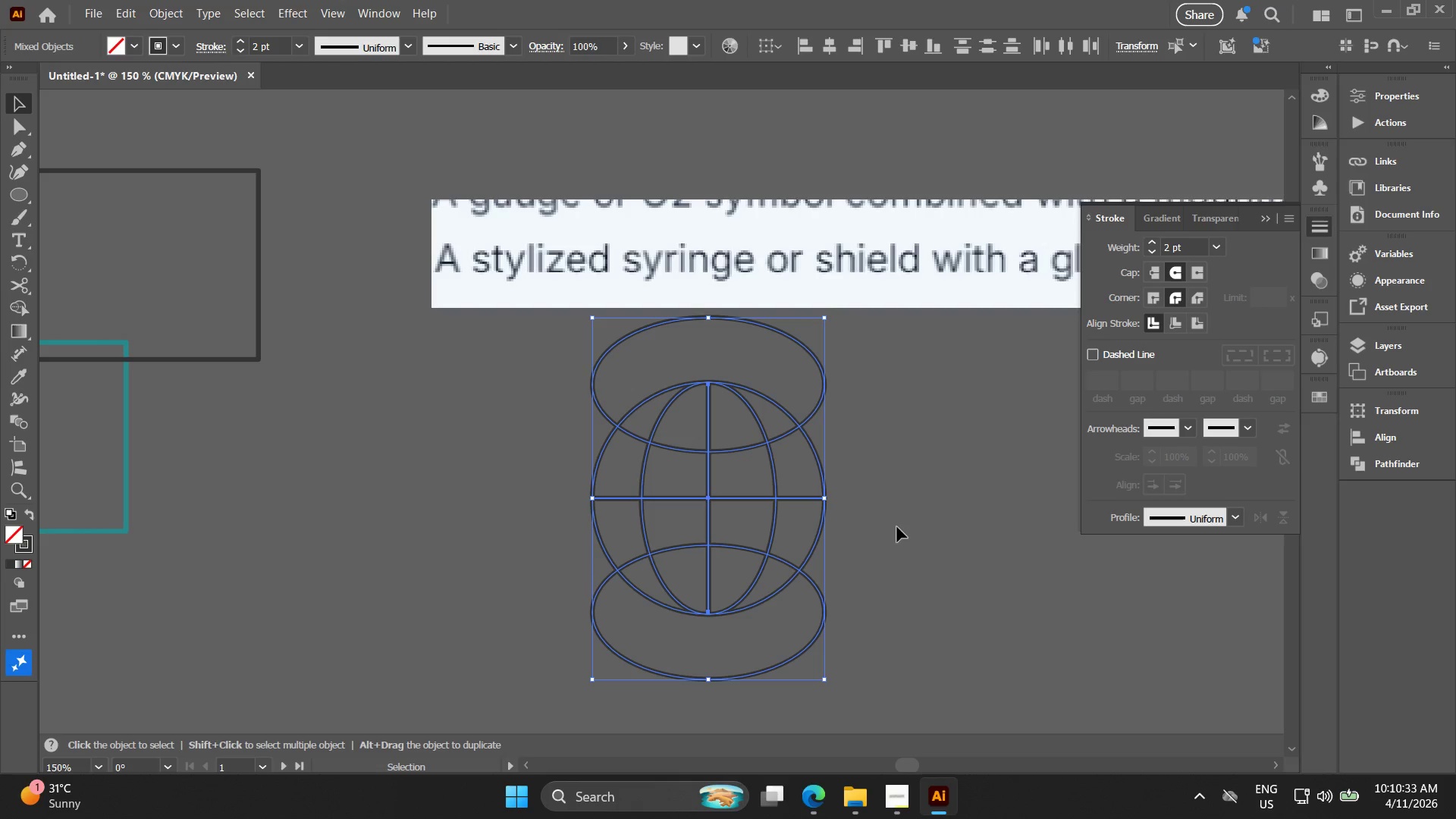 
left_click([898, 530])
 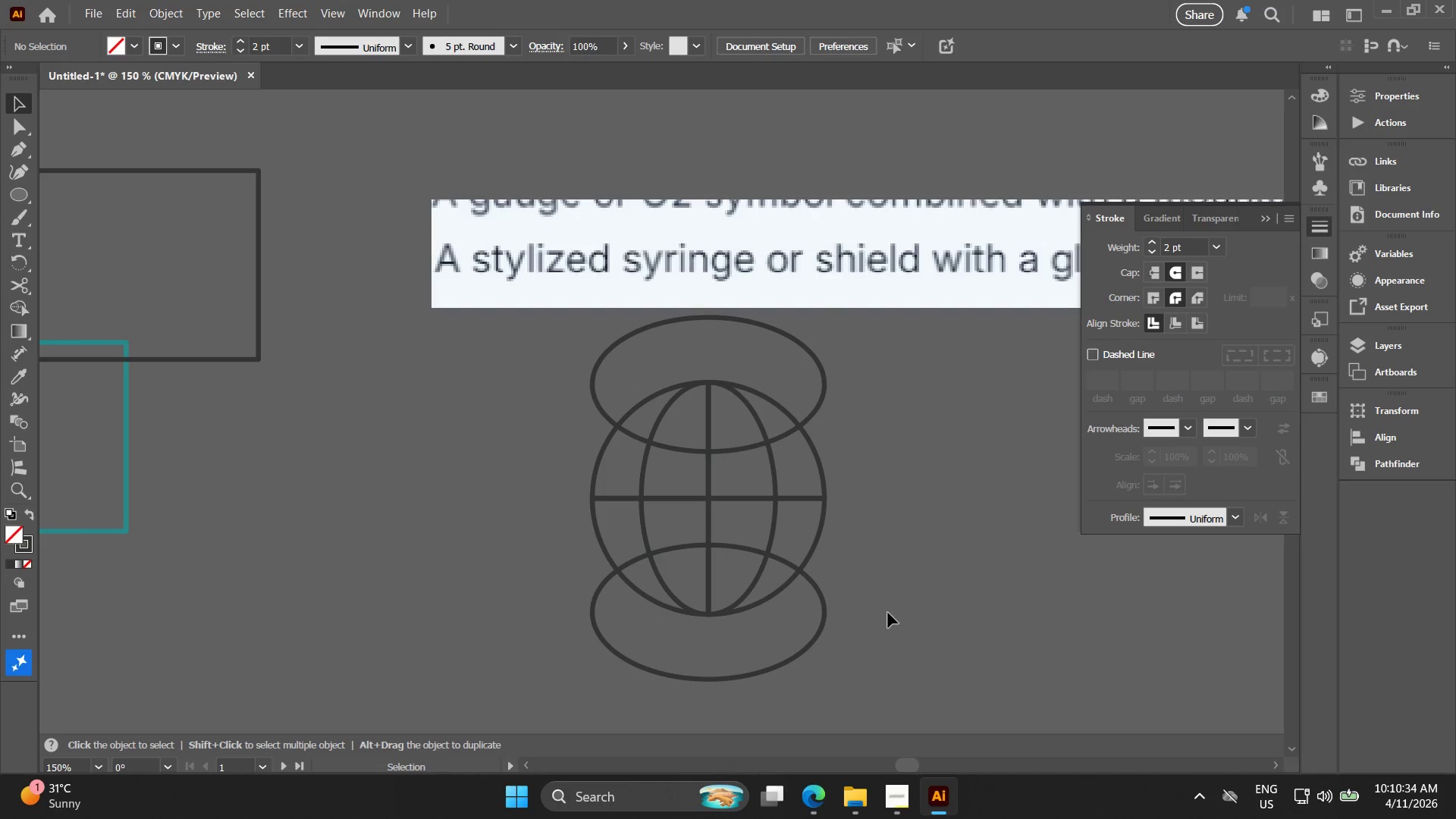 
left_click_drag(start_coordinate=[901, 700], to_coordinate=[460, 435])
 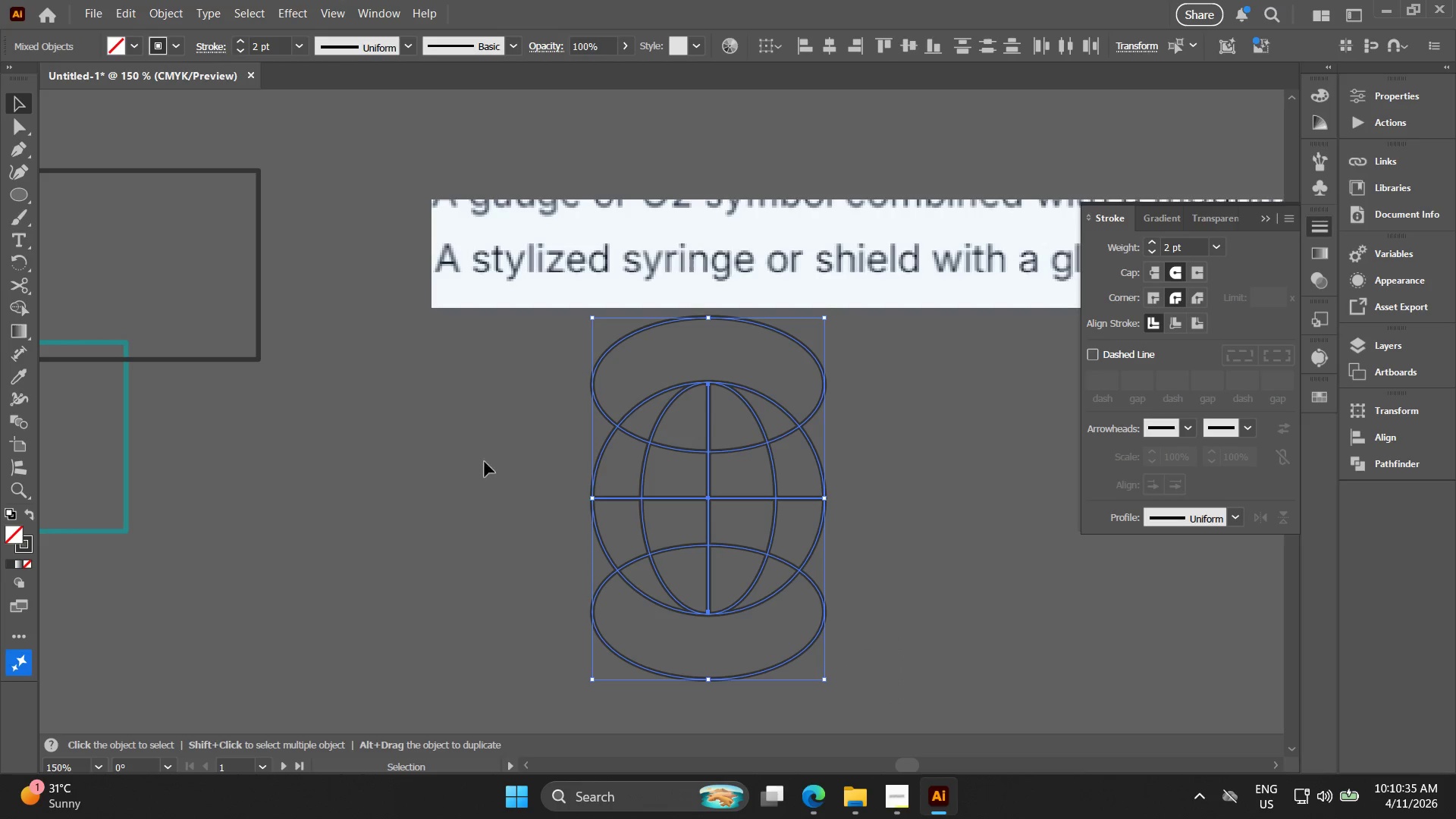 
hold_key(key=Space, duration=0.44)
 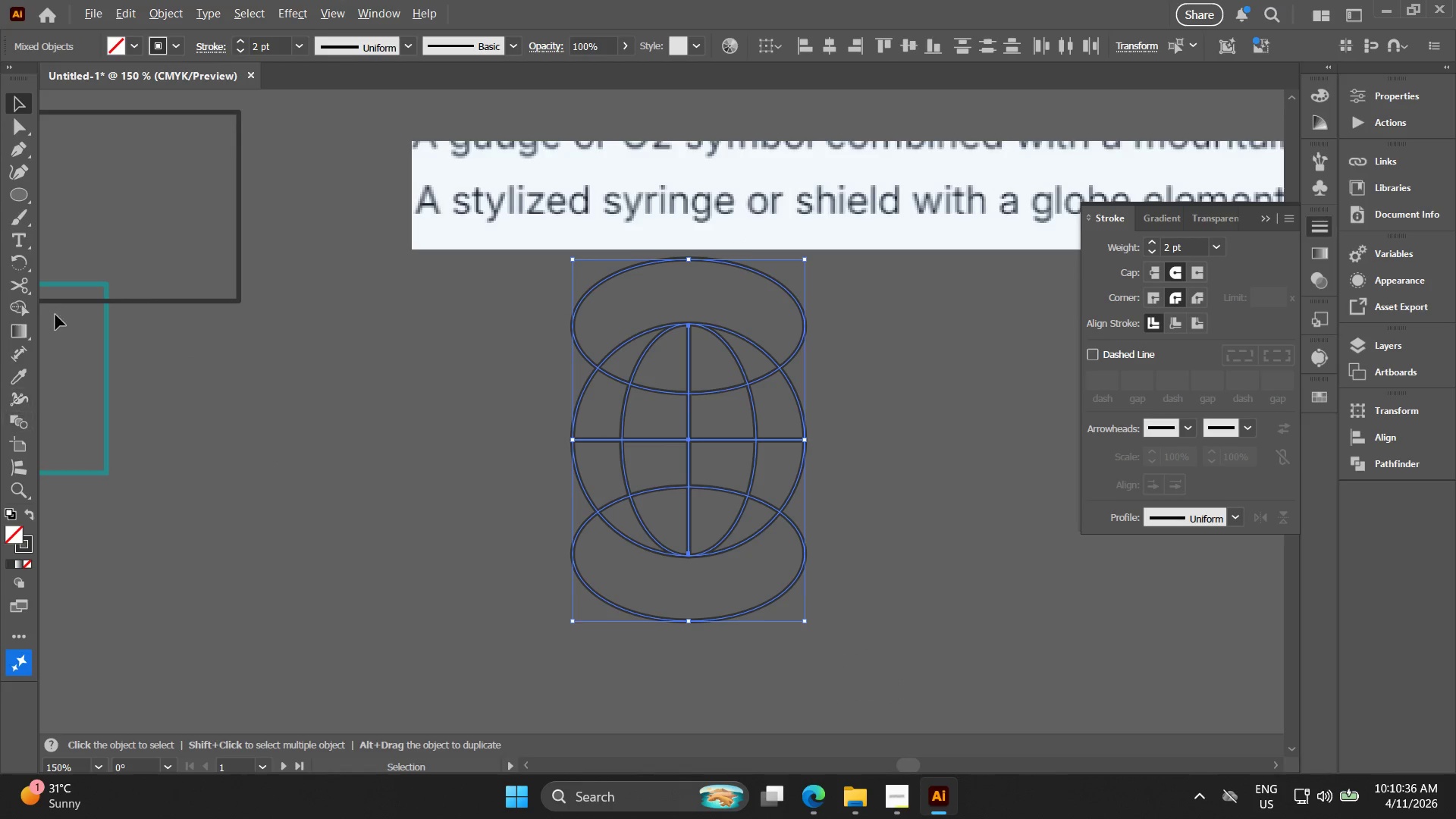 
left_click_drag(start_coordinate=[496, 470], to_coordinate=[475, 412])
 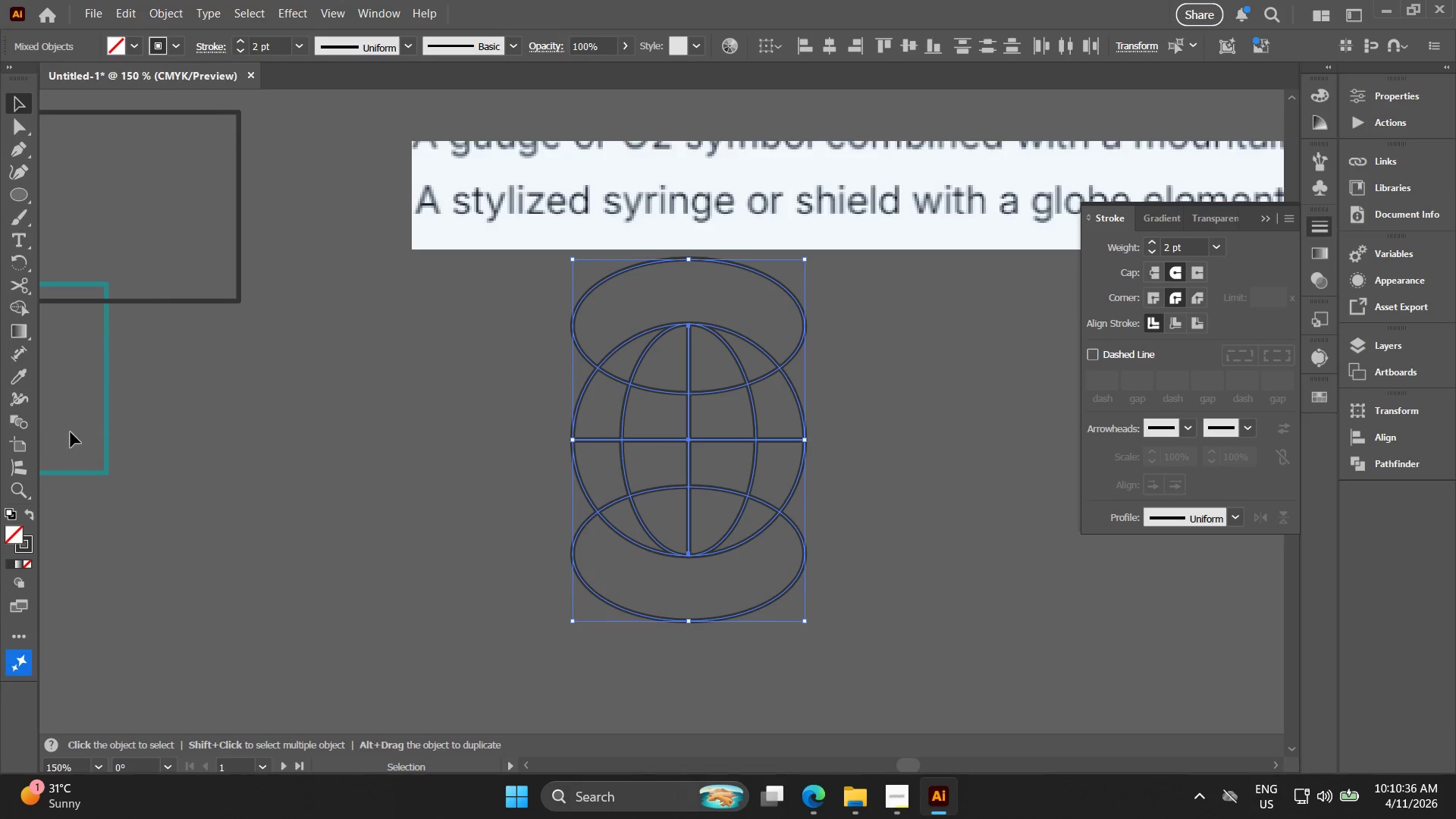 
hold_key(key=AltLeft, duration=1.5)
left_click([21, 306])
 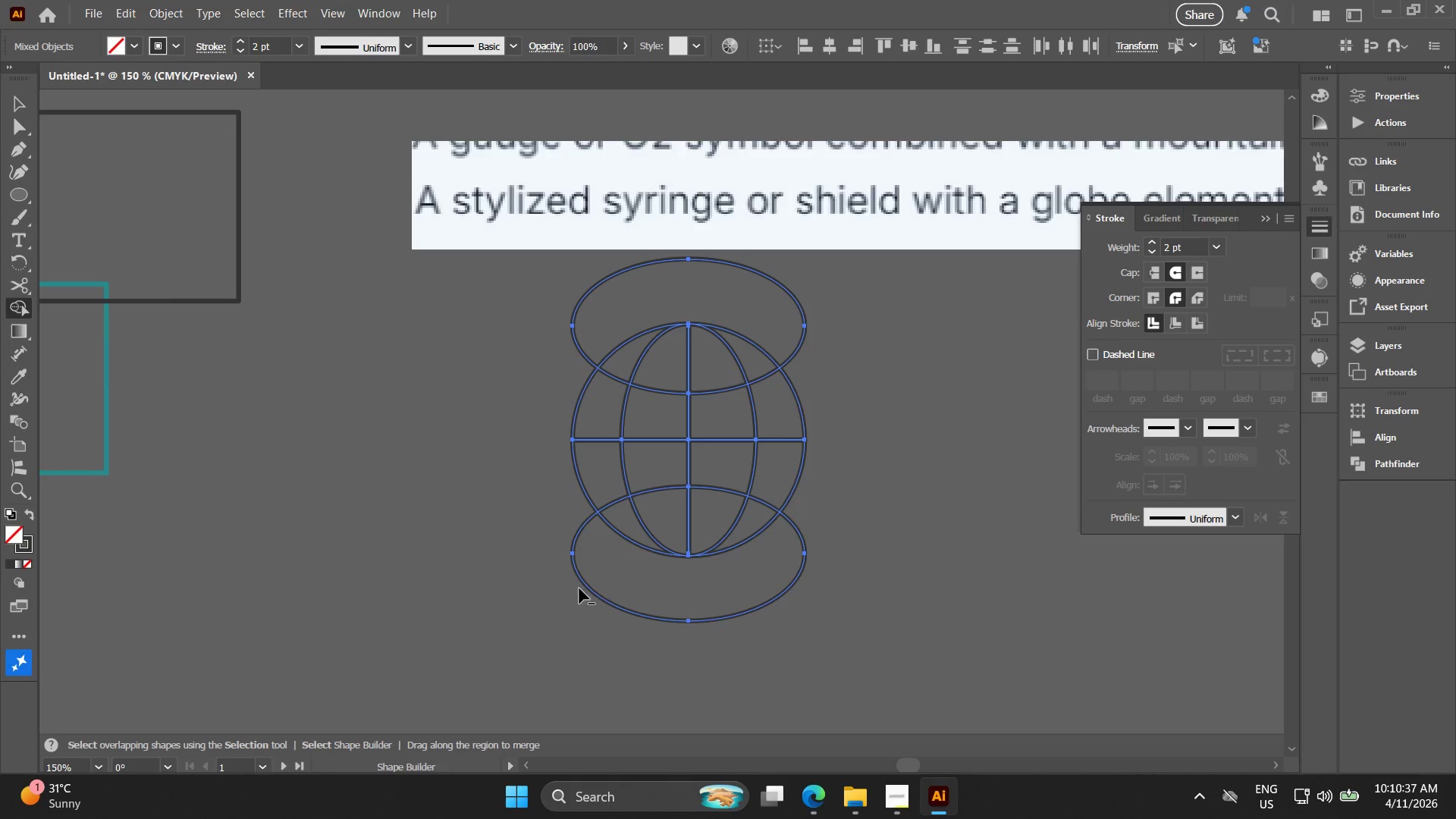 
hold_key(key=AltLeft, duration=1.53)
left_click_drag(start_coordinate=[602, 592], to_coordinate=[619, 642])
 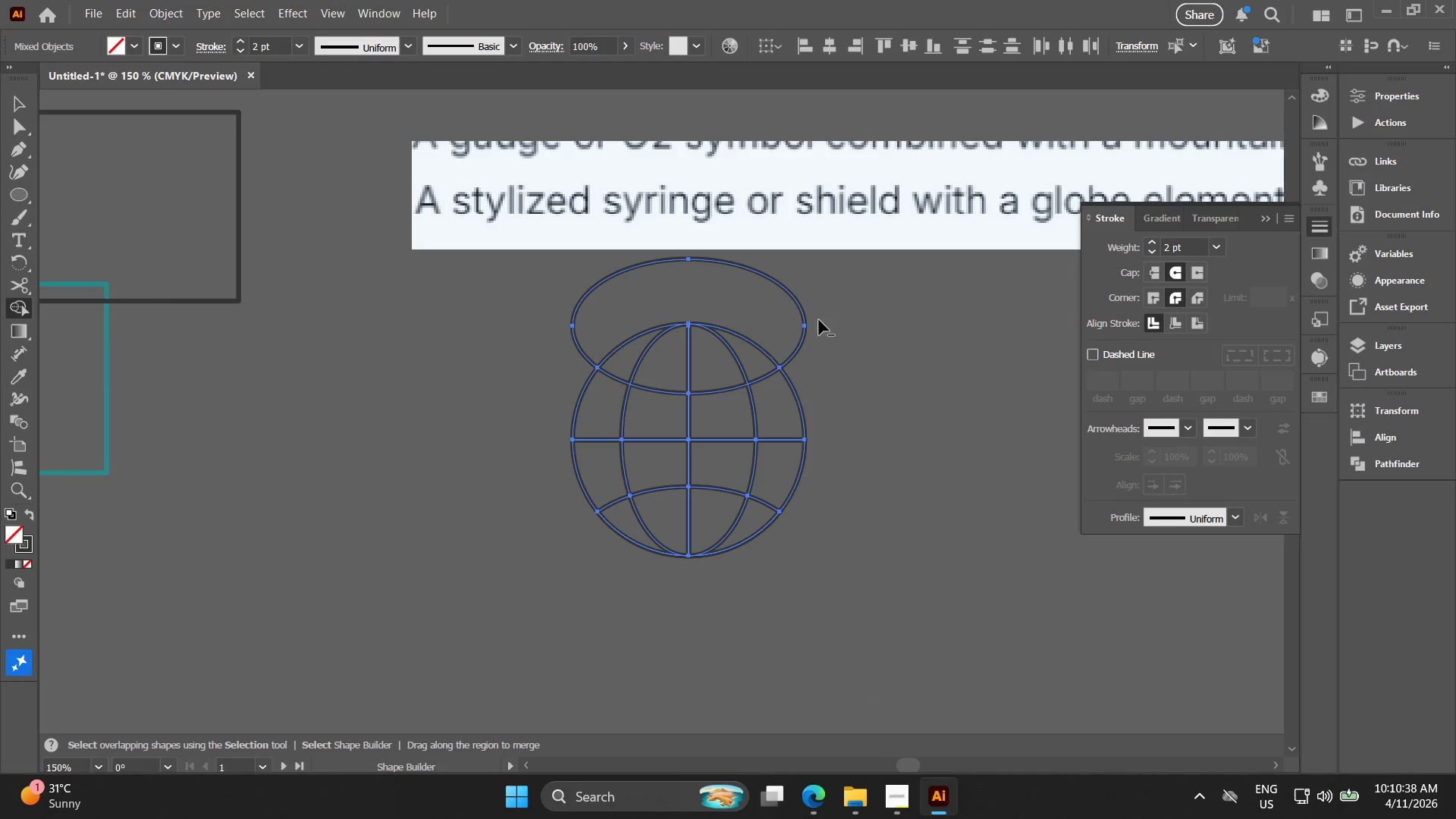 
left_click_drag(start_coordinate=[823, 309], to_coordinate=[718, 275])
 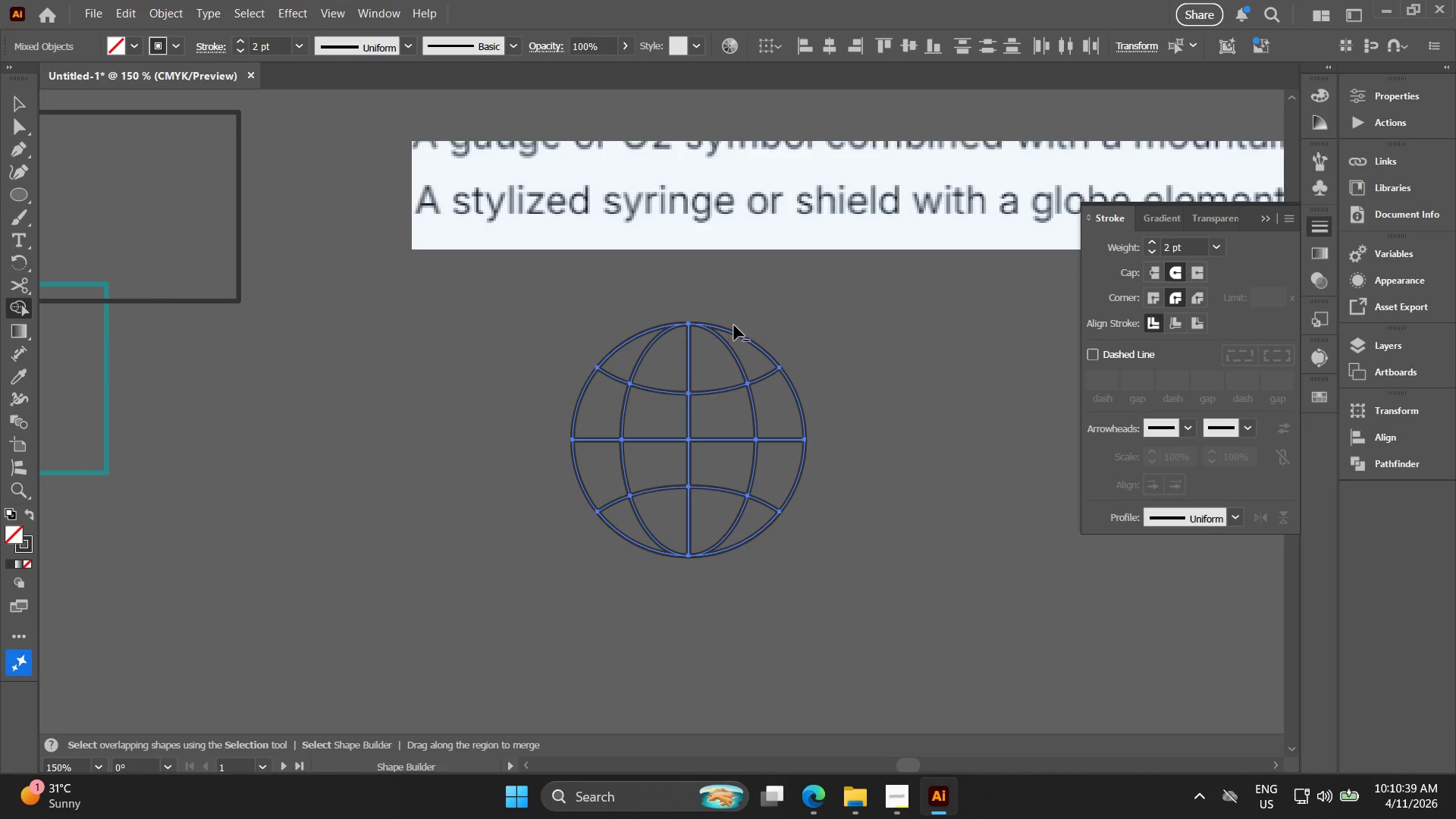 
key(Alt+AltLeft)
 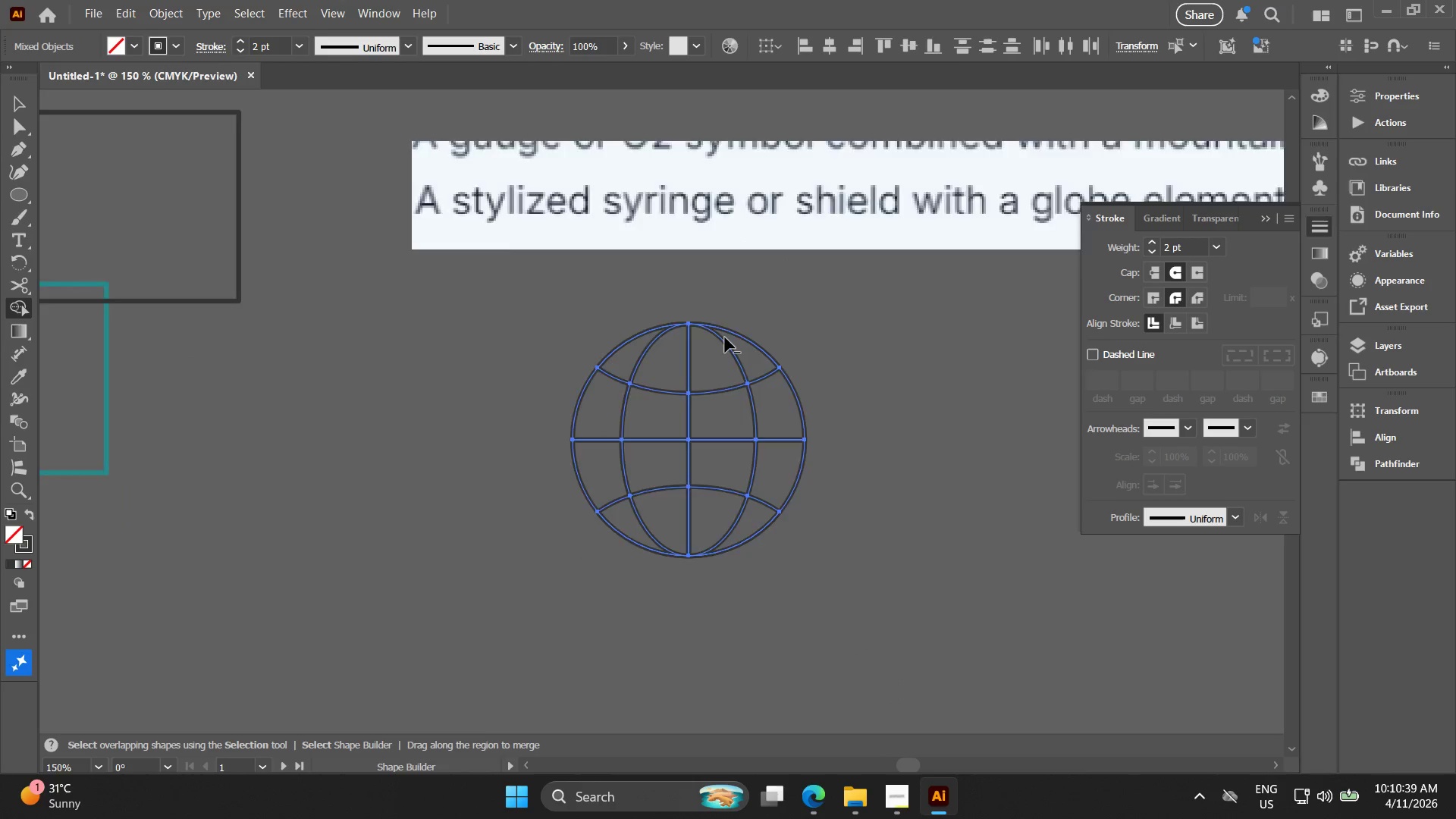 
key(Alt+AltLeft)
 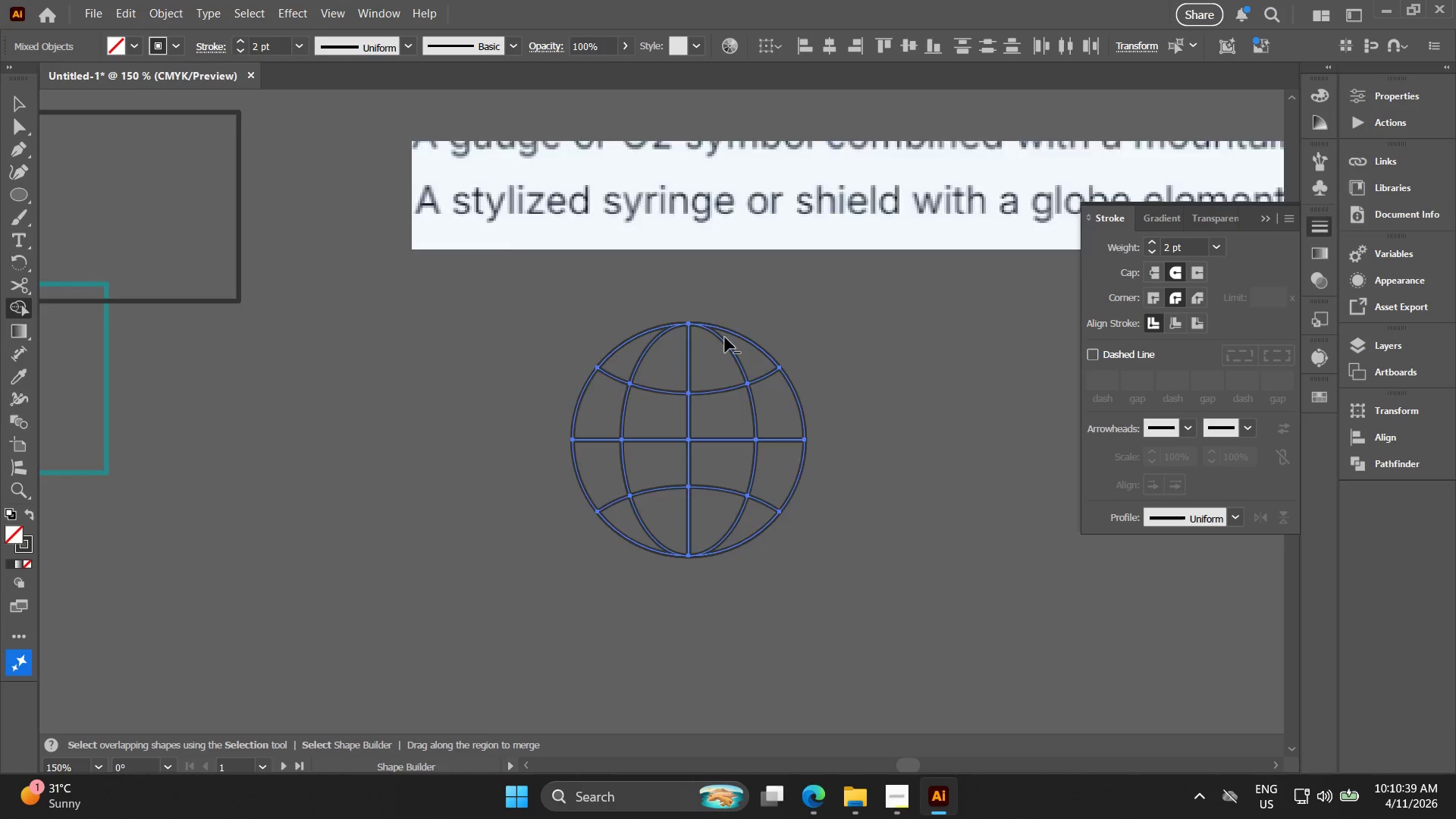 
key(Alt+AltLeft)
 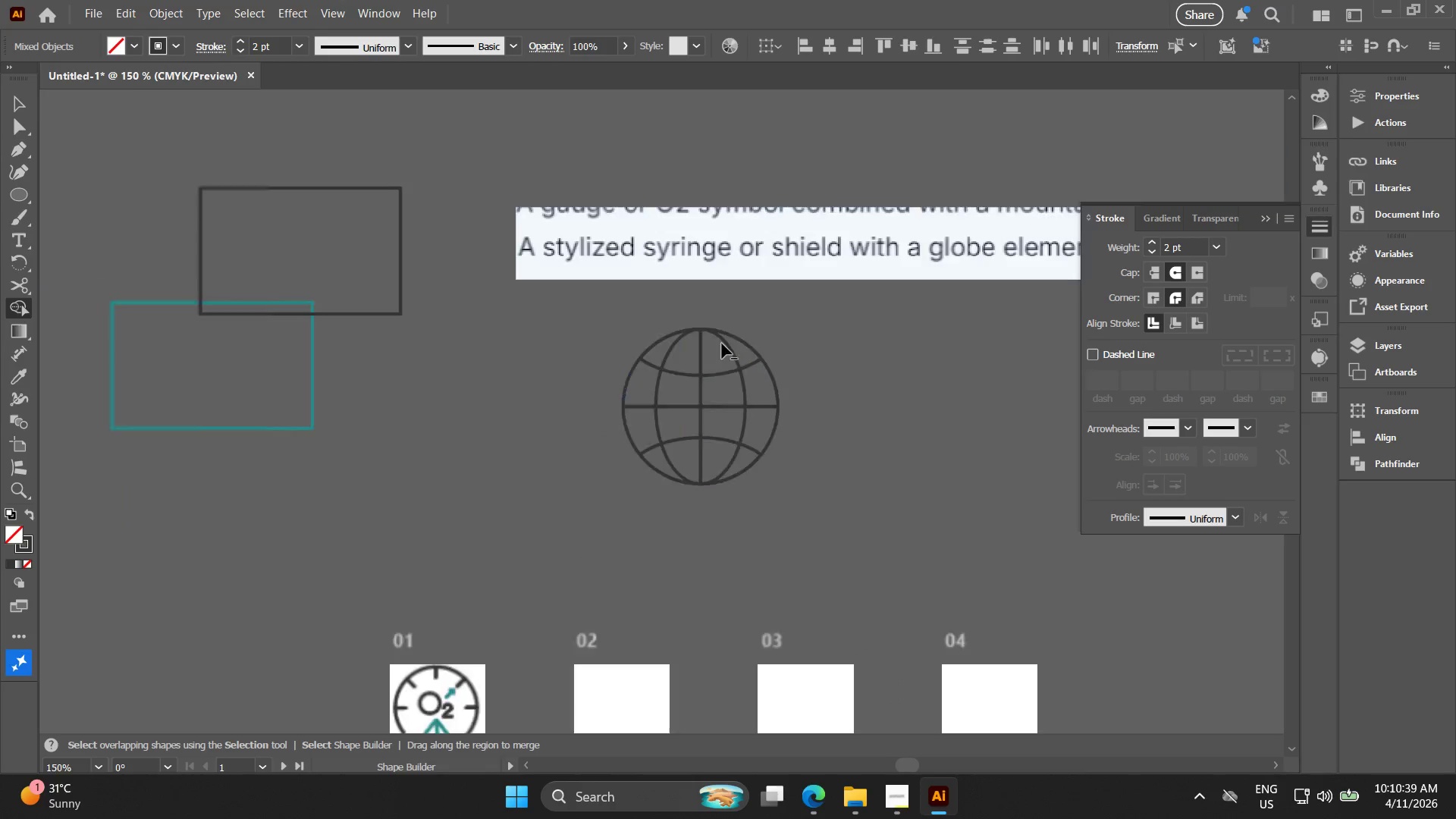 
key(Alt+AltLeft)
 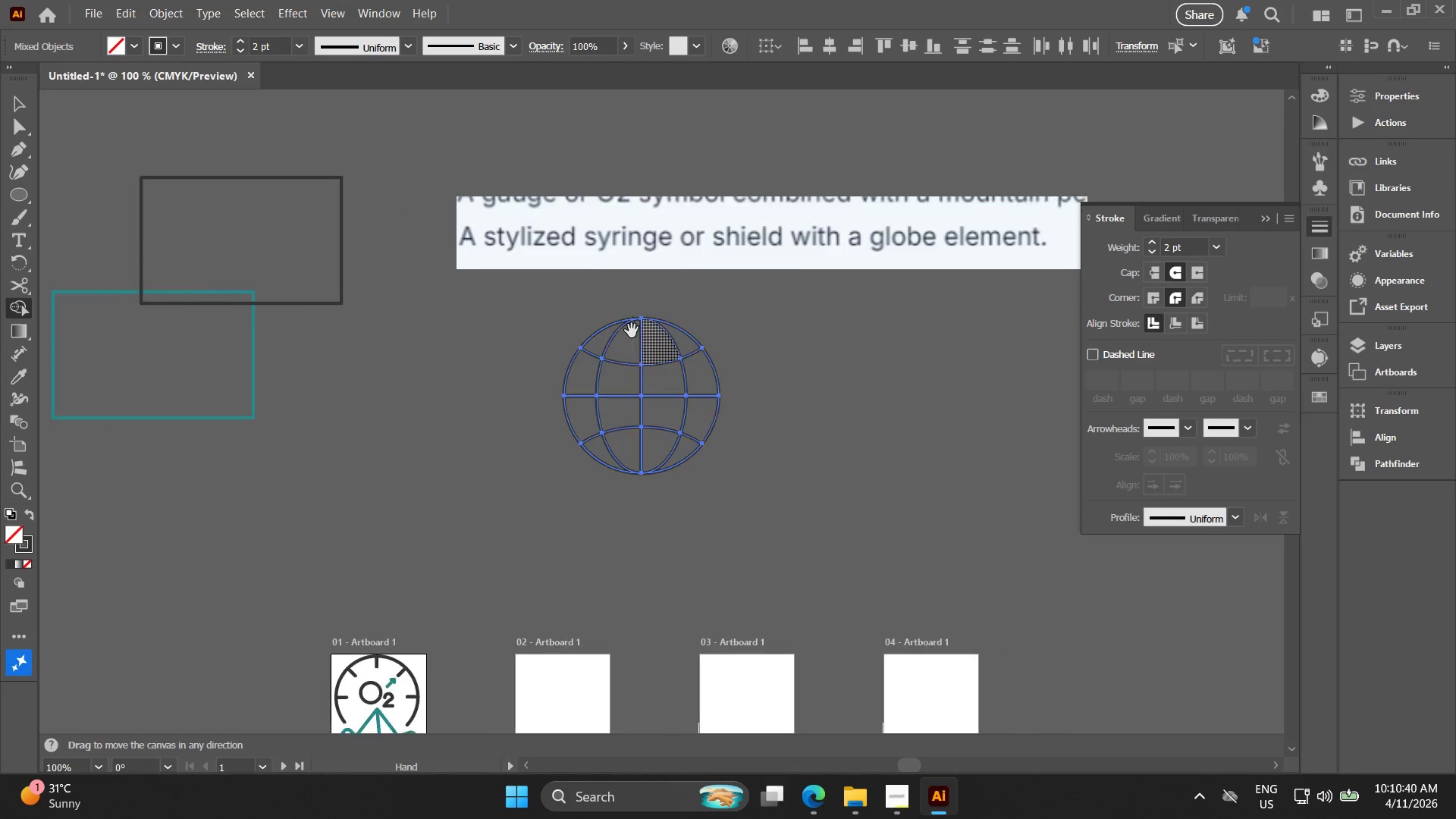 
key(Alt+AltLeft)
 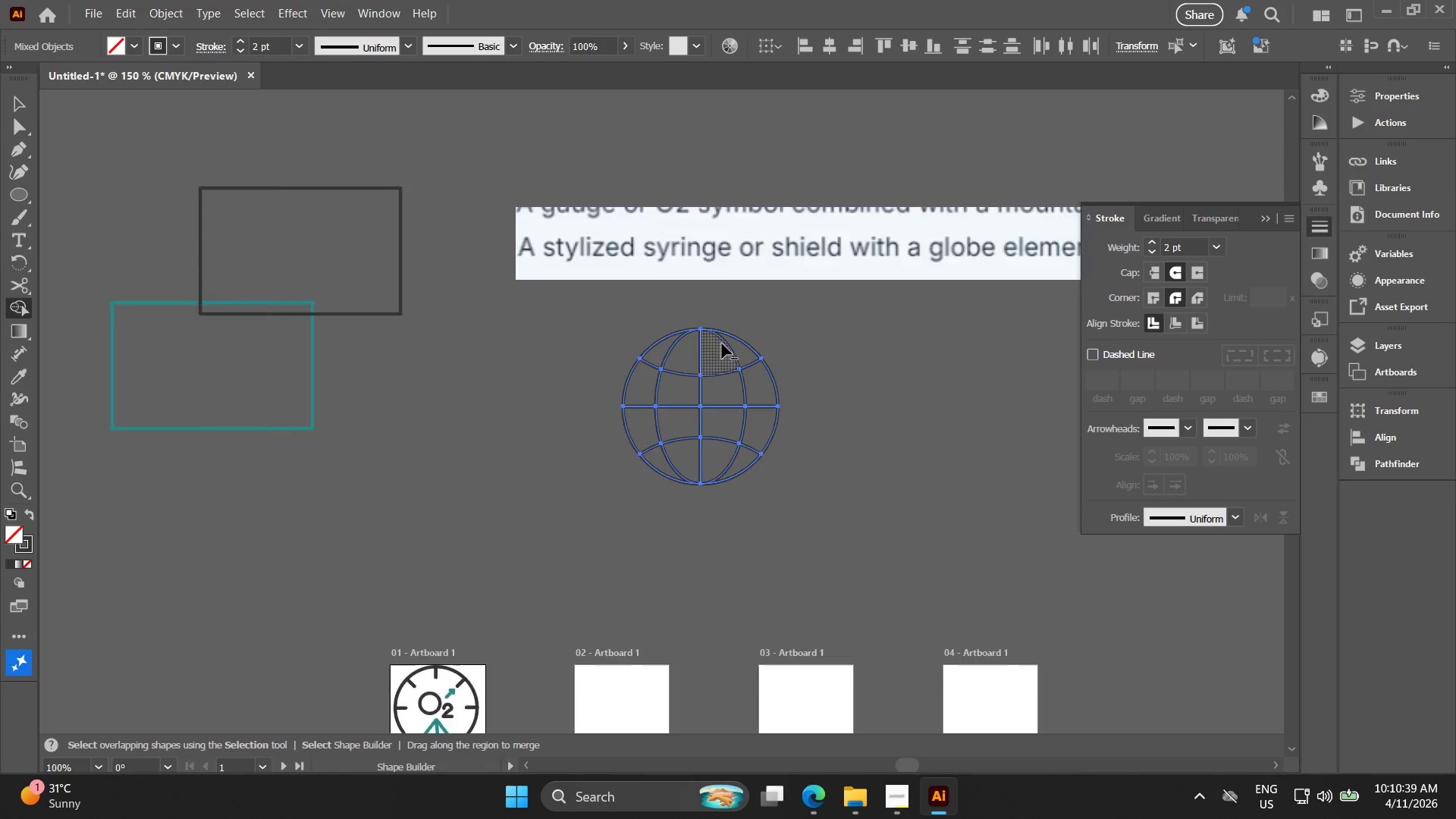 
key(Alt+AltLeft)
 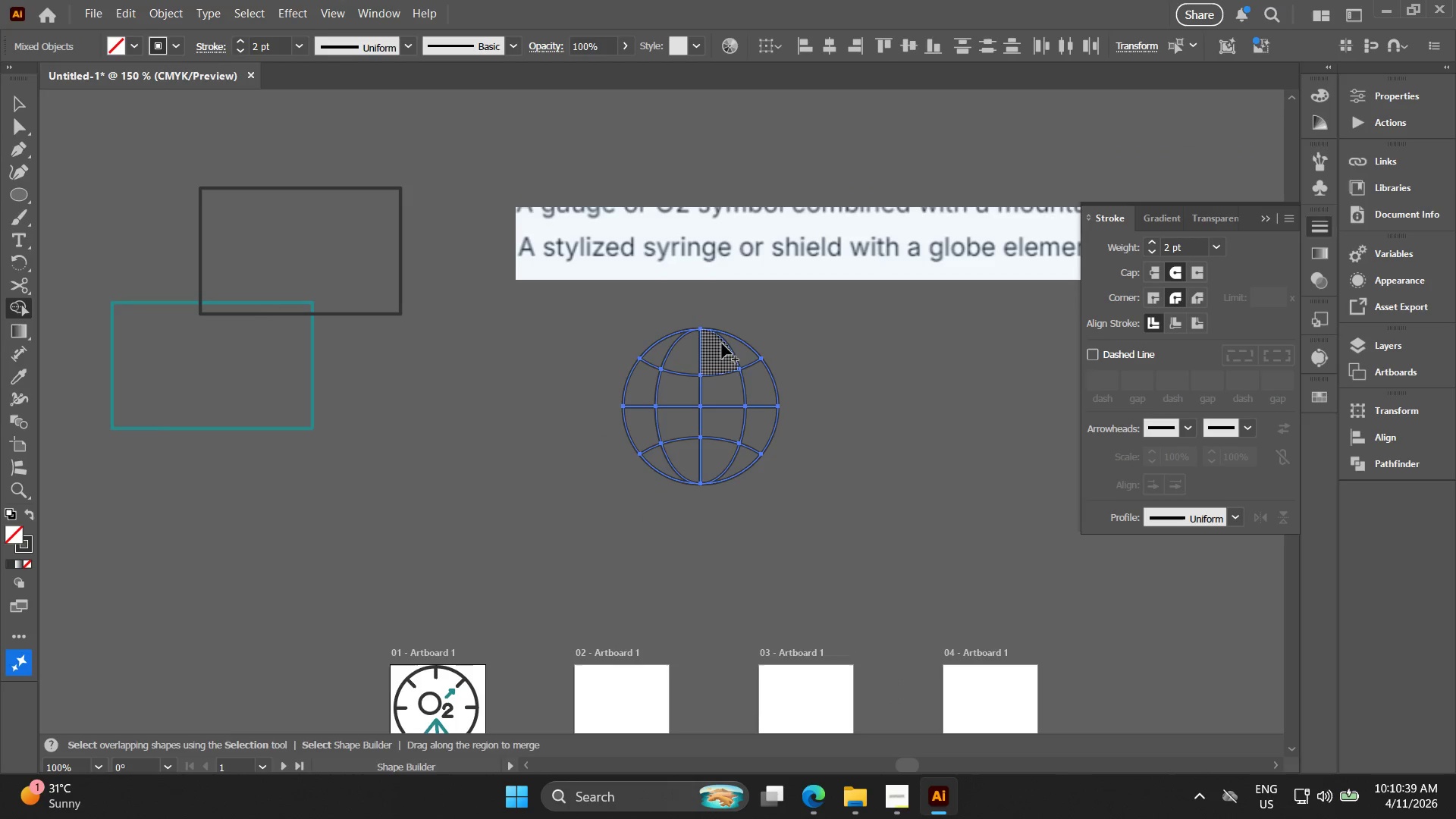 
key(Space)
 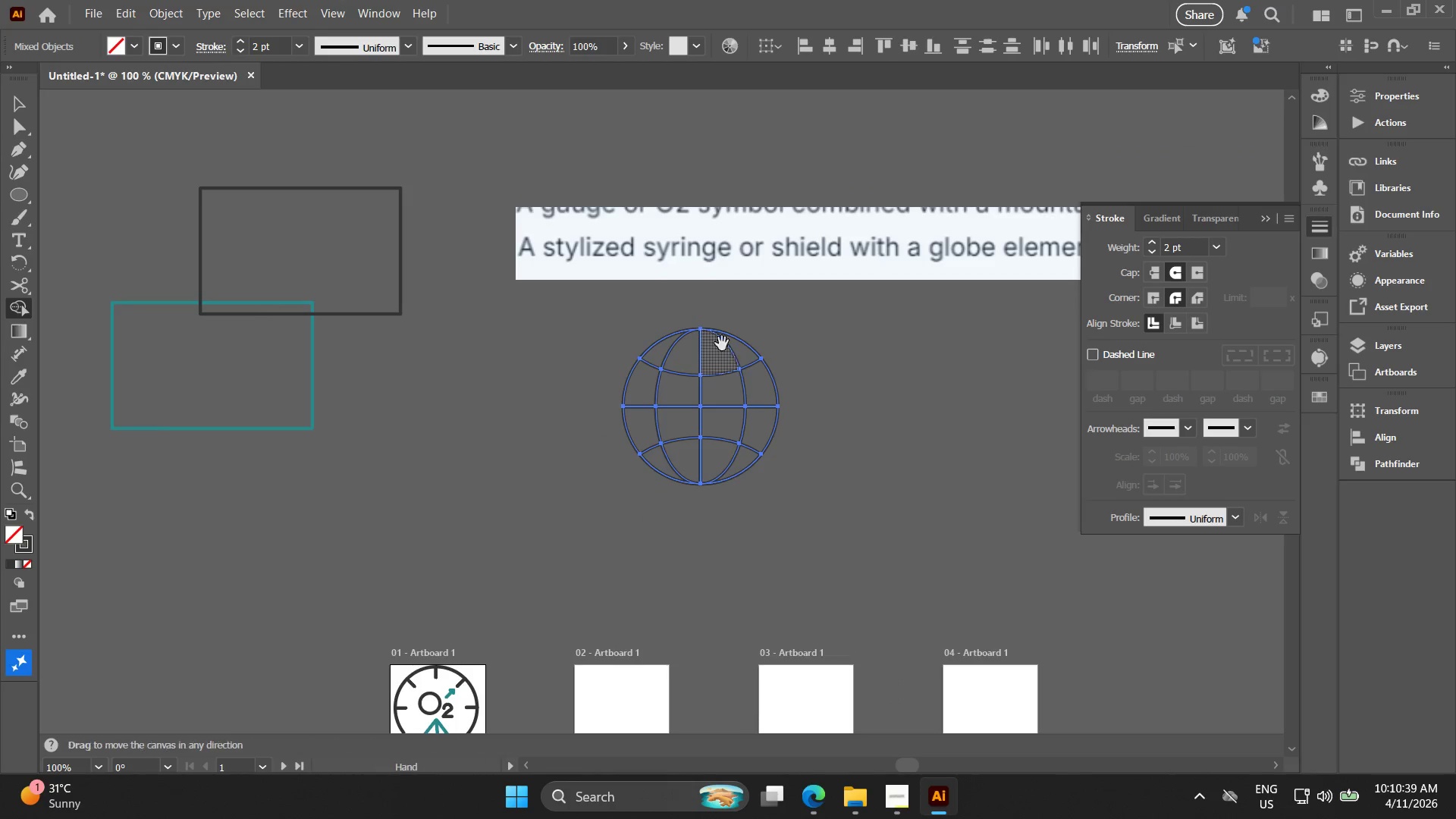 
left_click_drag(start_coordinate=[692, 341], to_coordinate=[632, 331])
 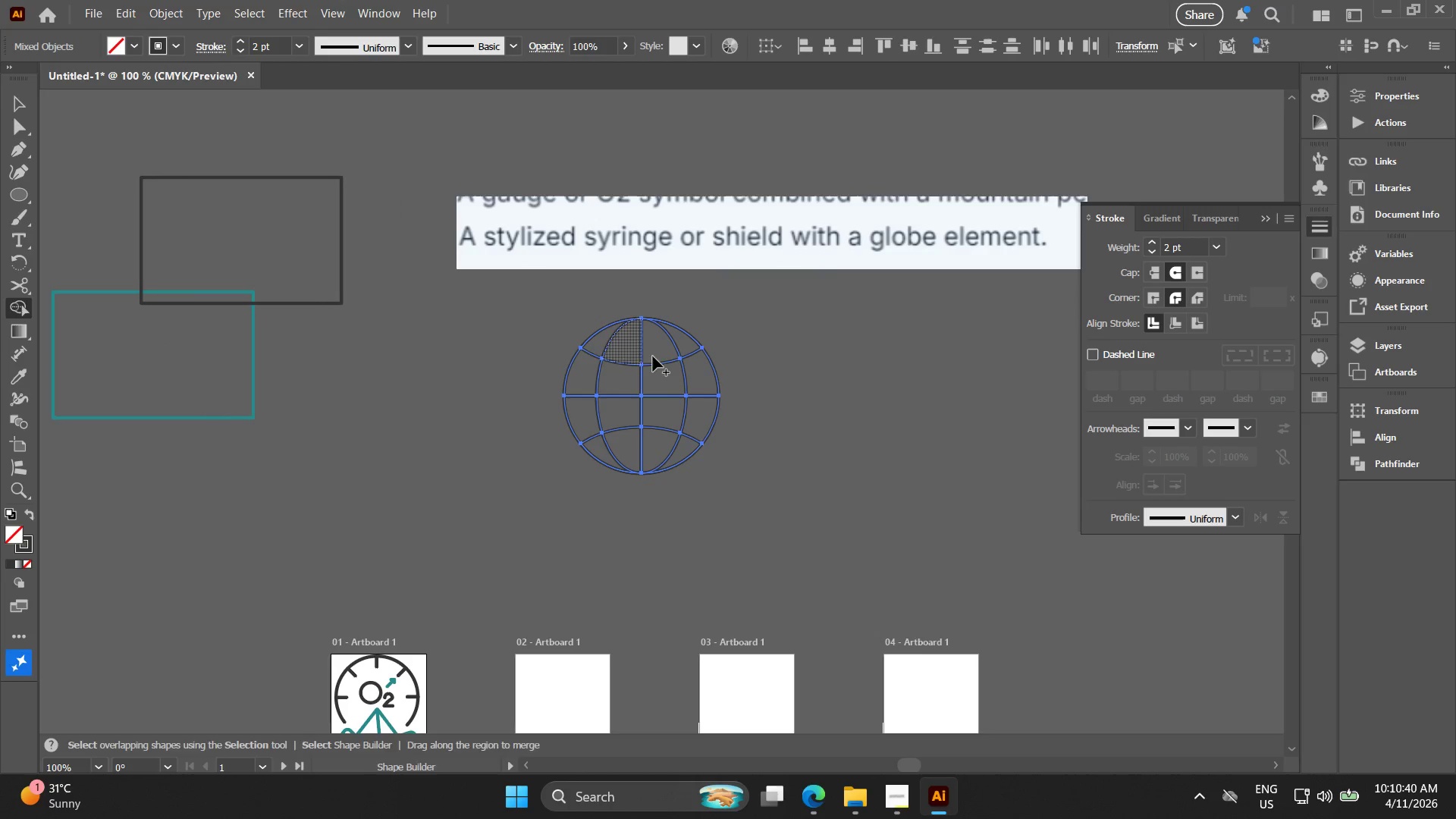 
scroll: coordinate [724, 340], scroll_direction: down, amount: 1.0
 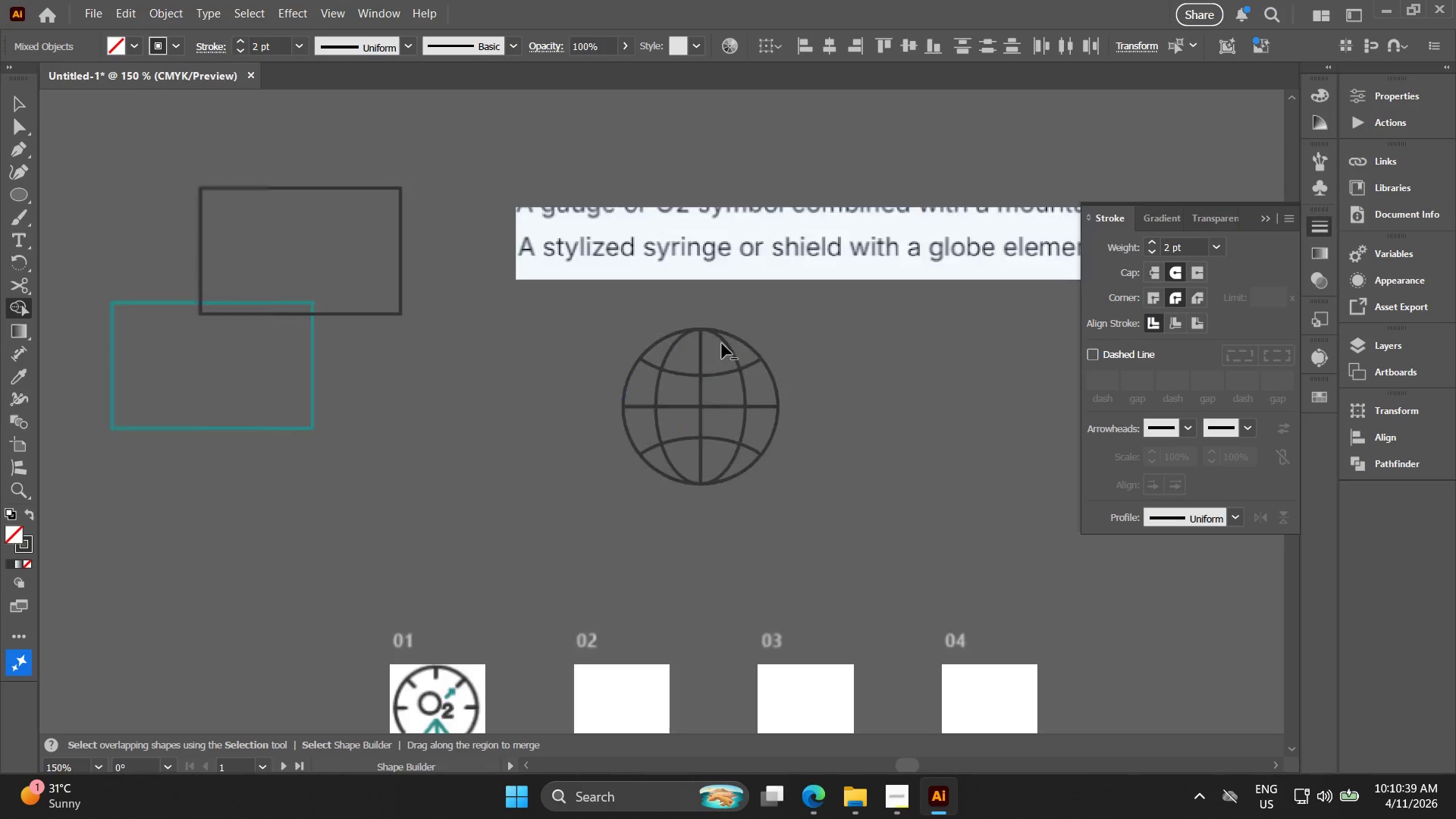 
key(V)
 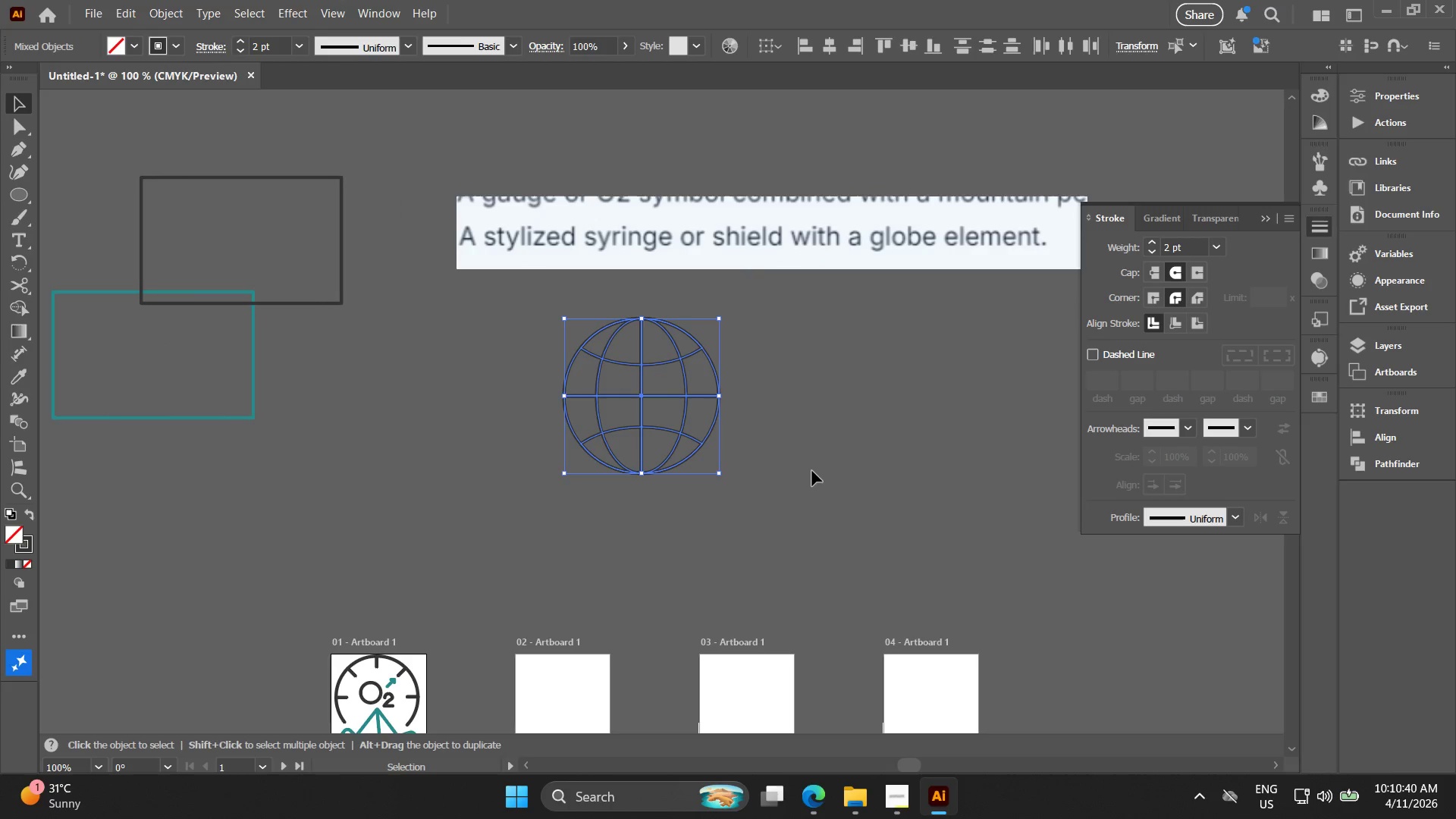 
left_click_drag(start_coordinate=[812, 471], to_coordinate=[808, 474])
 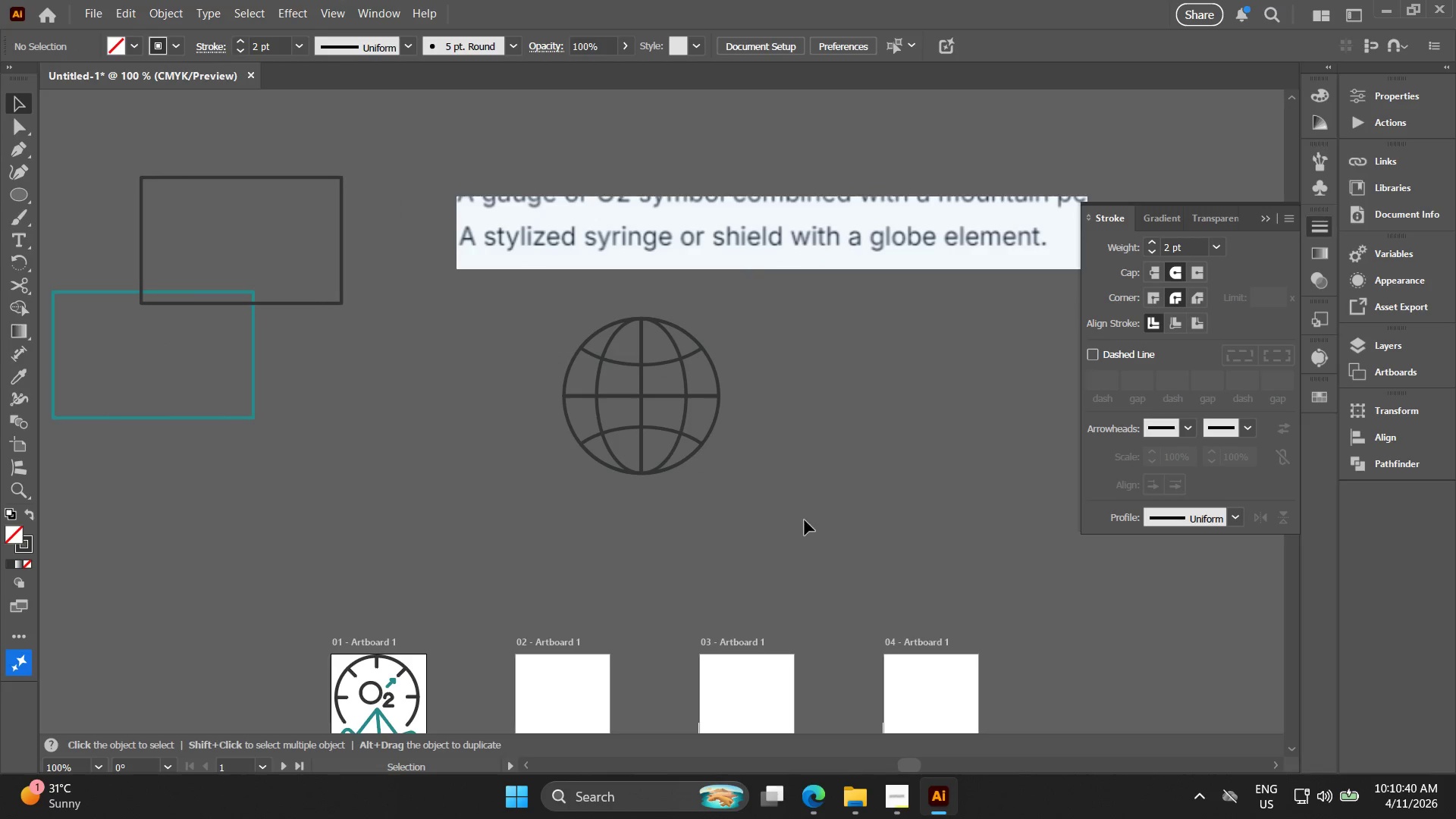 
left_click_drag(start_coordinate=[805, 520], to_coordinate=[532, 332])
 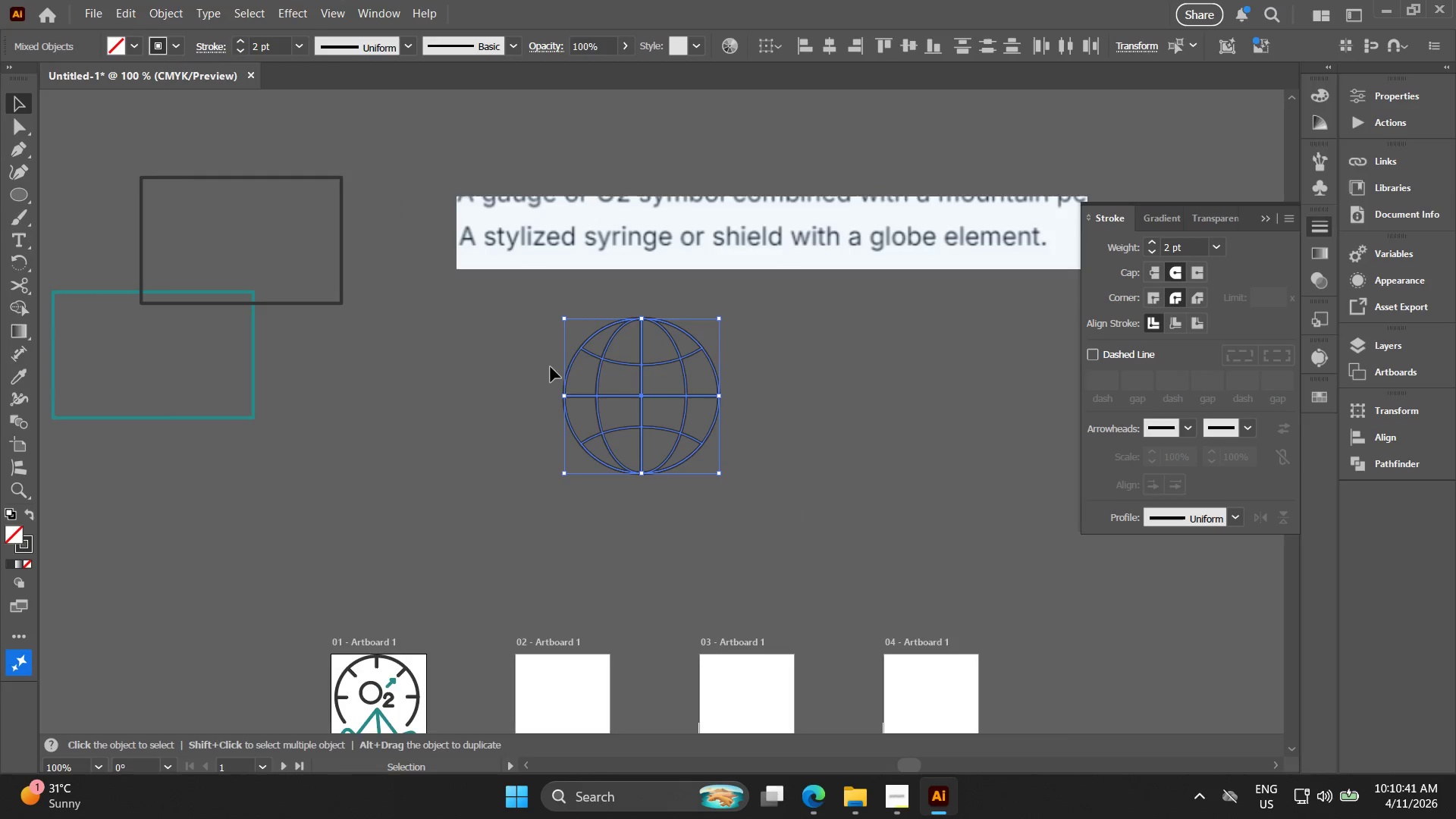 
key(Alt+AltLeft)
 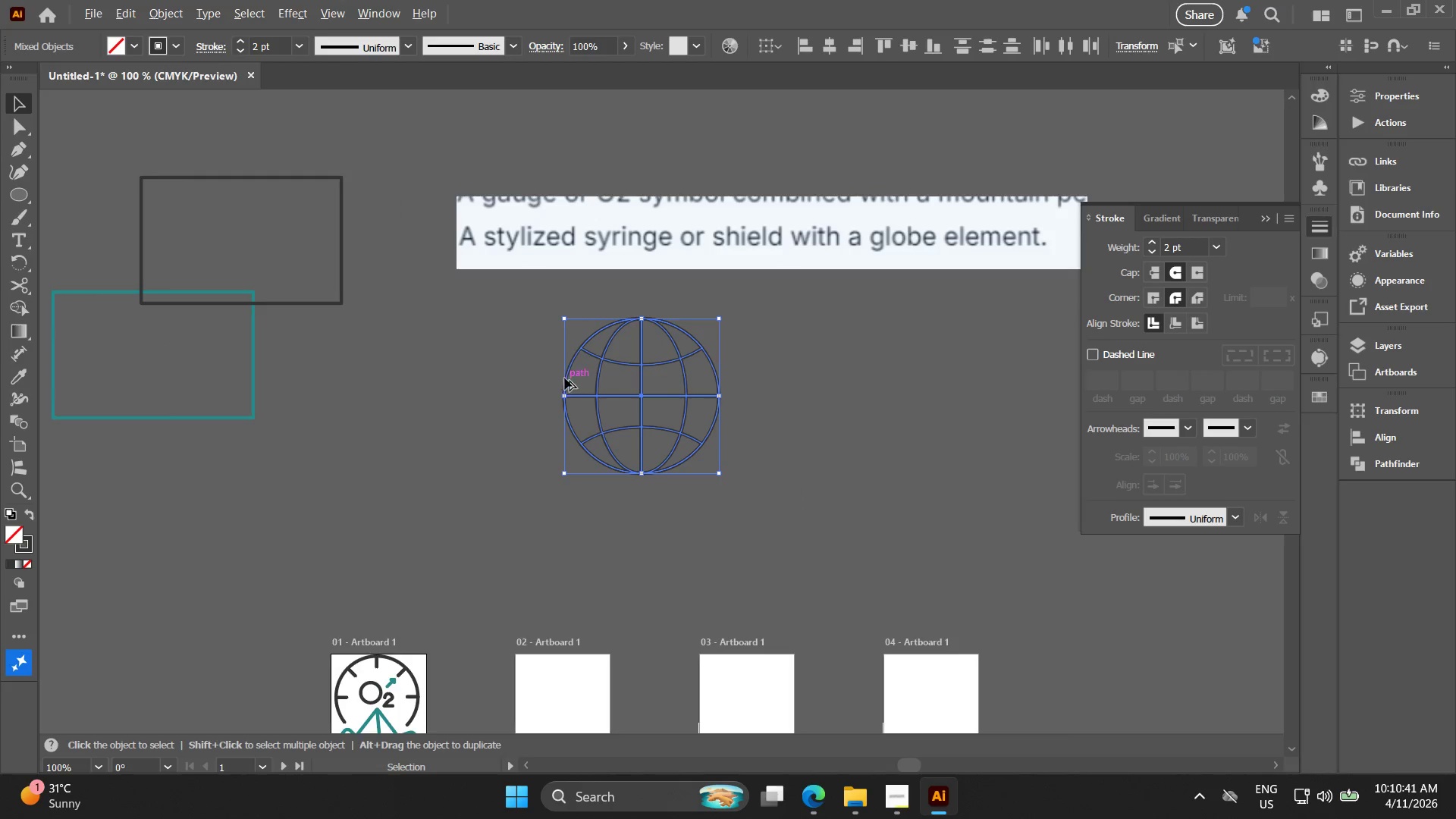 
key(Space)
 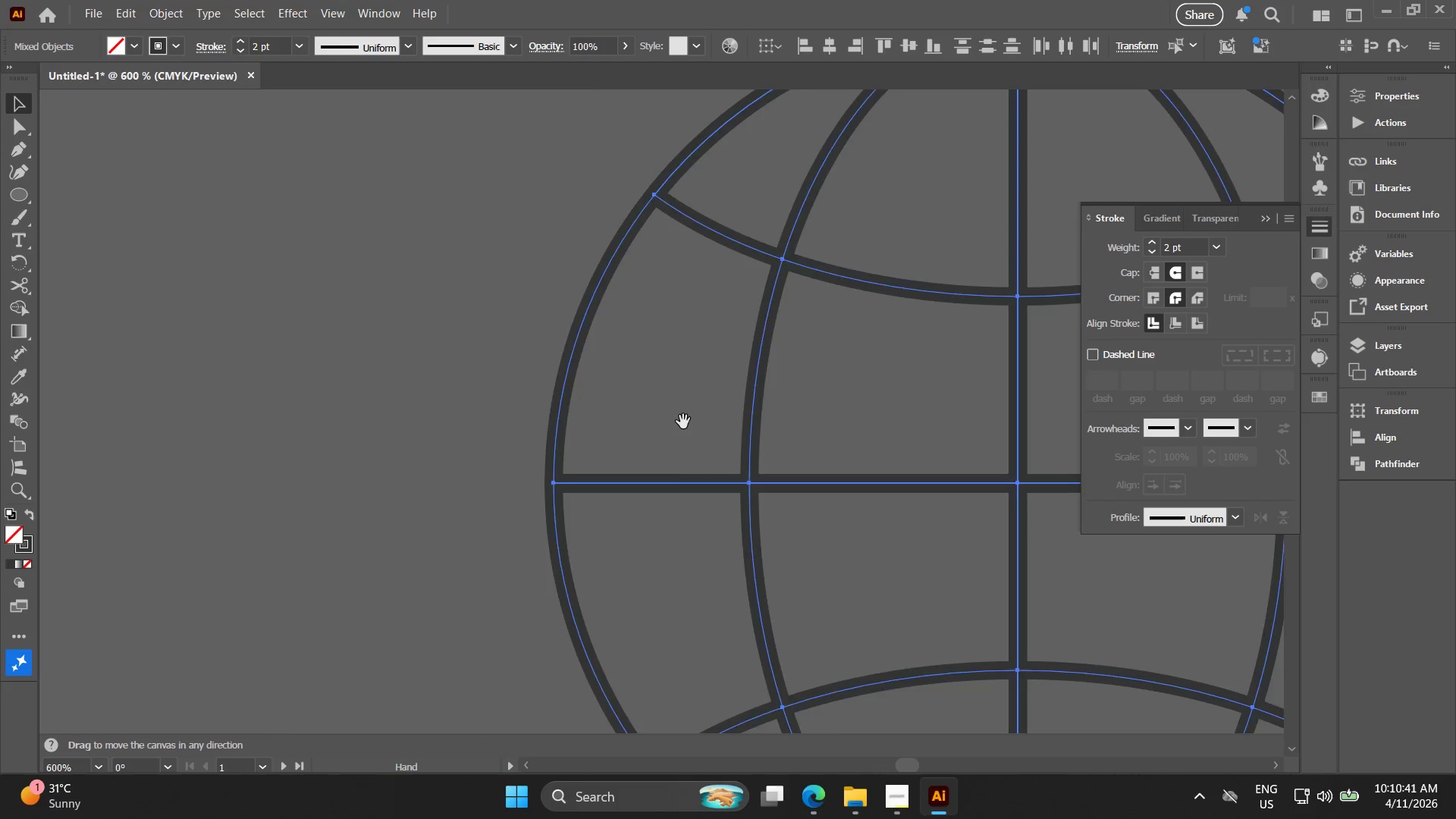 
left_click_drag(start_coordinate=[657, 425], to_coordinate=[249, 397])
 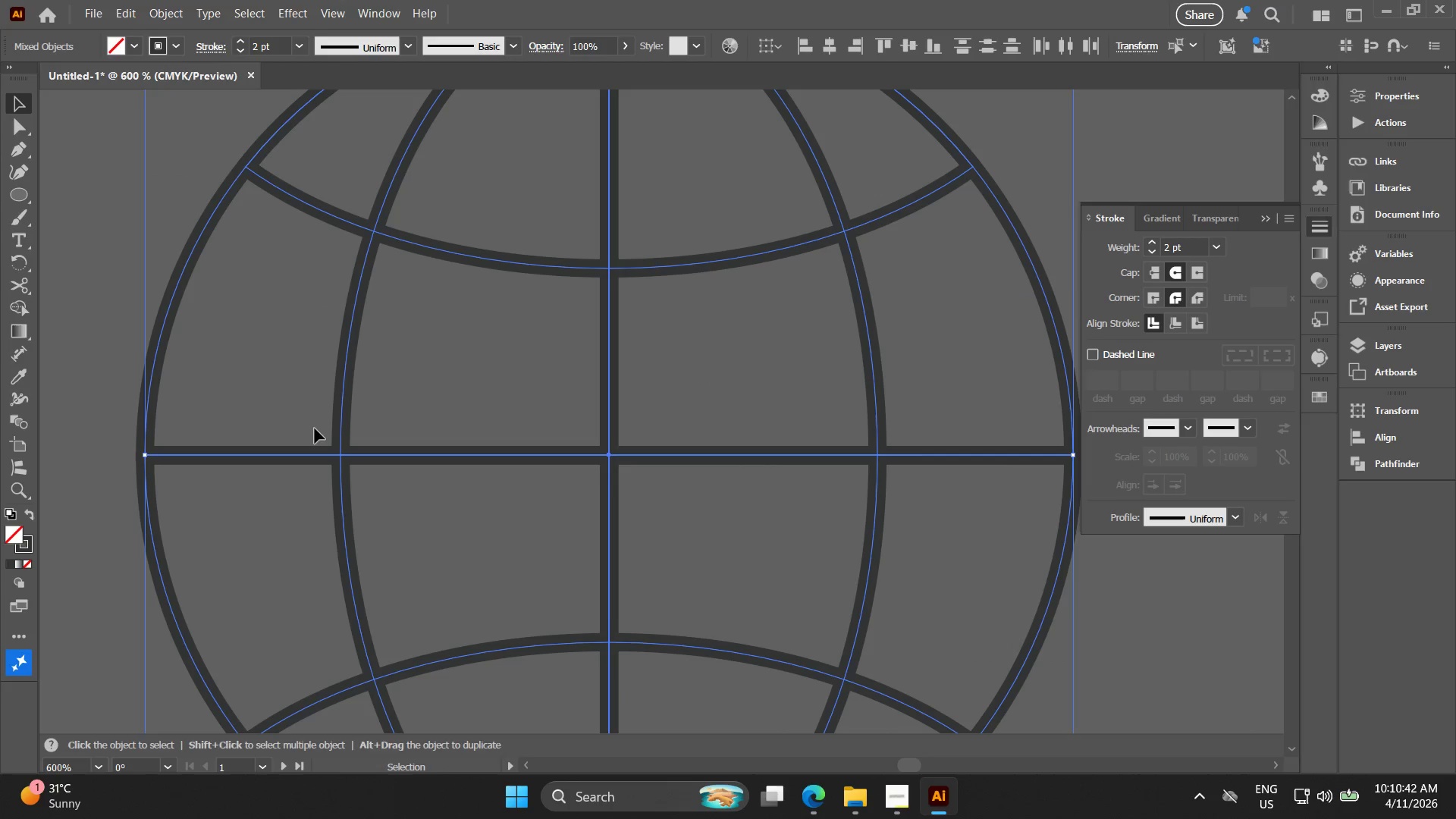 
scroll: coordinate [567, 378], scroll_direction: up, amount: 5.0
 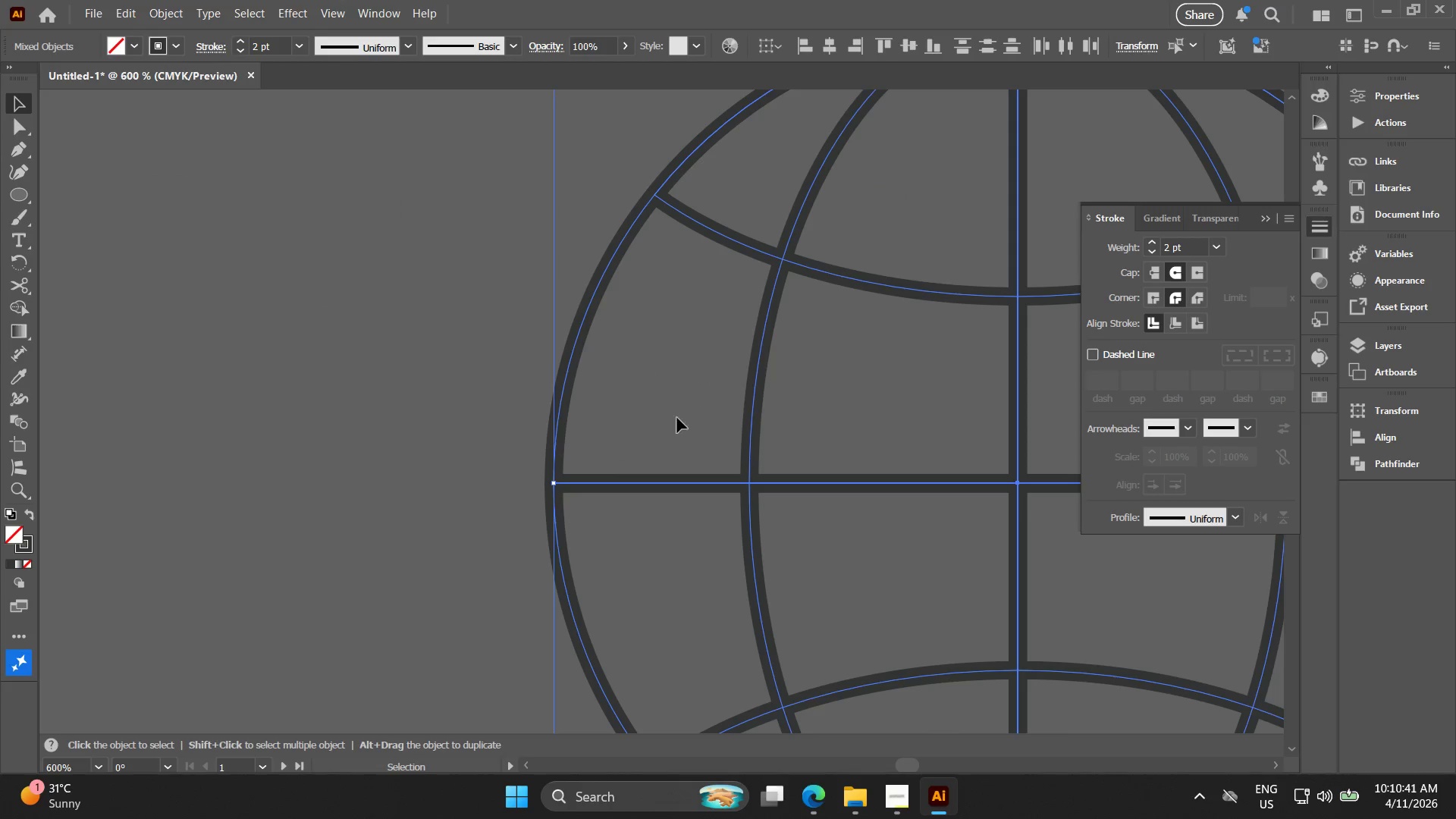 
key(Control+ControlLeft)
 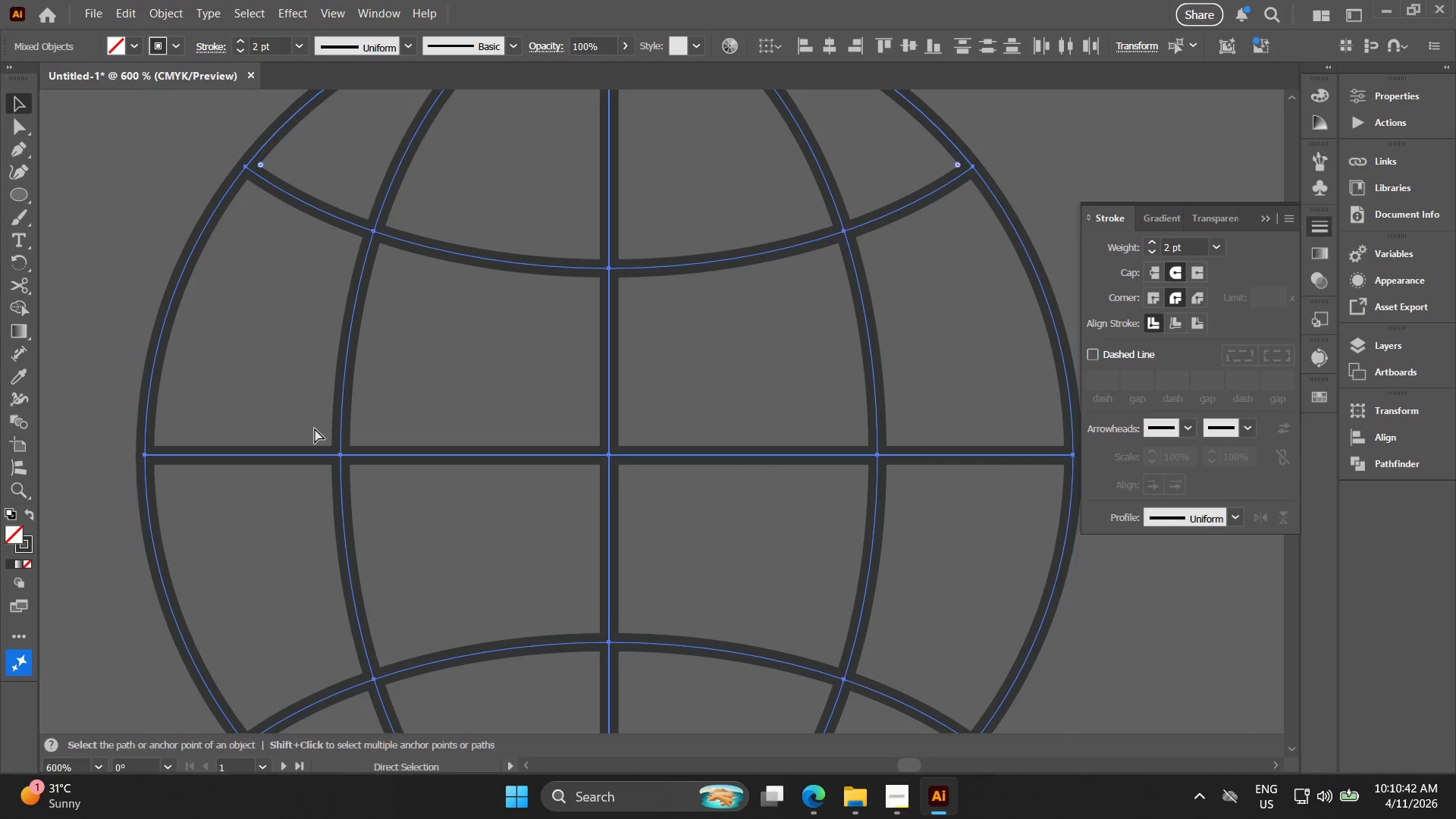 
key(Control+G)
 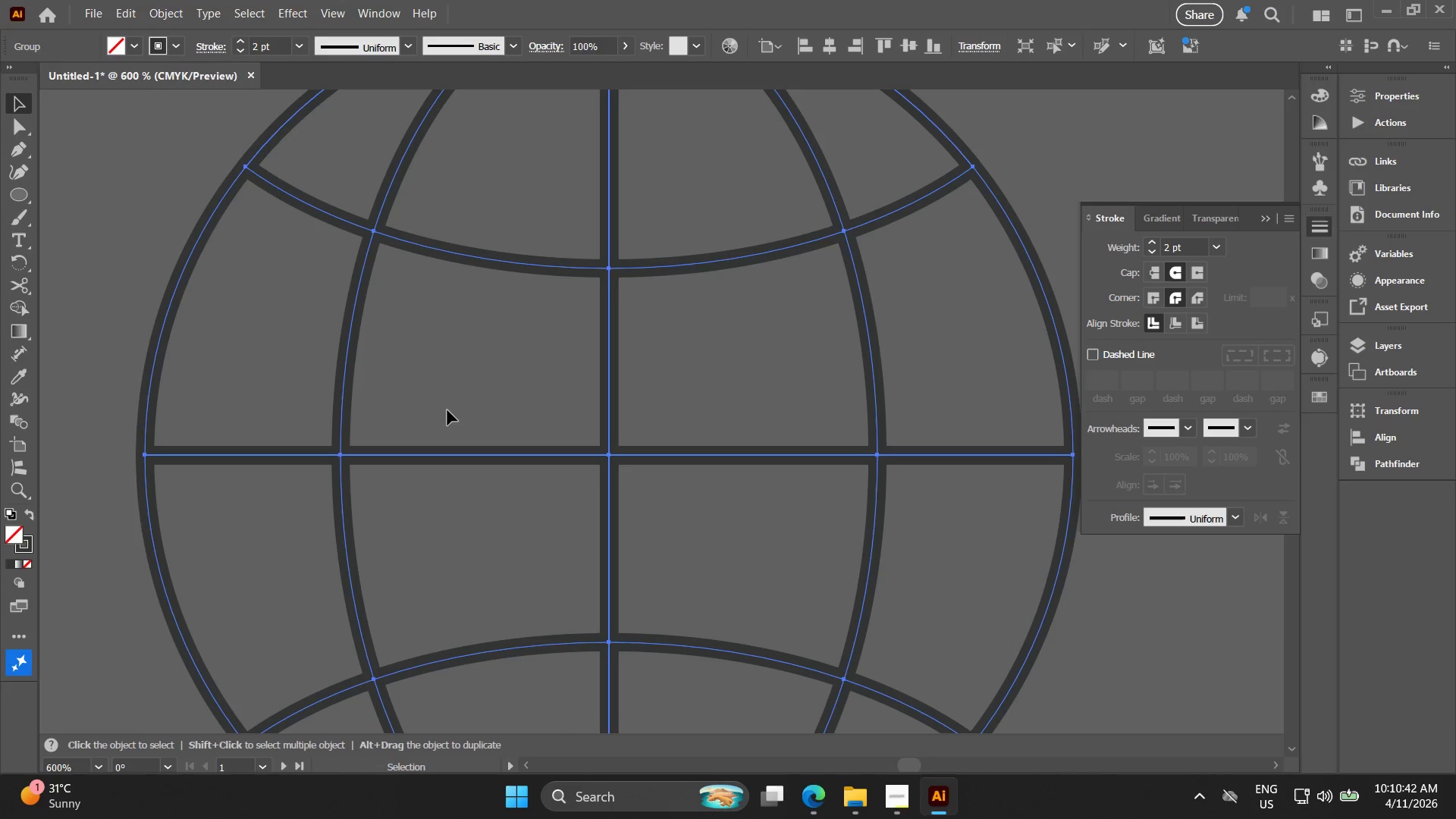 
left_click([448, 408])
 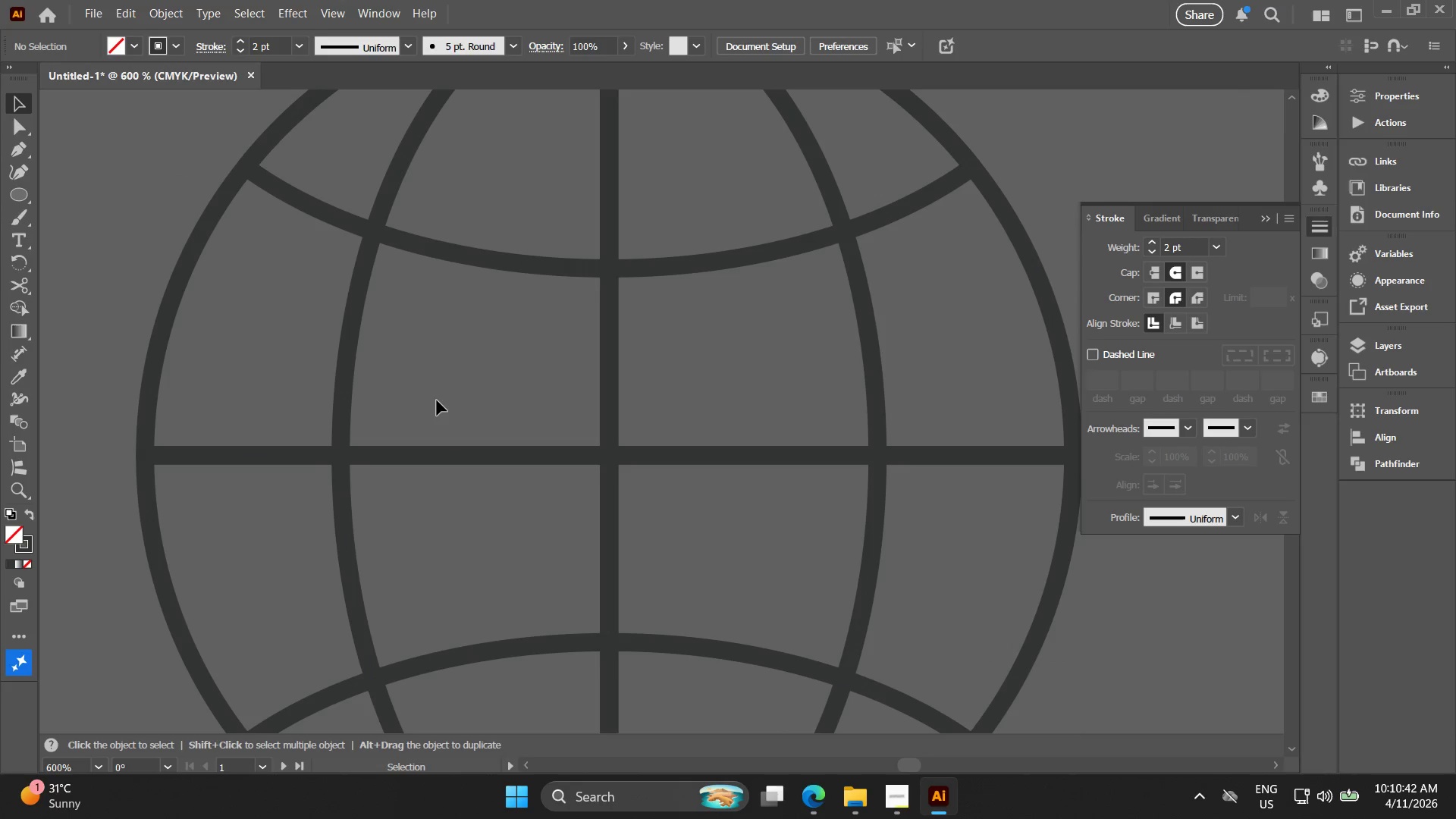 
key(Alt+AltLeft)
 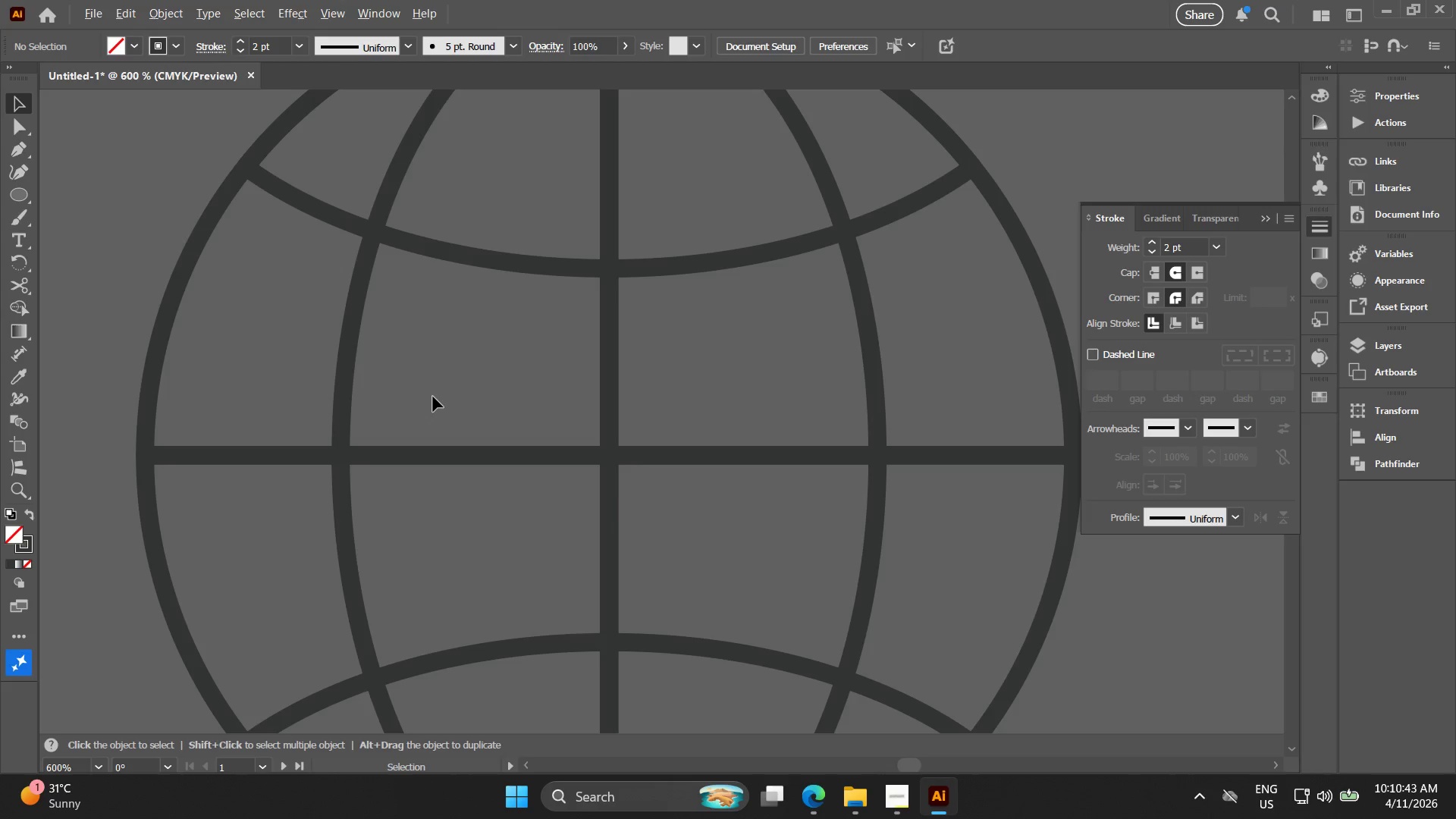 
hold_key(key=Space, duration=0.39)
 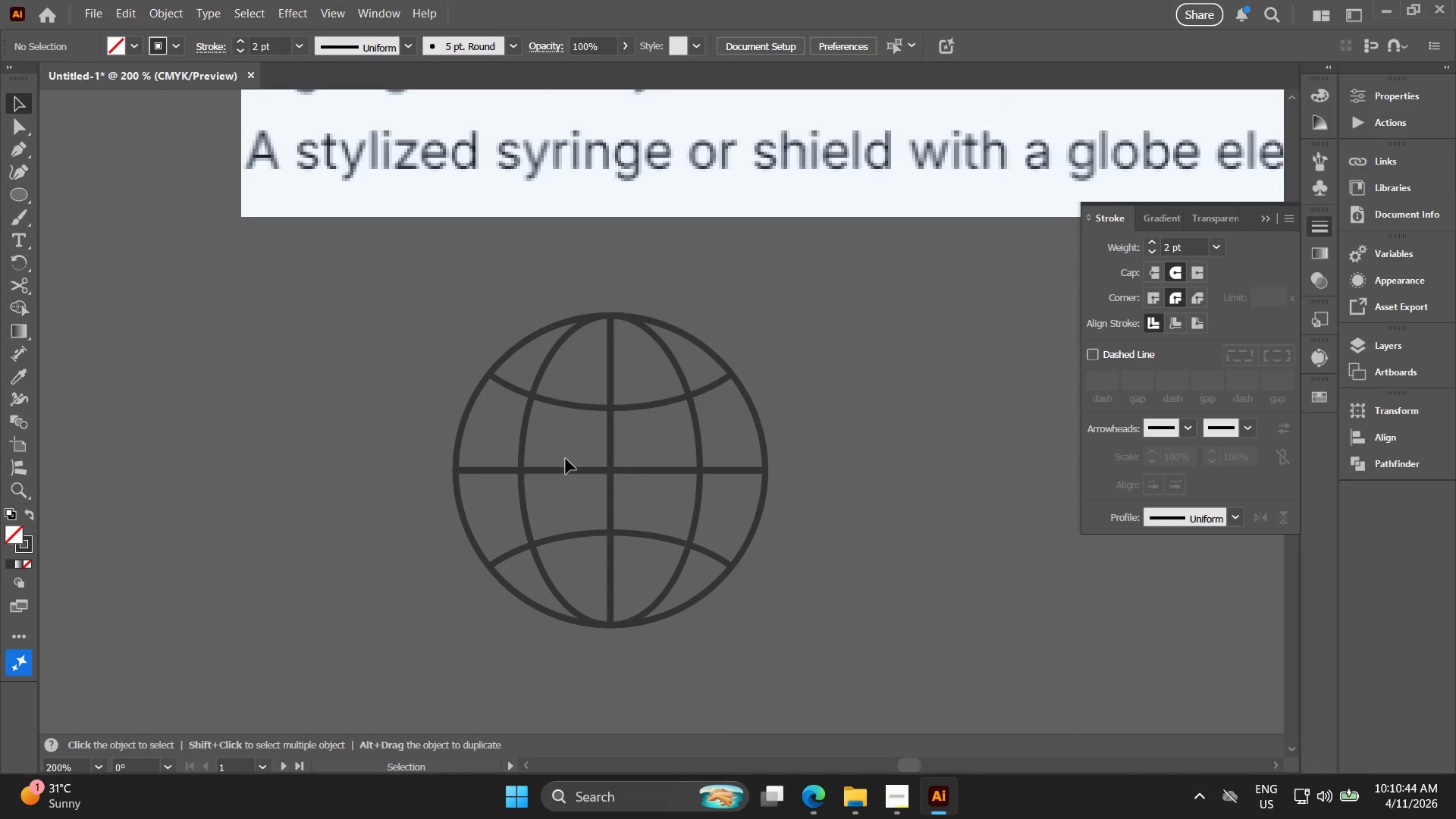 
left_click_drag(start_coordinate=[444, 413], to_coordinate=[563, 465])
 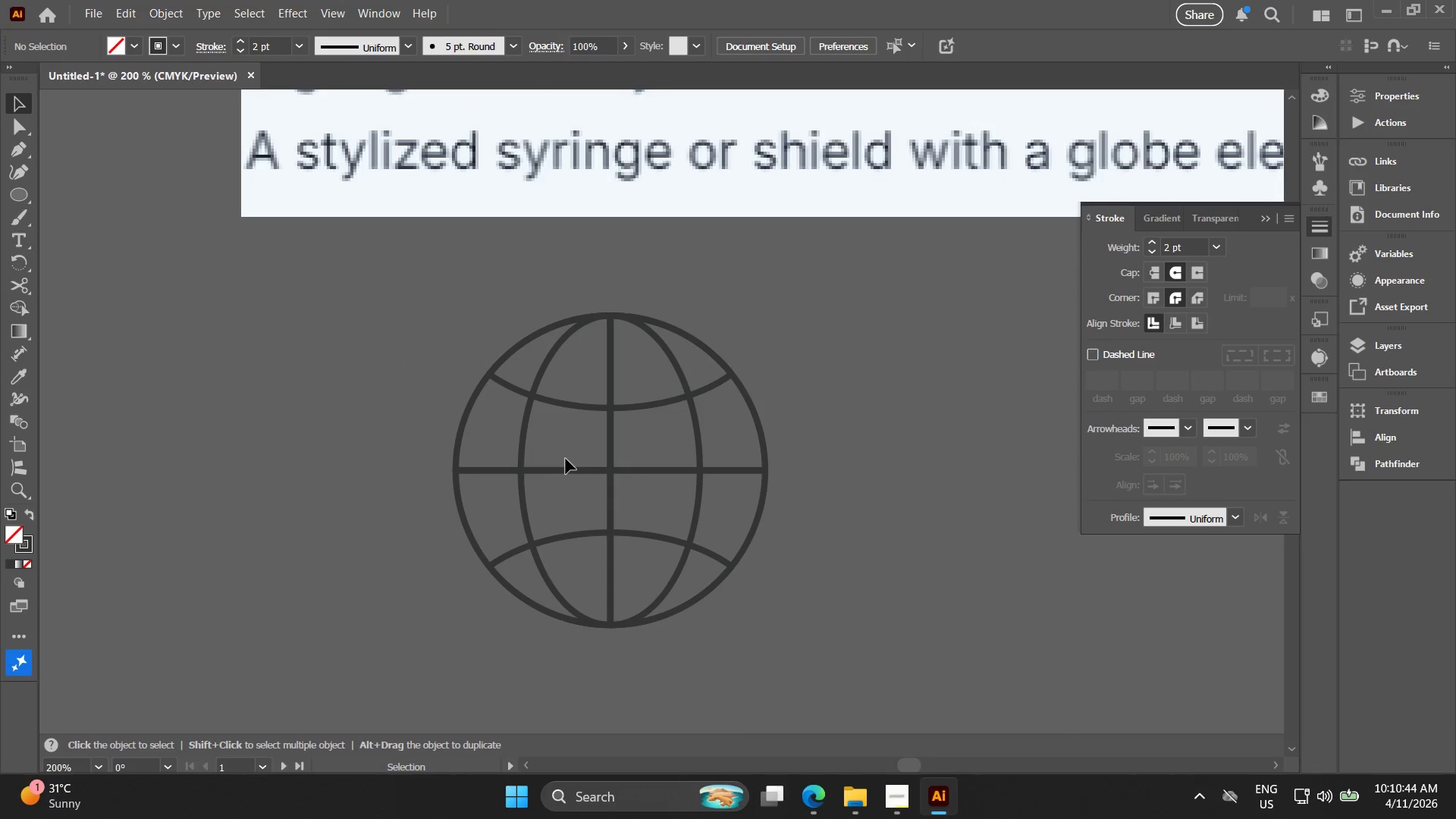 
scroll: coordinate [431, 399], scroll_direction: down, amount: 3.0
 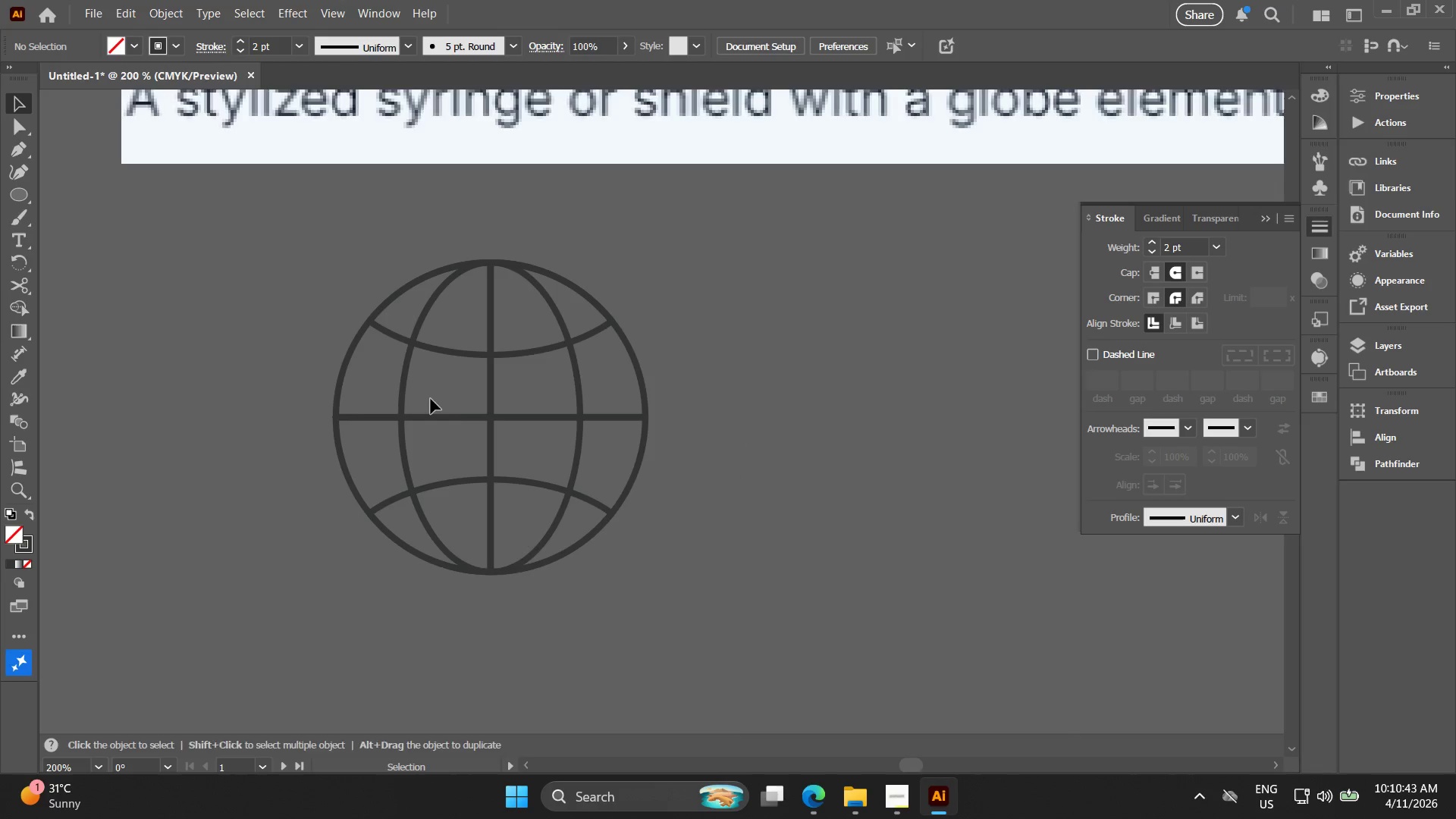 
hold_key(key=AltLeft, duration=0.41)
 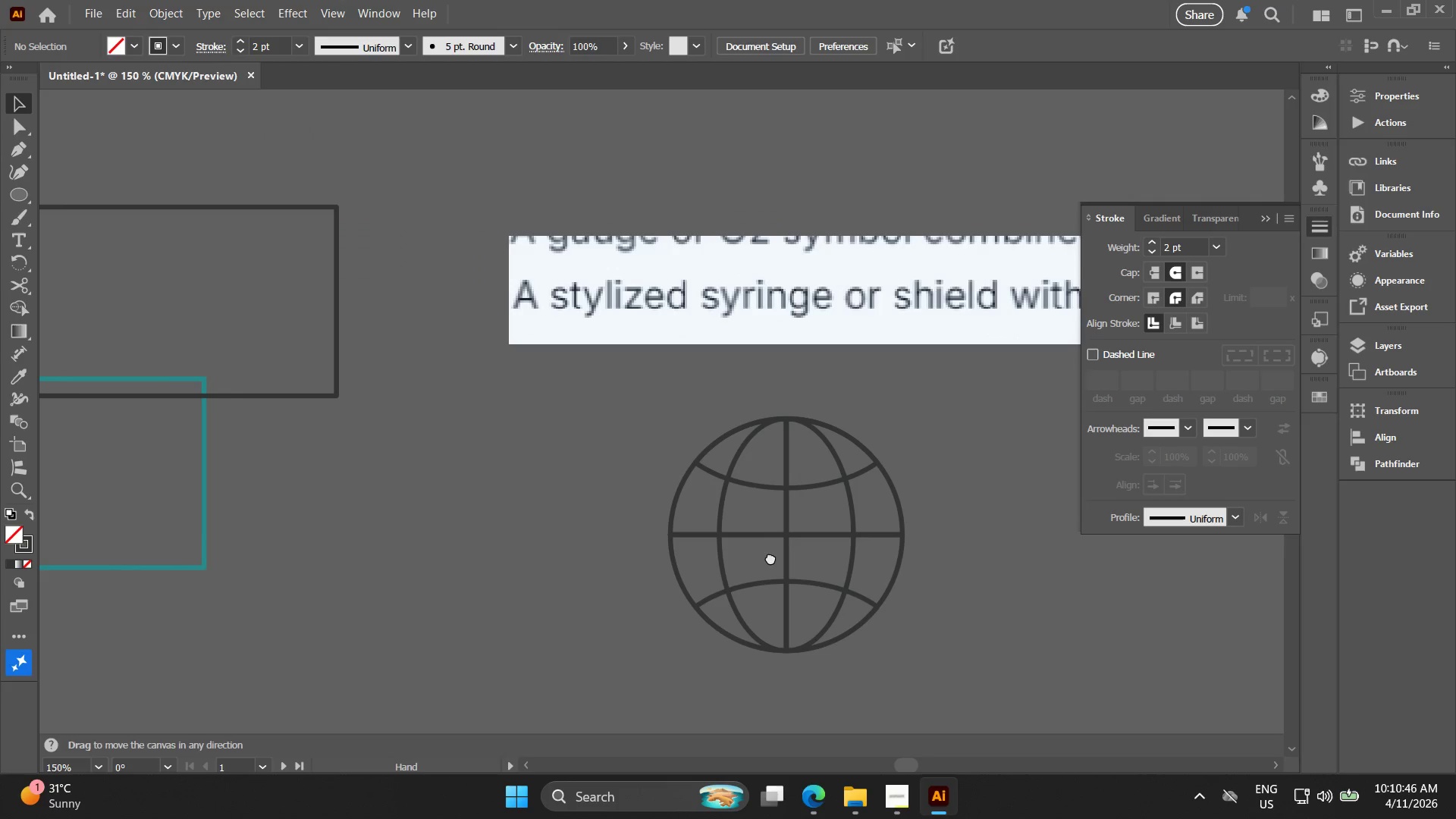 
hold_key(key=Space, duration=0.39)
 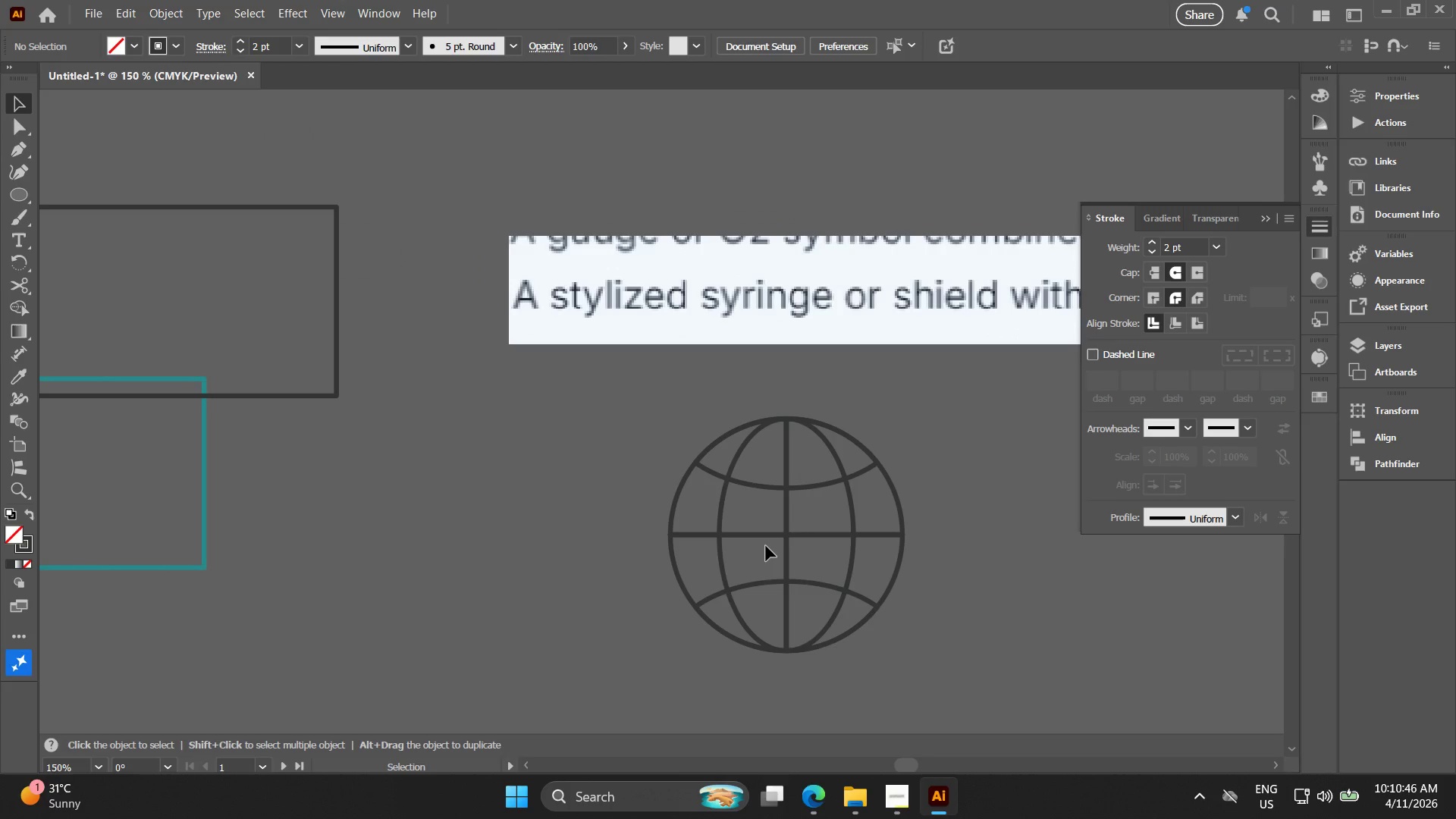 
left_click_drag(start_coordinate=[581, 497], to_coordinate=[770, 557])
 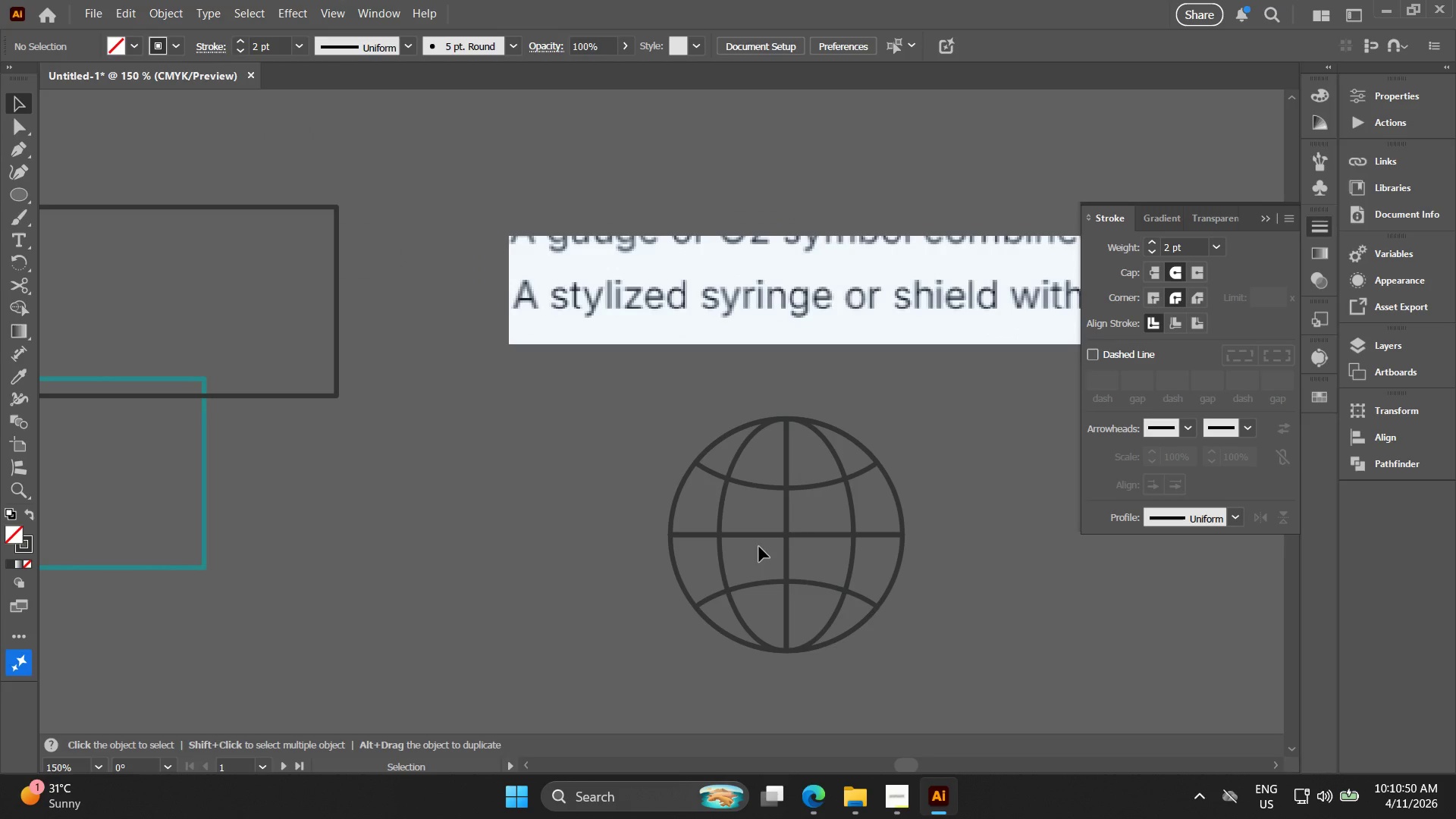 
scroll: coordinate [559, 491], scroll_direction: down, amount: 1.0
 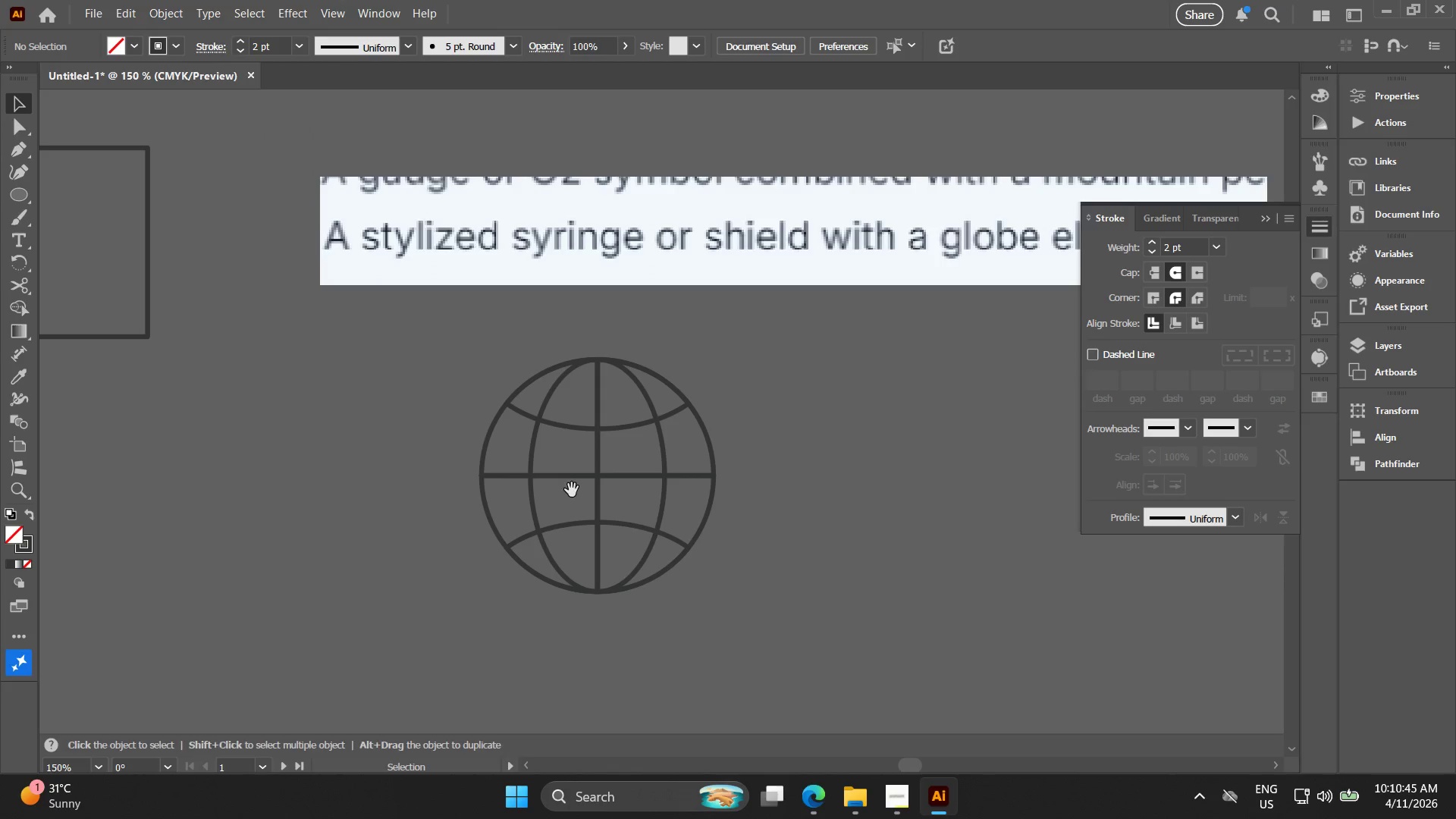 
wait(9.12)
 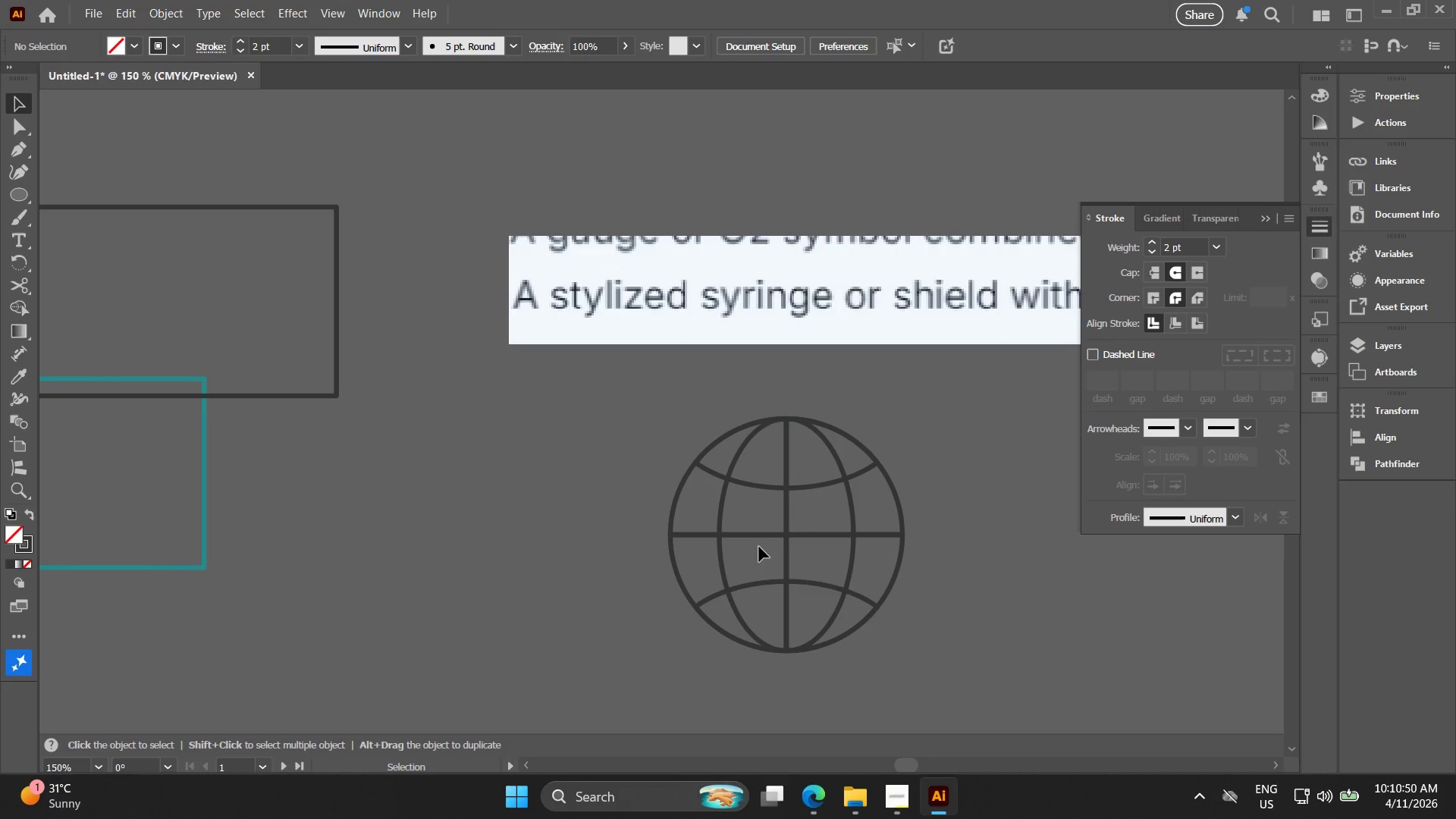 
left_click([5, 145])
 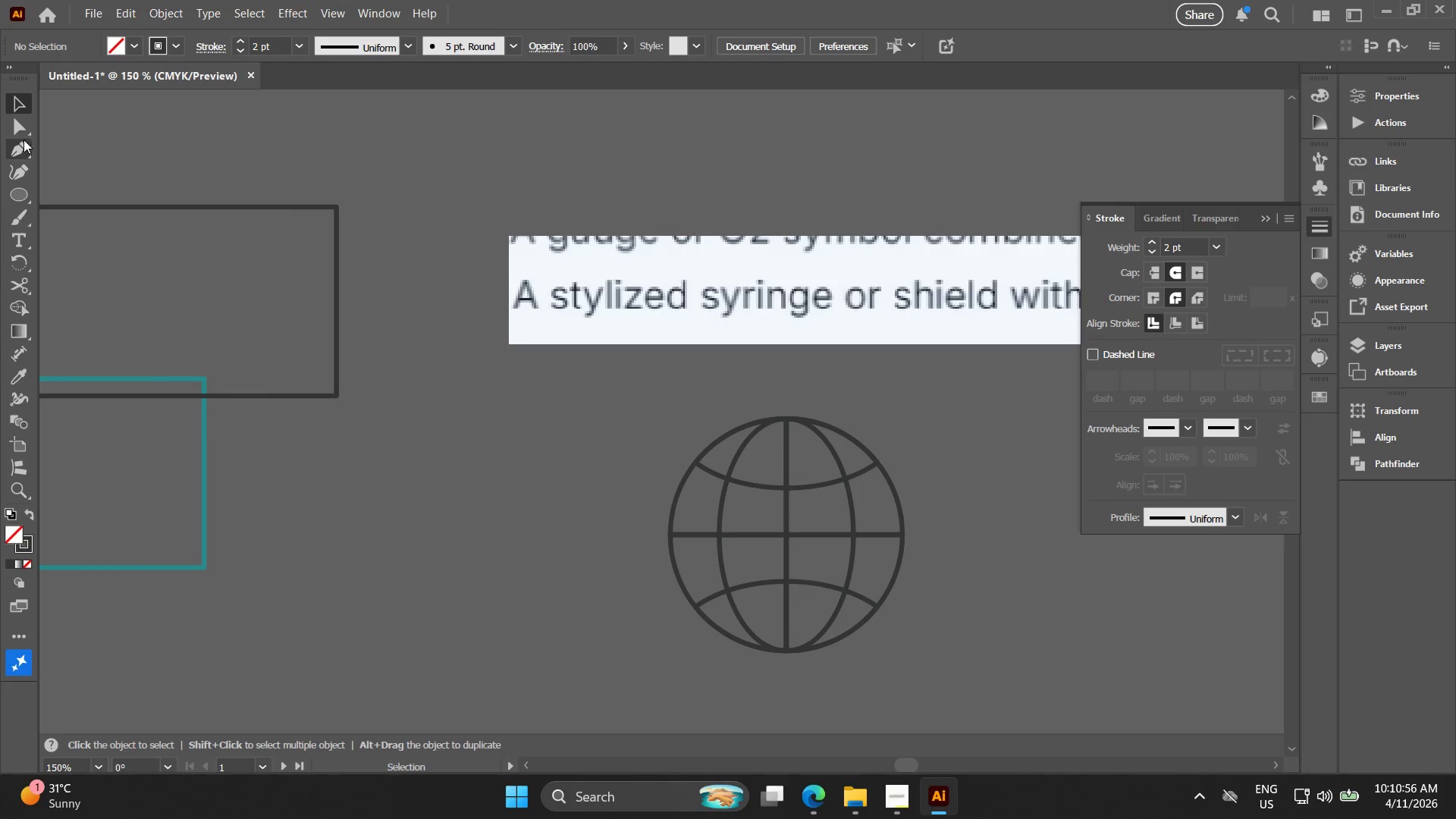 
left_click([24, 146])
 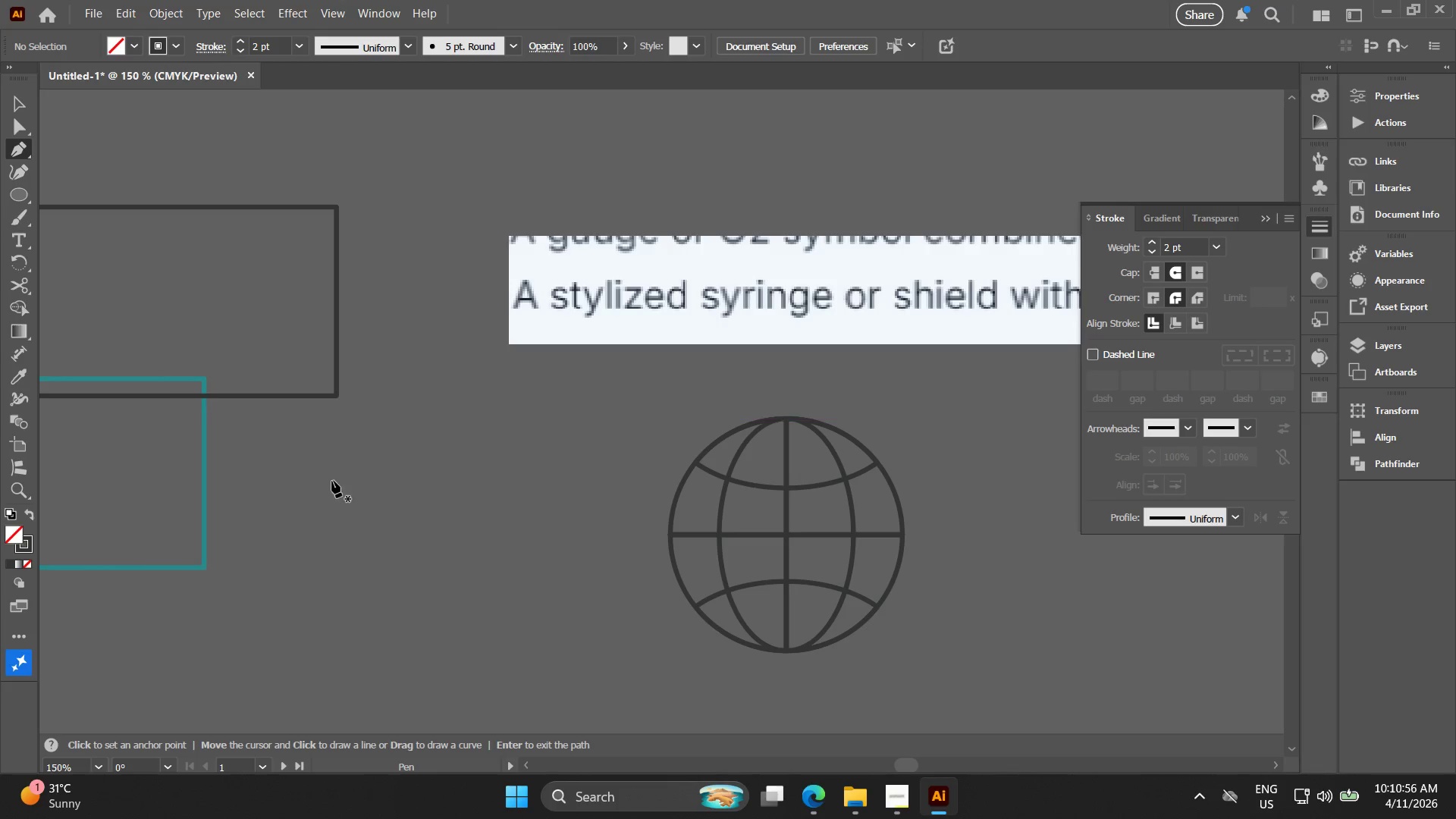 
key(Alt+AltLeft)
 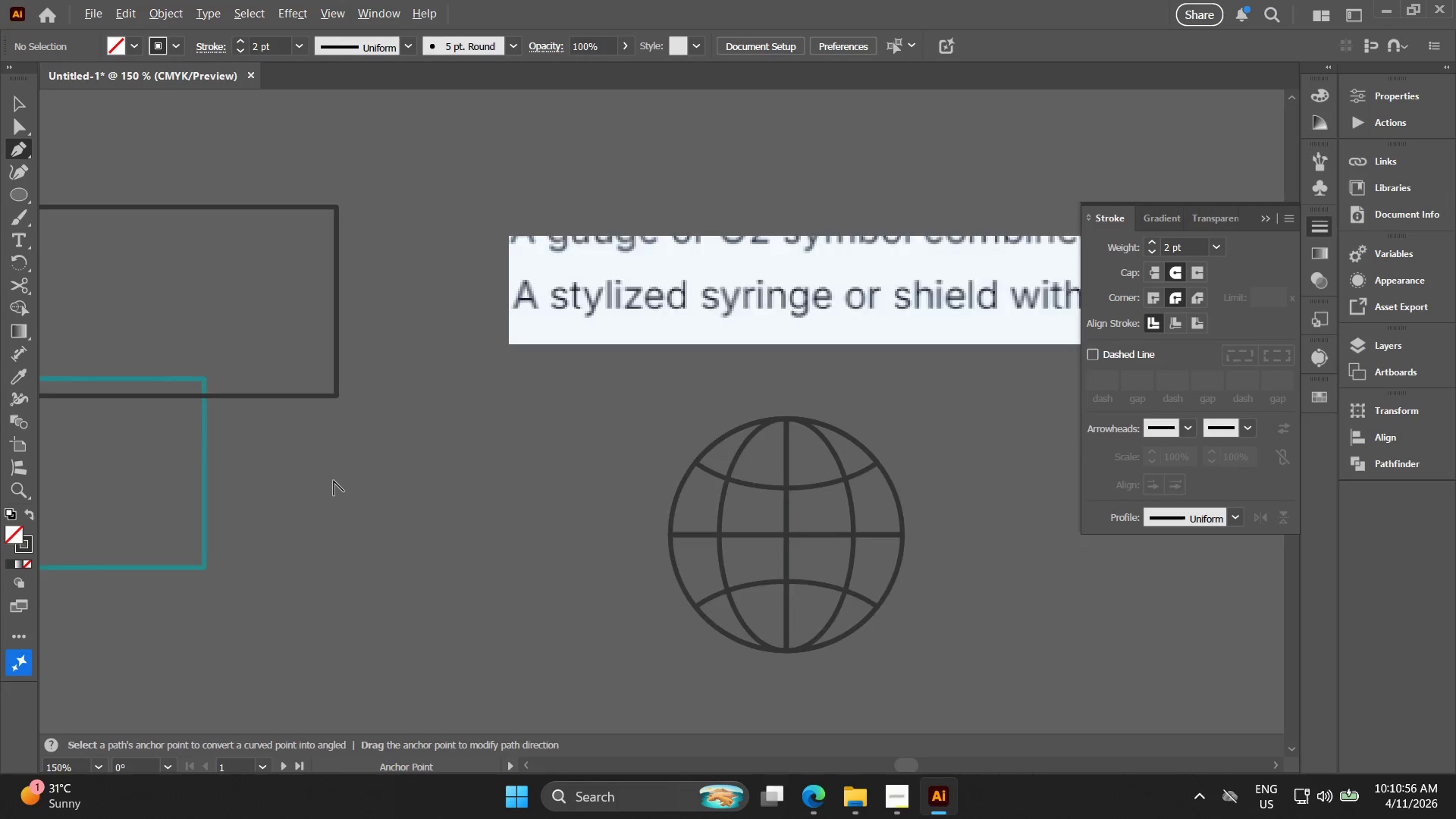 
hold_key(key=Space, duration=0.44)
 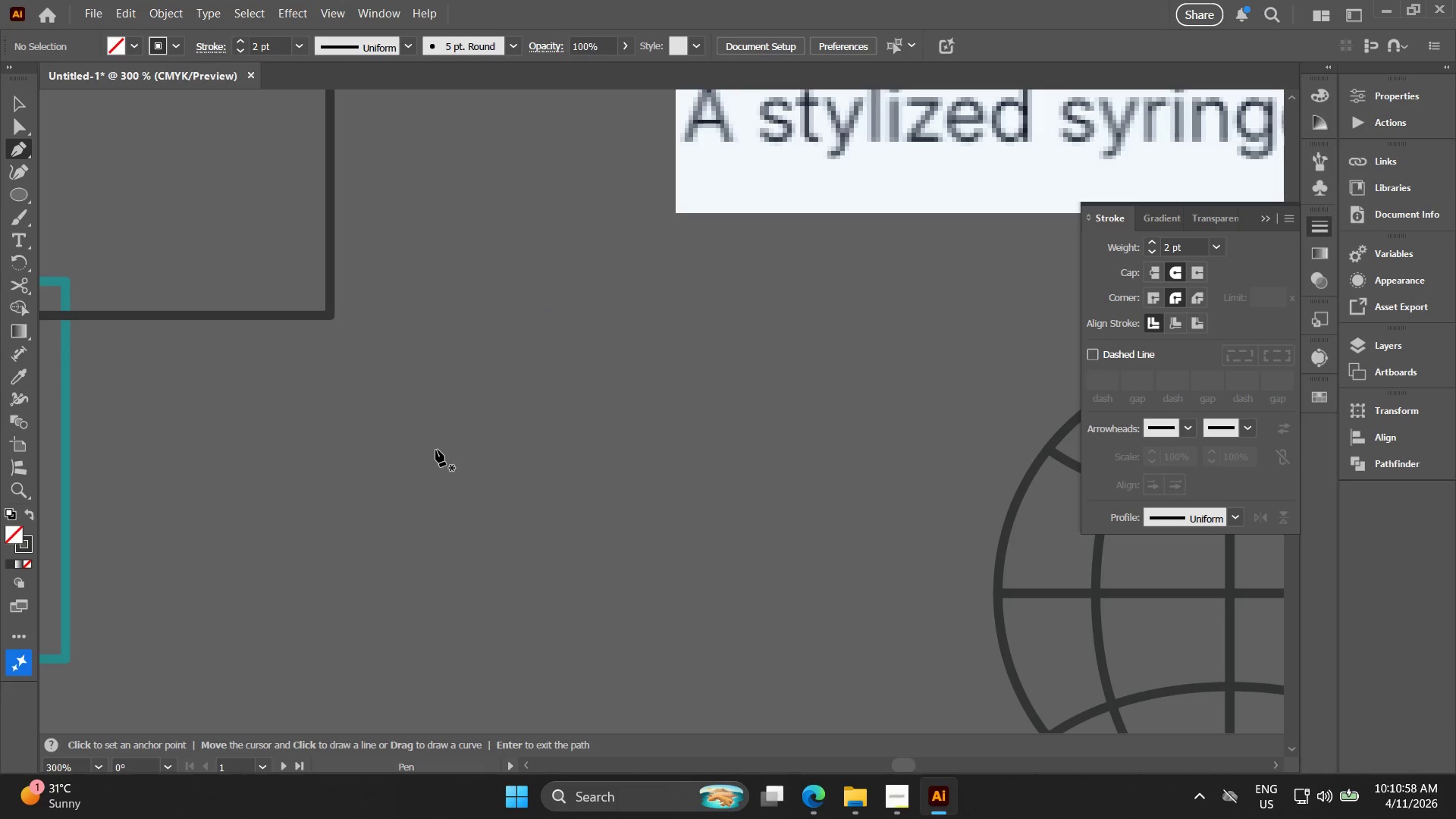 
left_click_drag(start_coordinate=[363, 489], to_coordinate=[355, 494])
 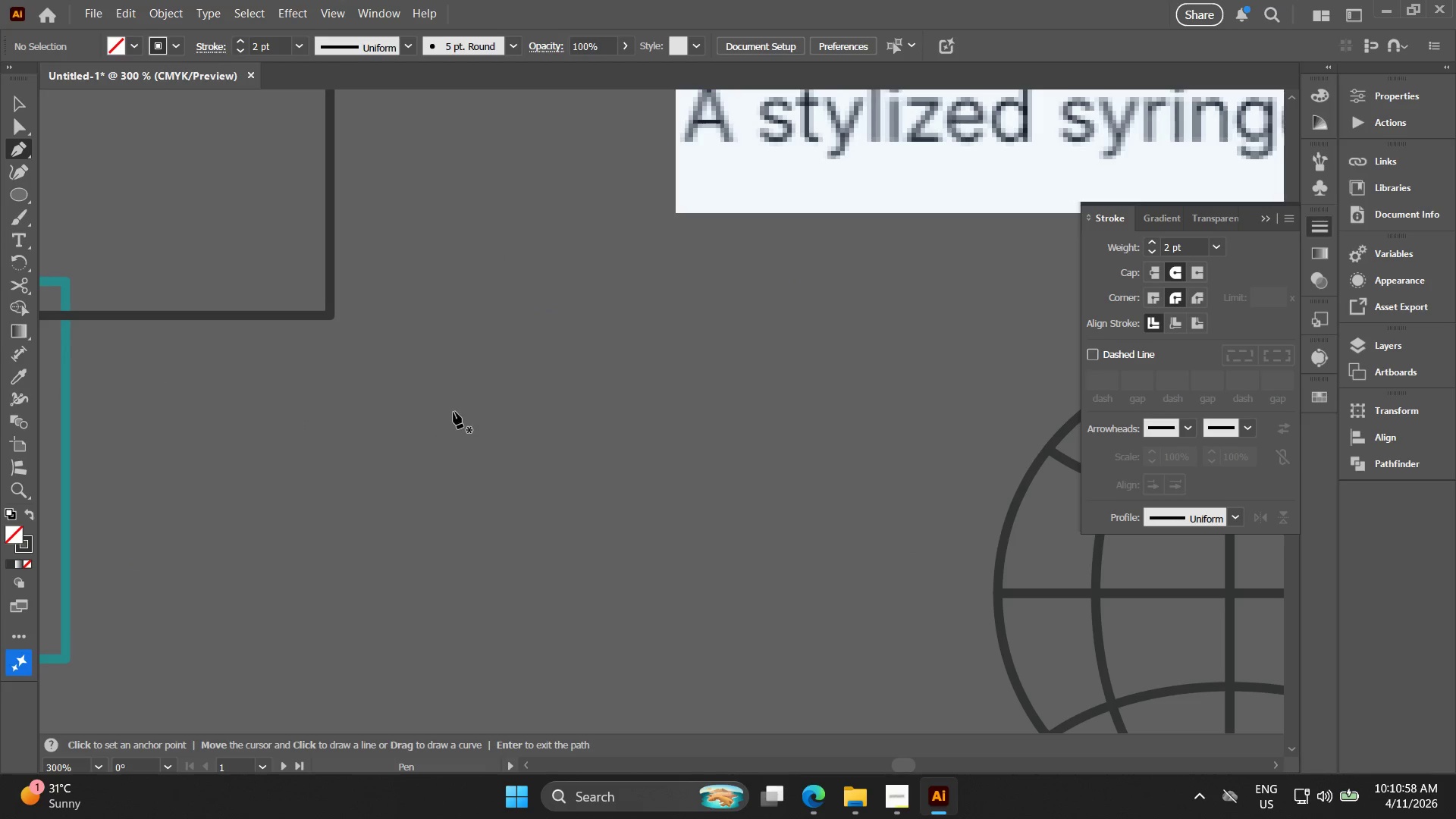 
scroll: coordinate [334, 481], scroll_direction: up, amount: 2.0
 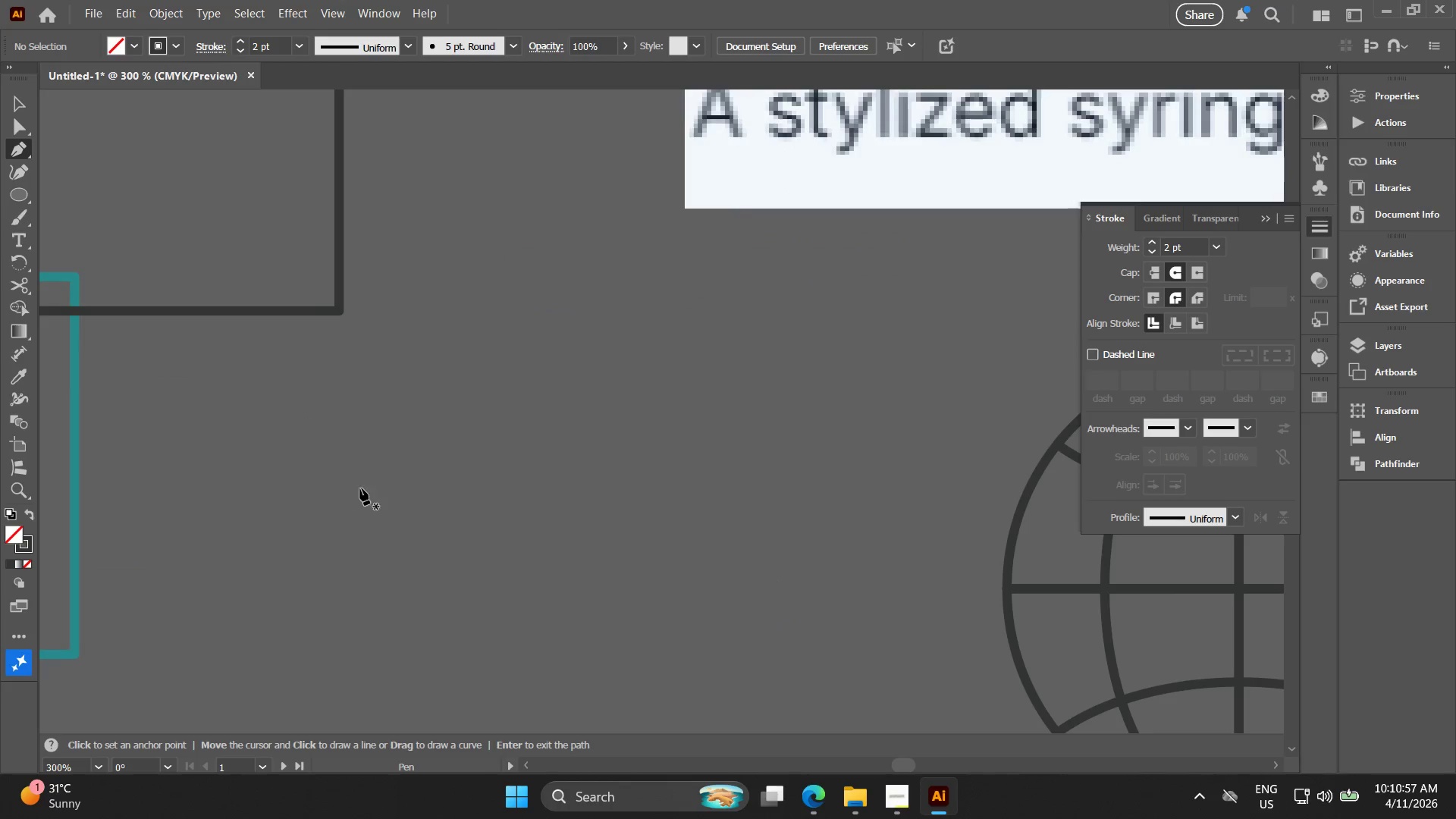 
hold_key(key=ShiftLeft, duration=0.5)
 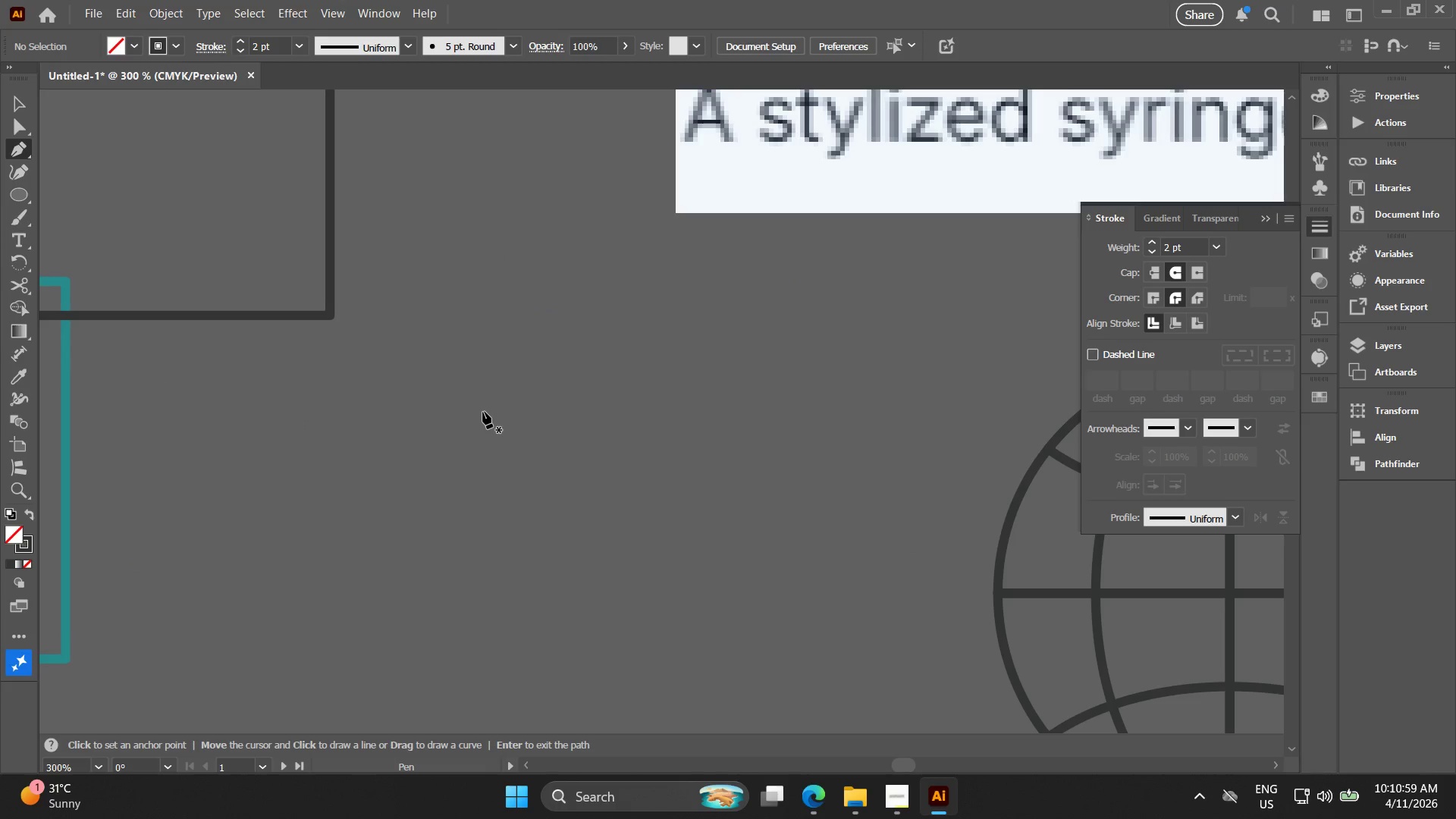 
hold_key(key=ShiftLeft, duration=1.45)
left_click([483, 411])
 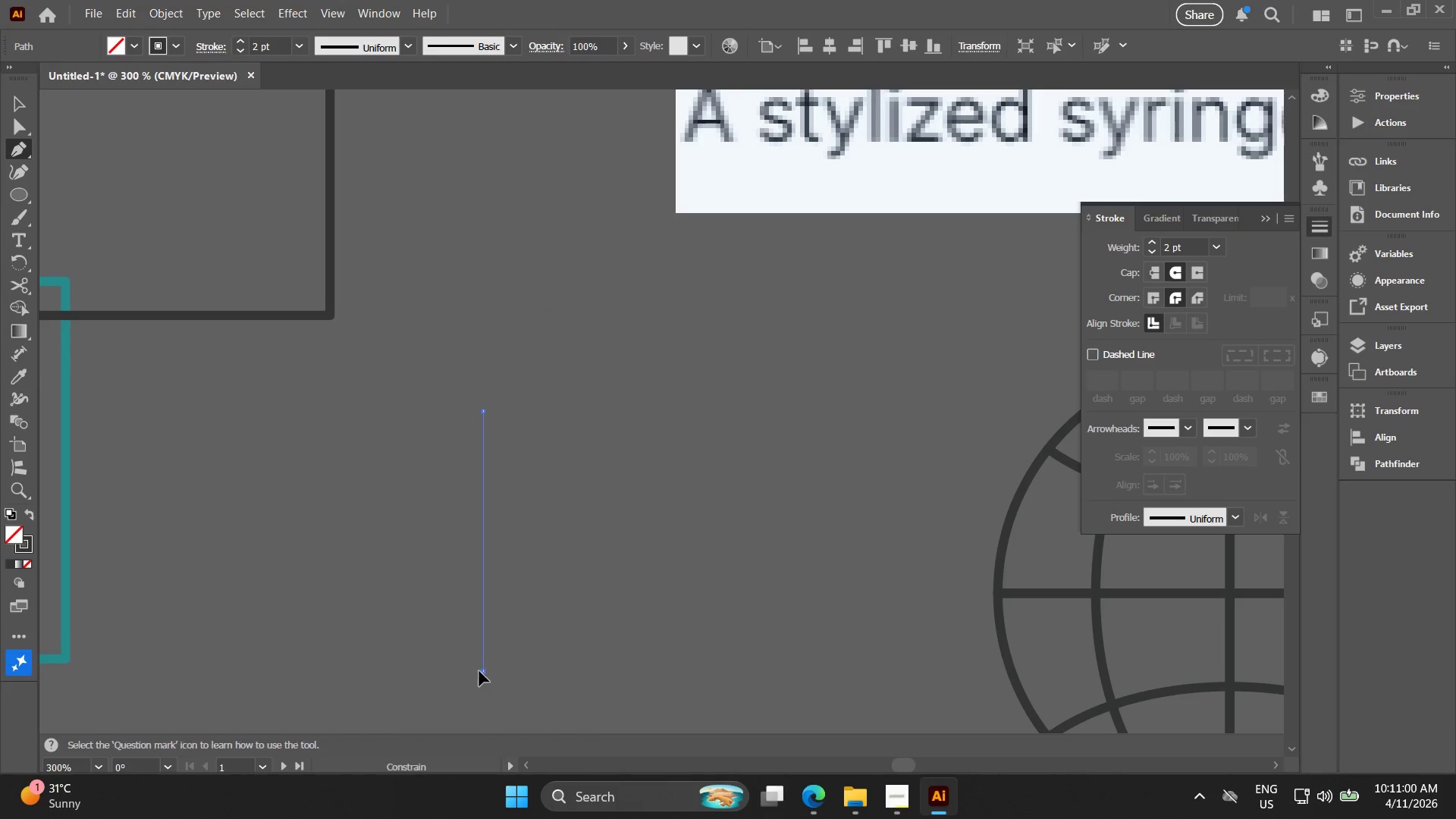 
hold_key(key=ShiftLeft, duration=1.98)
 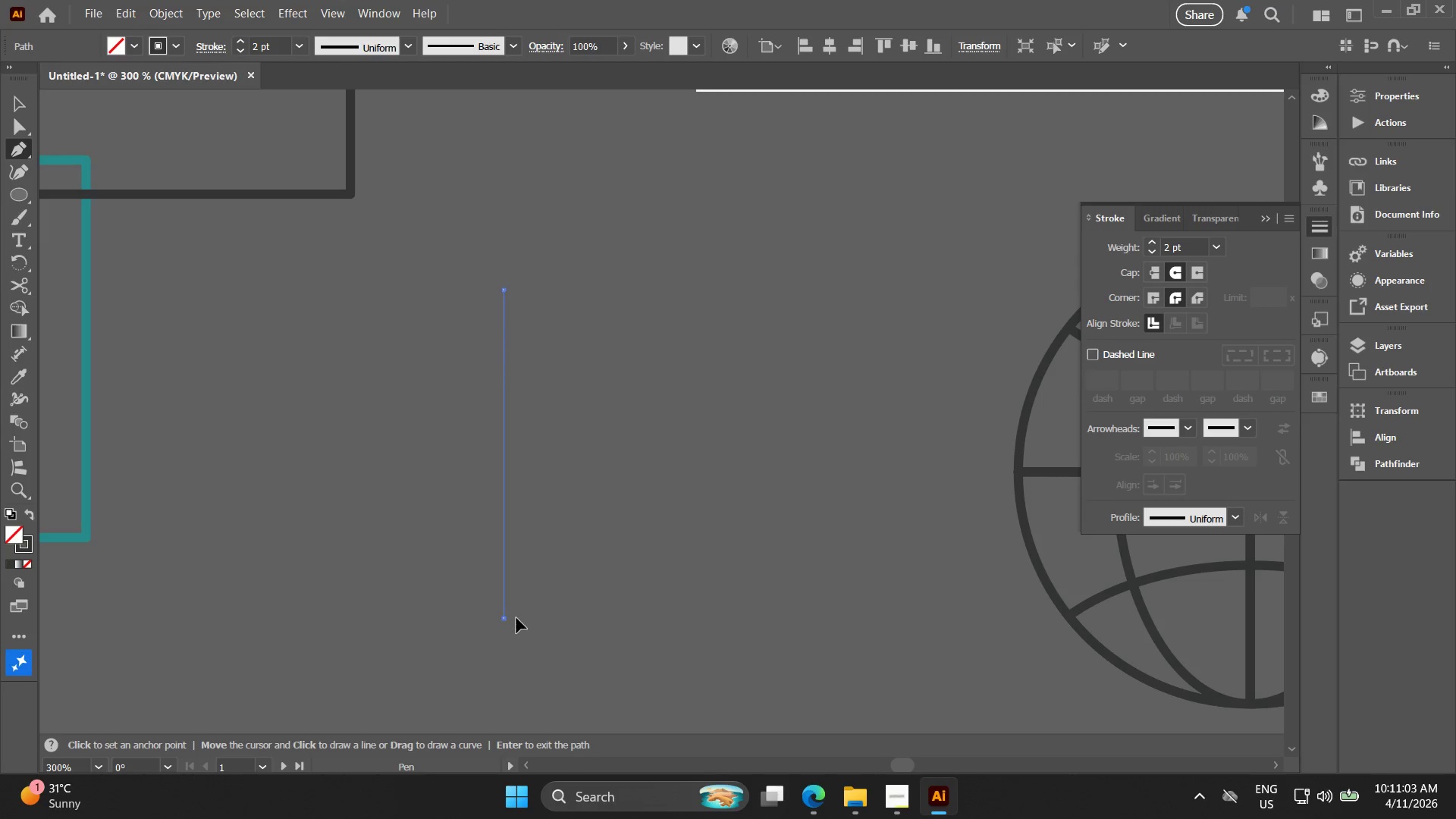 
hold_key(key=Space, duration=0.7)
 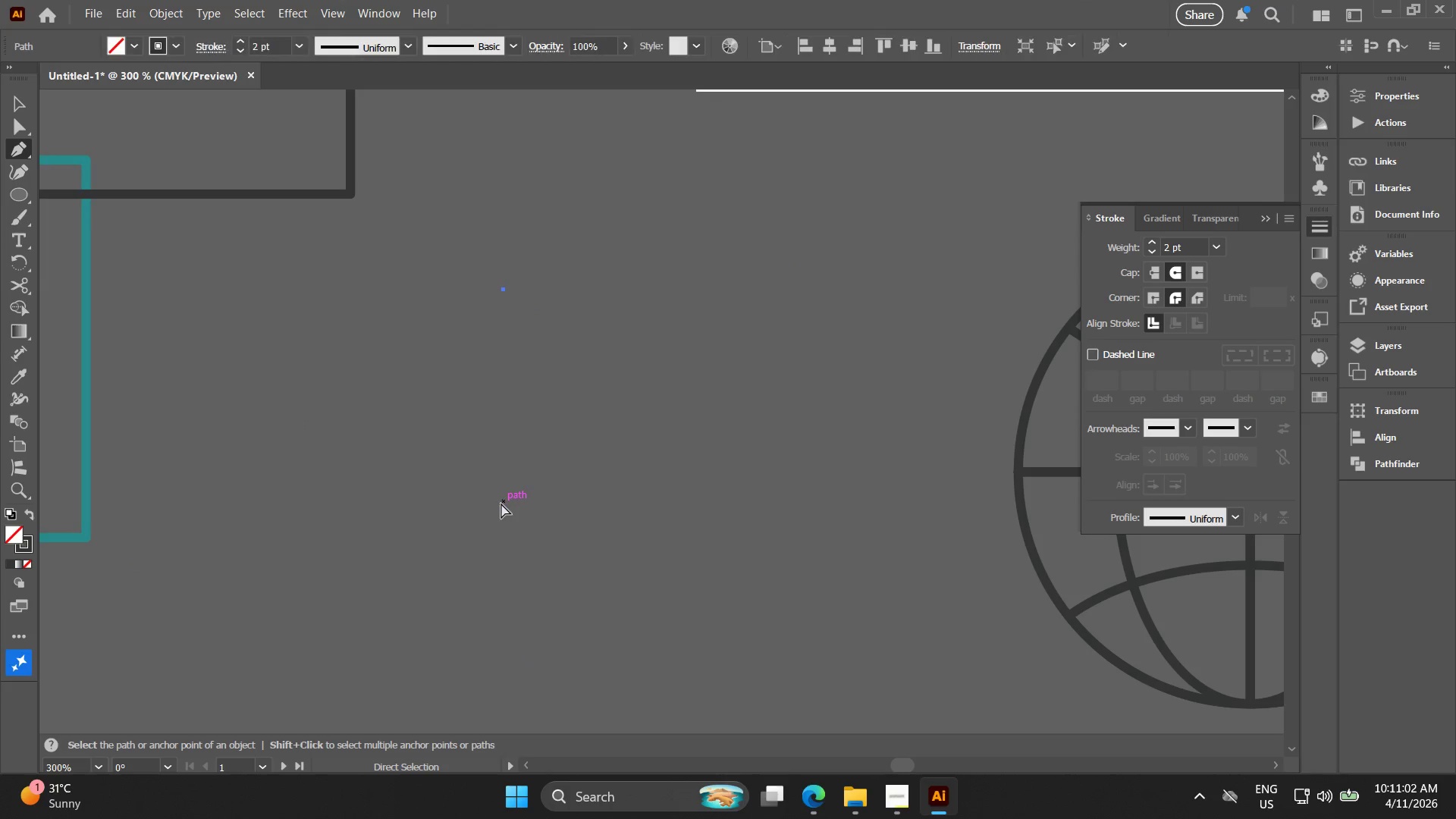 
left_click_drag(start_coordinate=[485, 623], to_coordinate=[506, 501])
 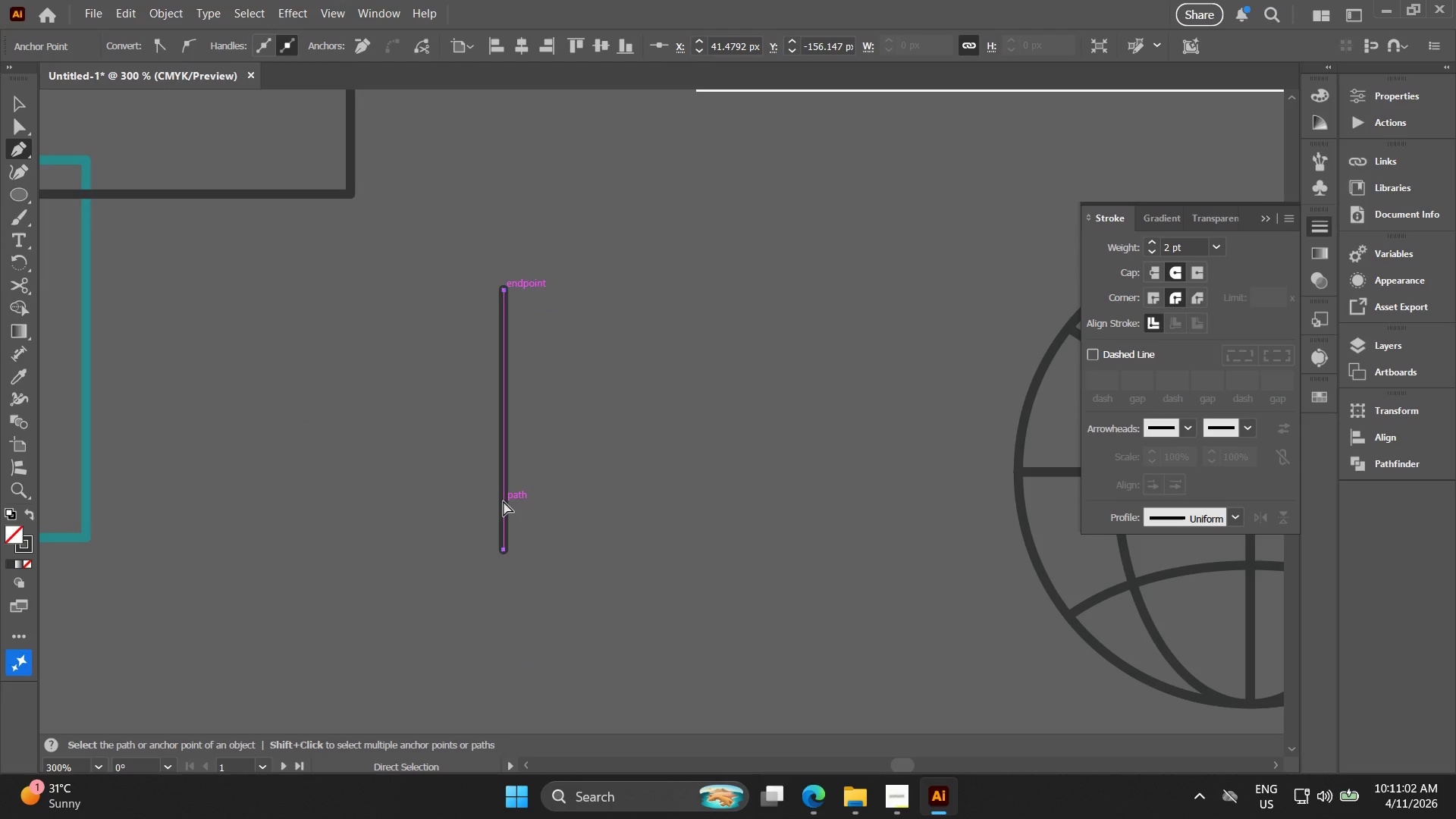 
key(Control+ControlLeft)
 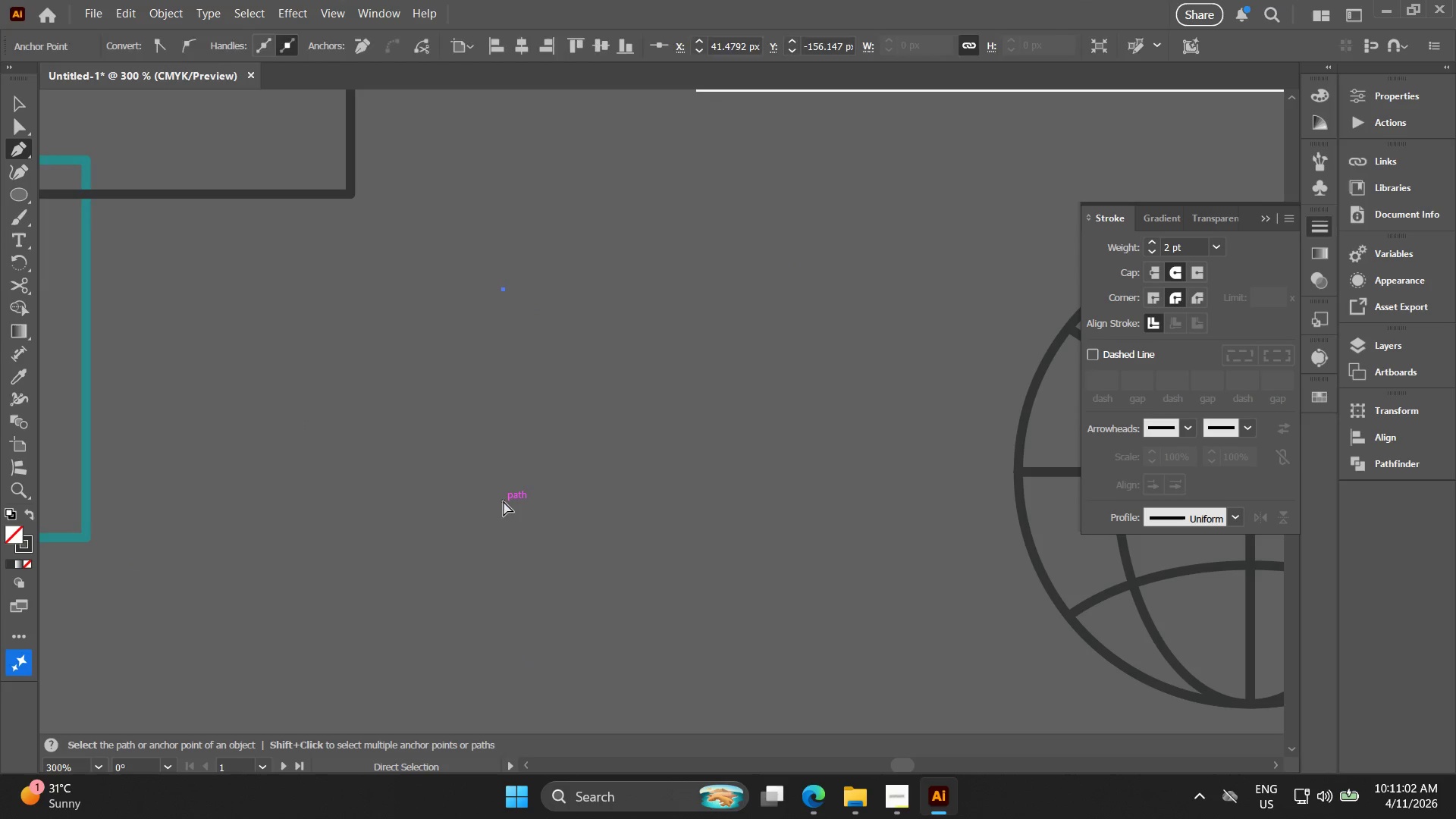 
key(Control+Z)
 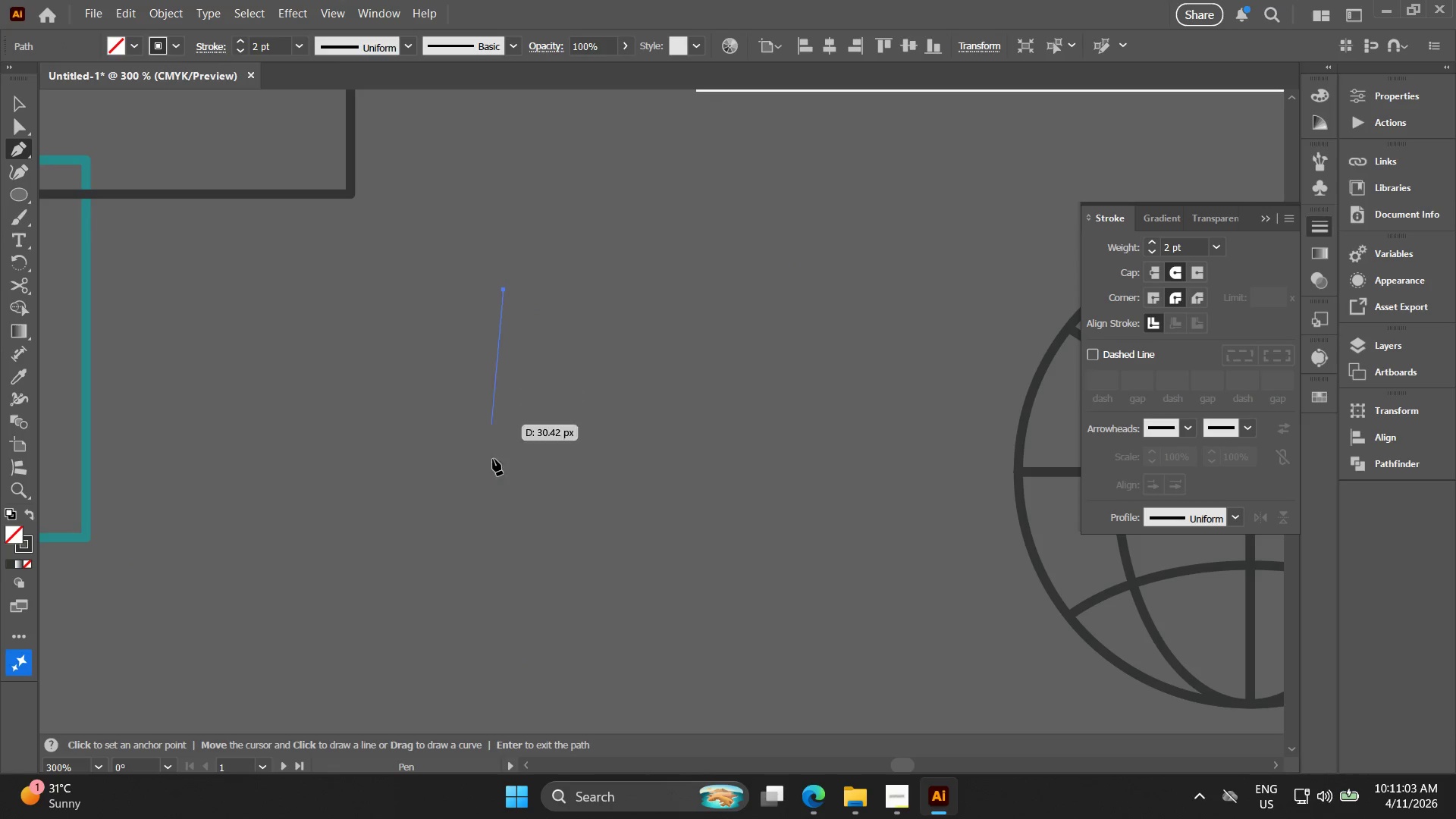 
hold_key(key=ShiftLeft, duration=0.7)
left_click([516, 618])
 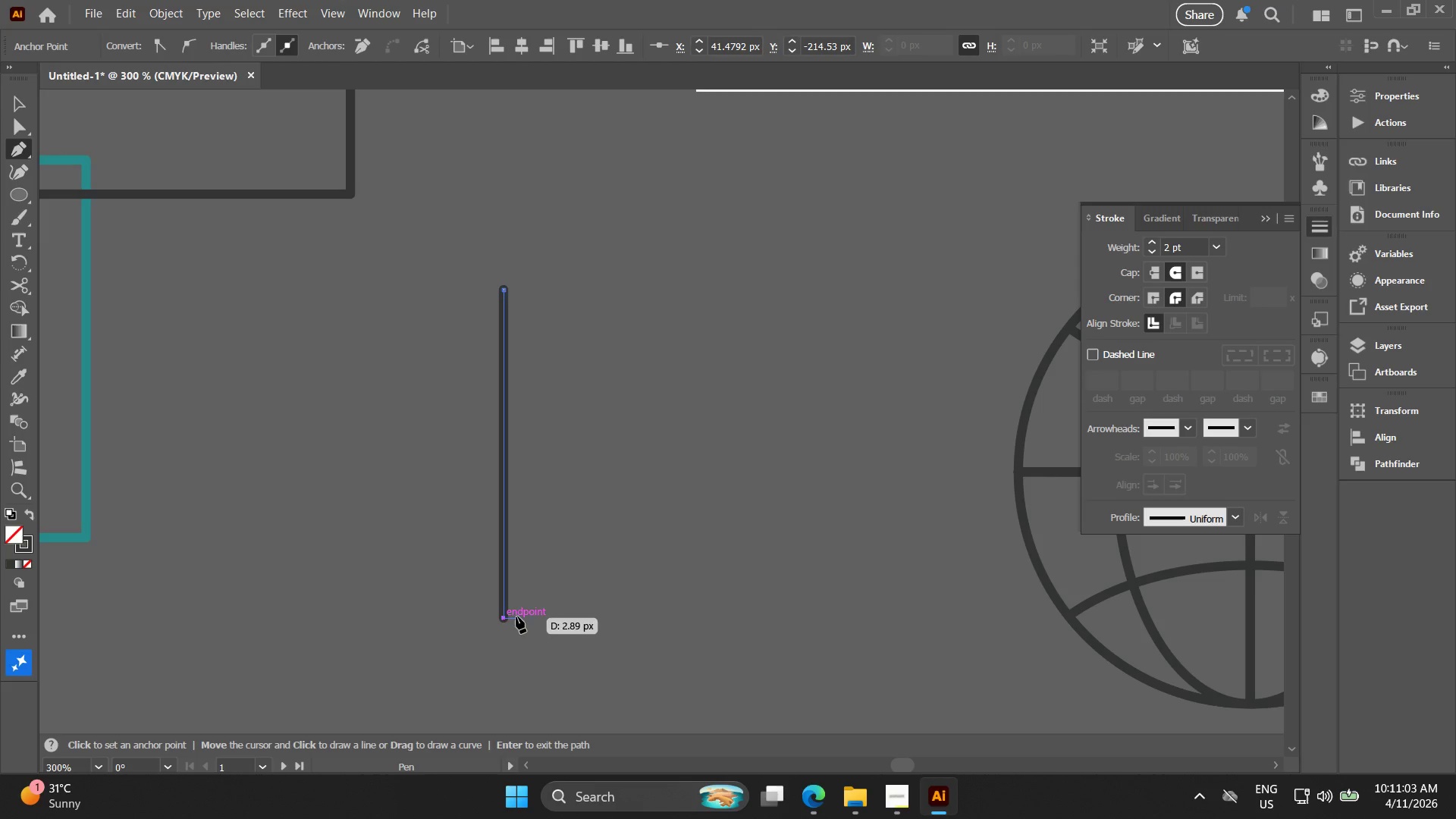 
key(V)
 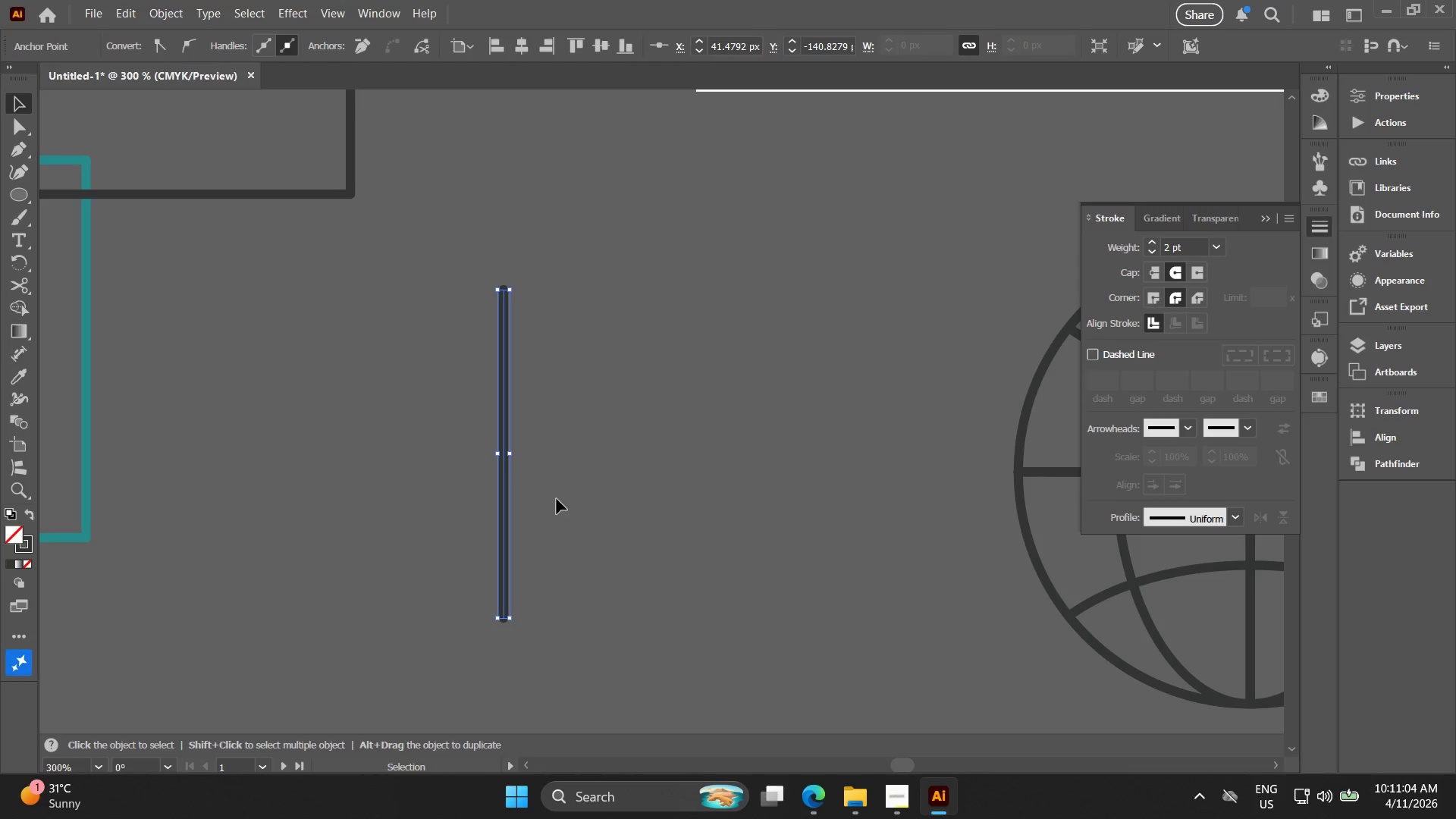 
left_click([557, 499])
 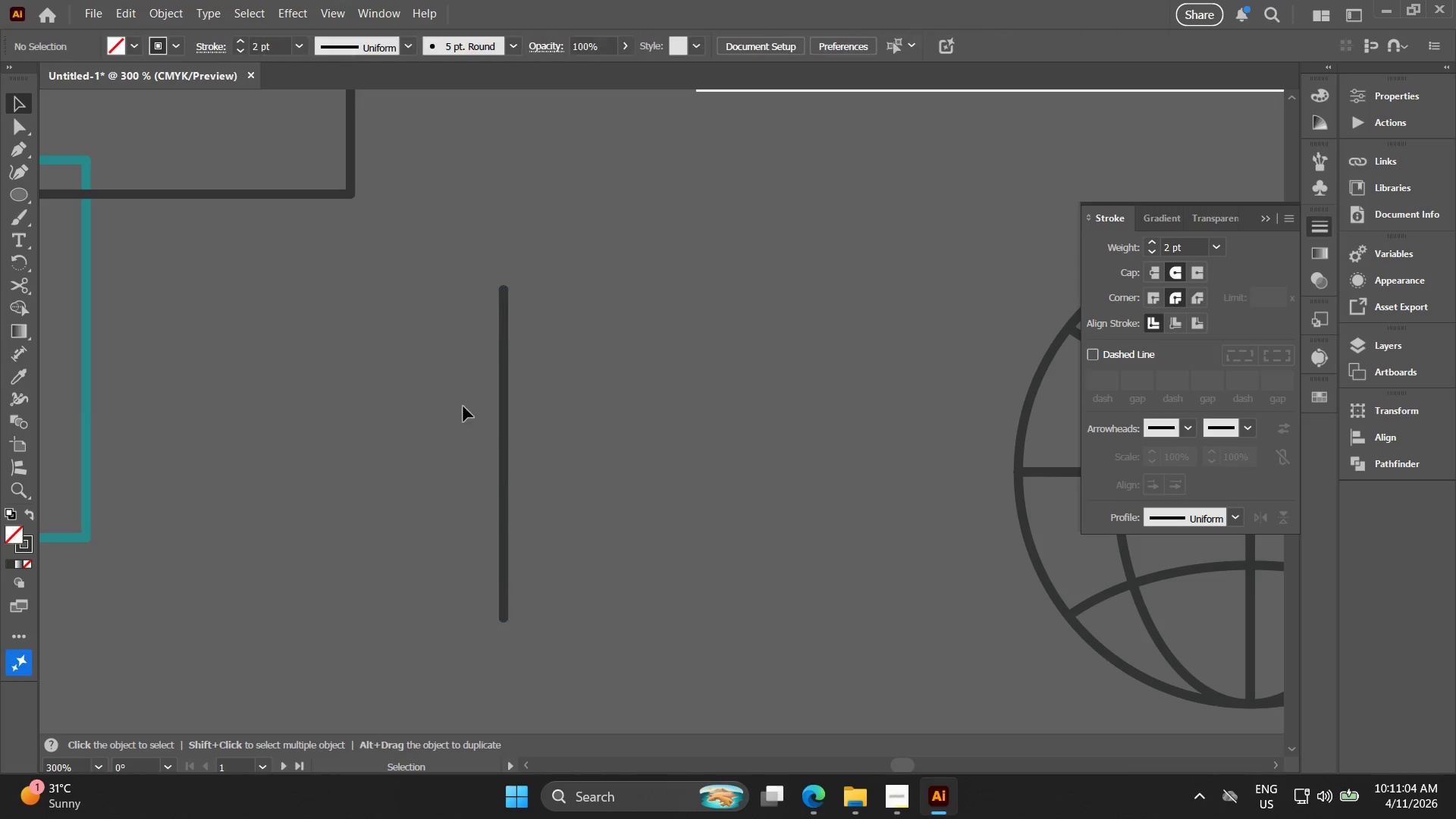 
key(Alt+AltLeft)
 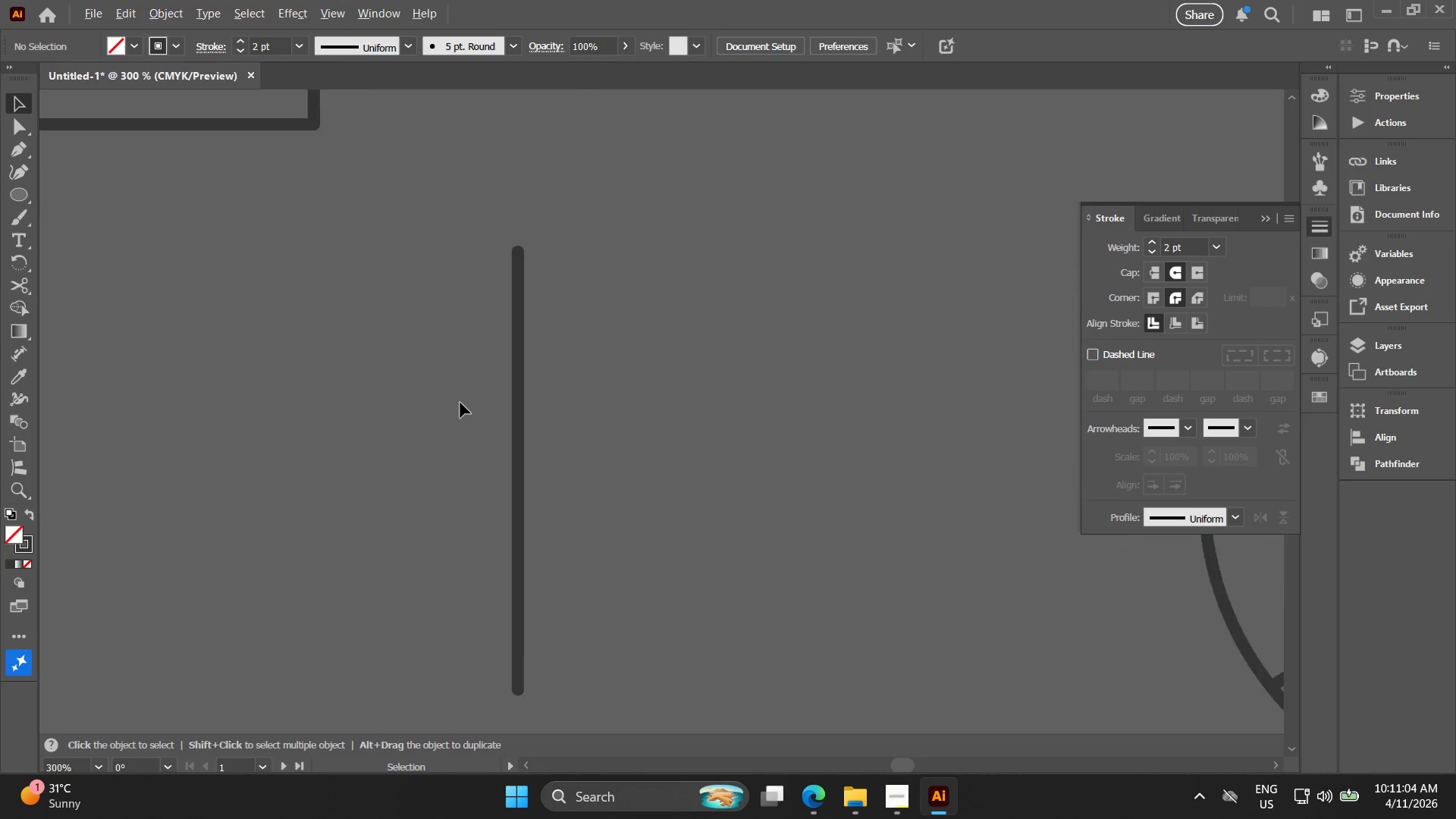 
key(Space)
 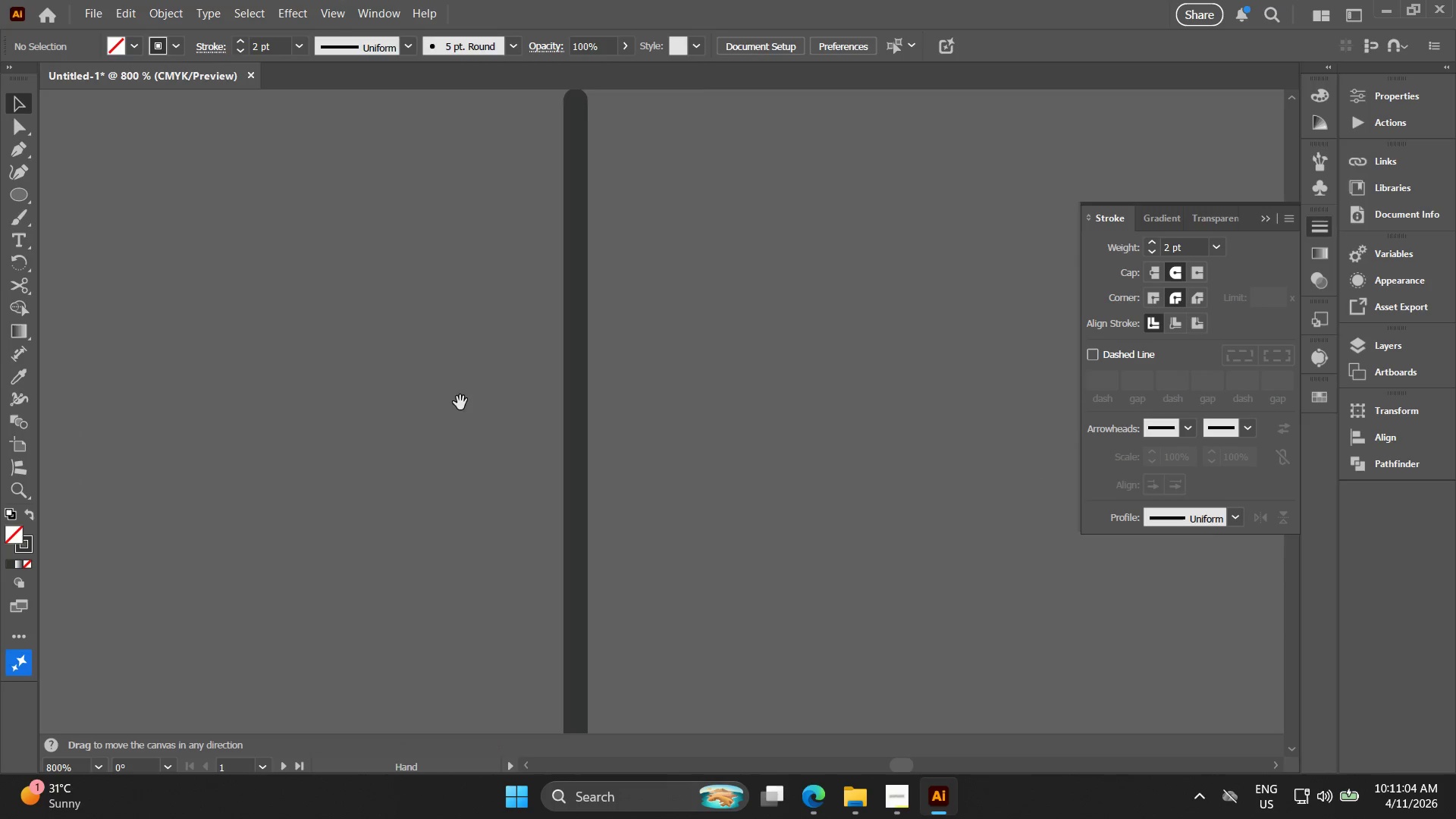 
left_click_drag(start_coordinate=[461, 408], to_coordinate=[457, 497])
 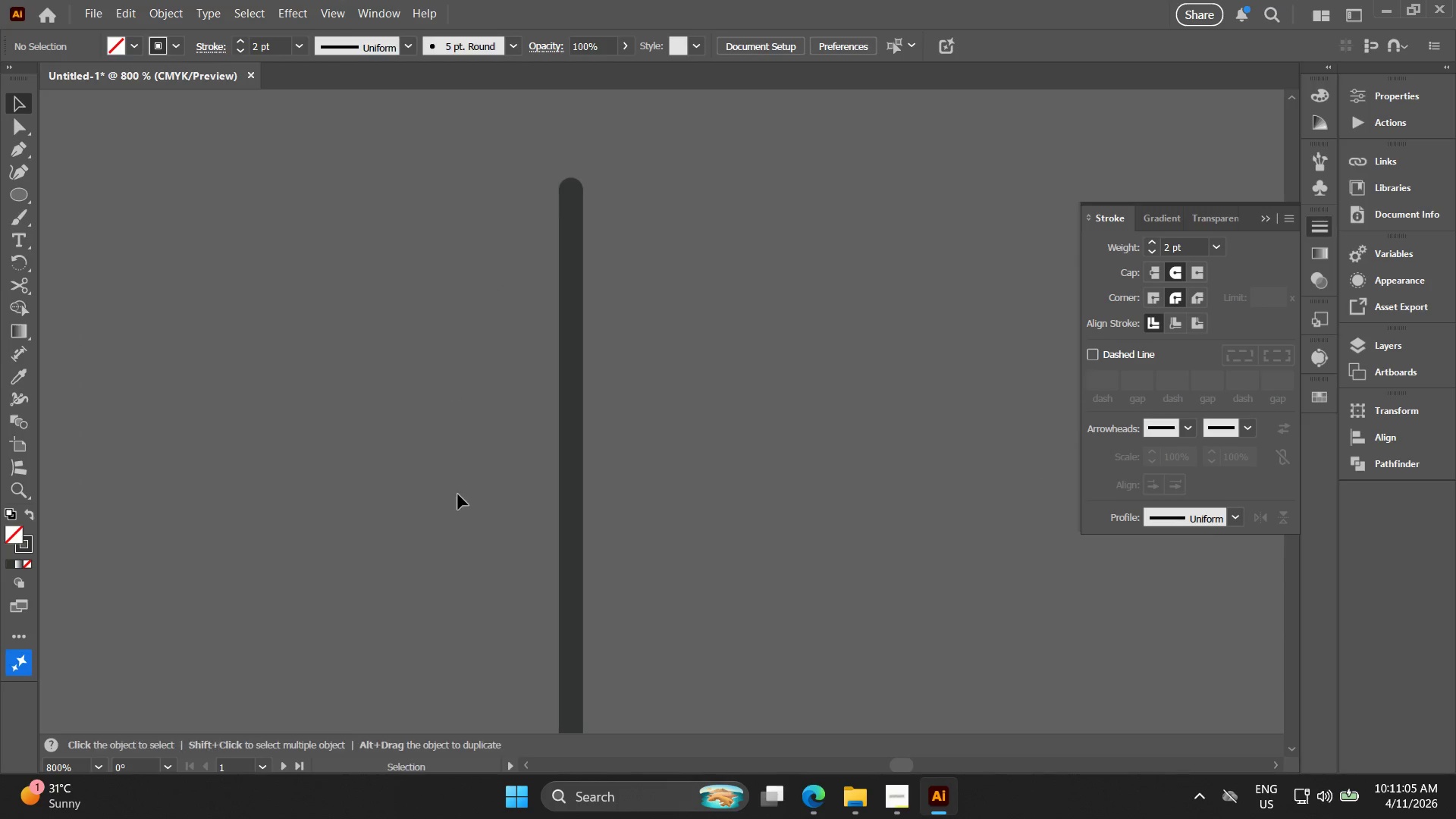 
scroll: coordinate [460, 403], scroll_direction: up, amount: 3.0
 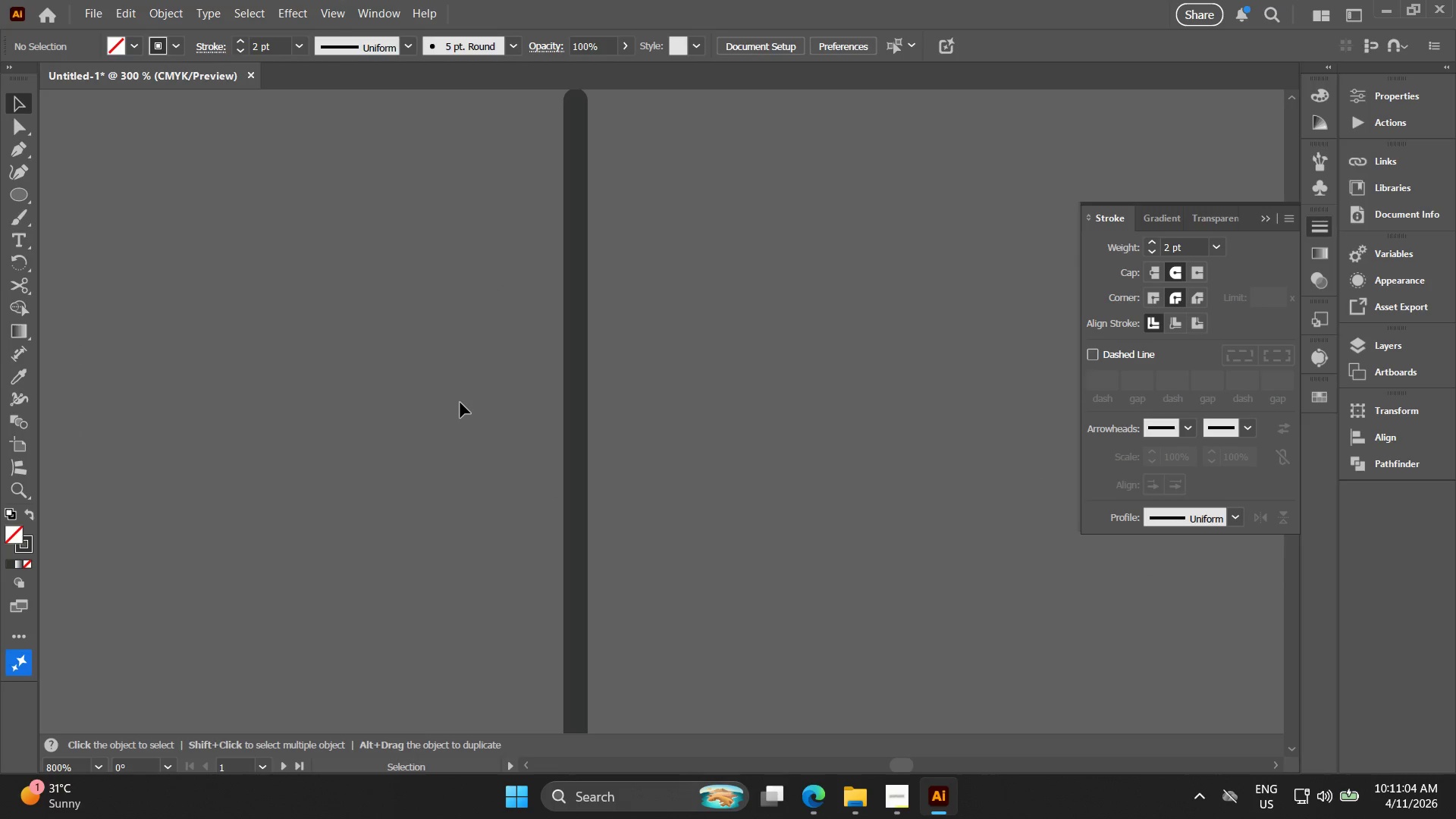 
key(Alt+AltLeft)
 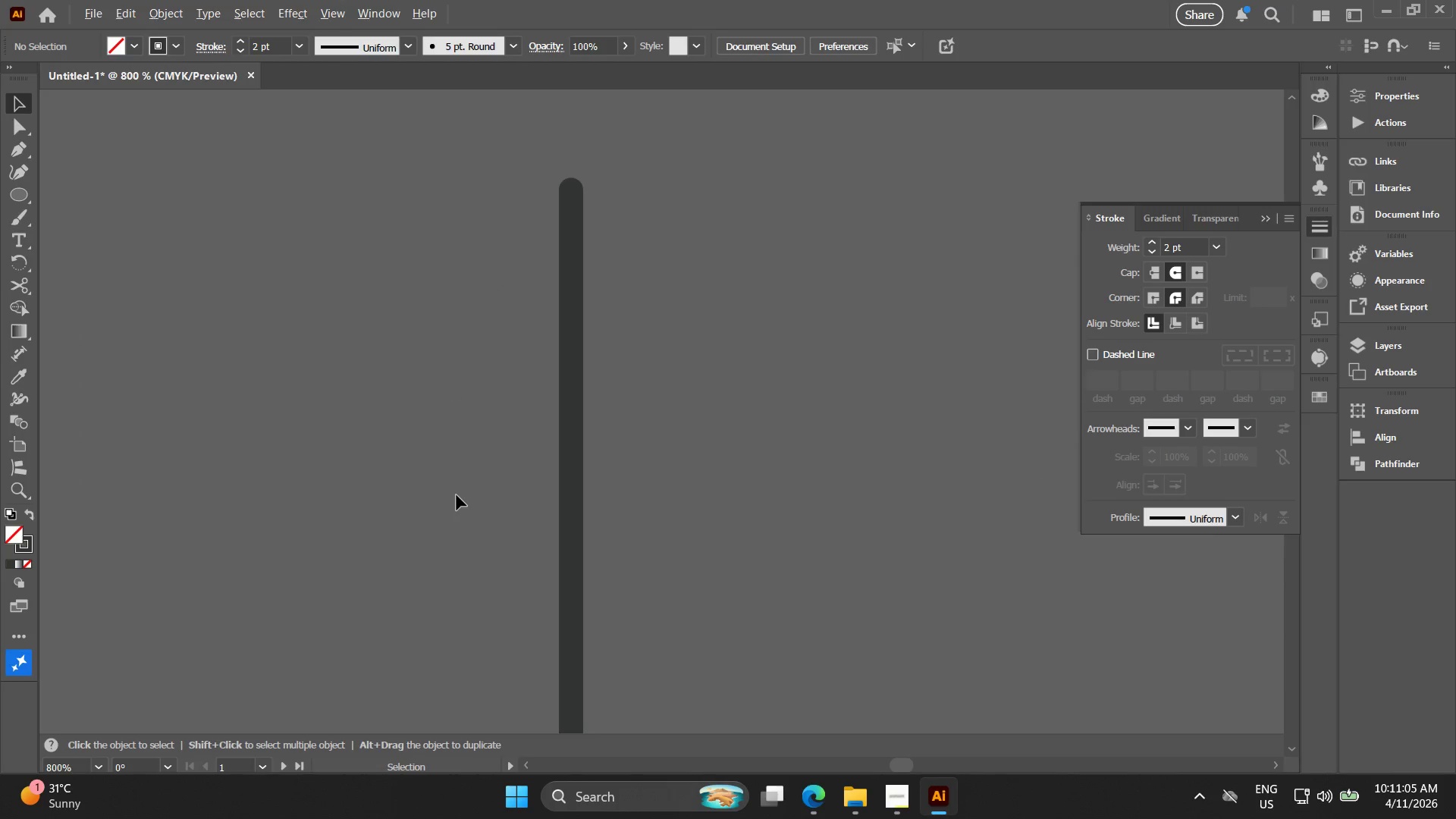 
hold_key(key=Space, duration=0.41)
 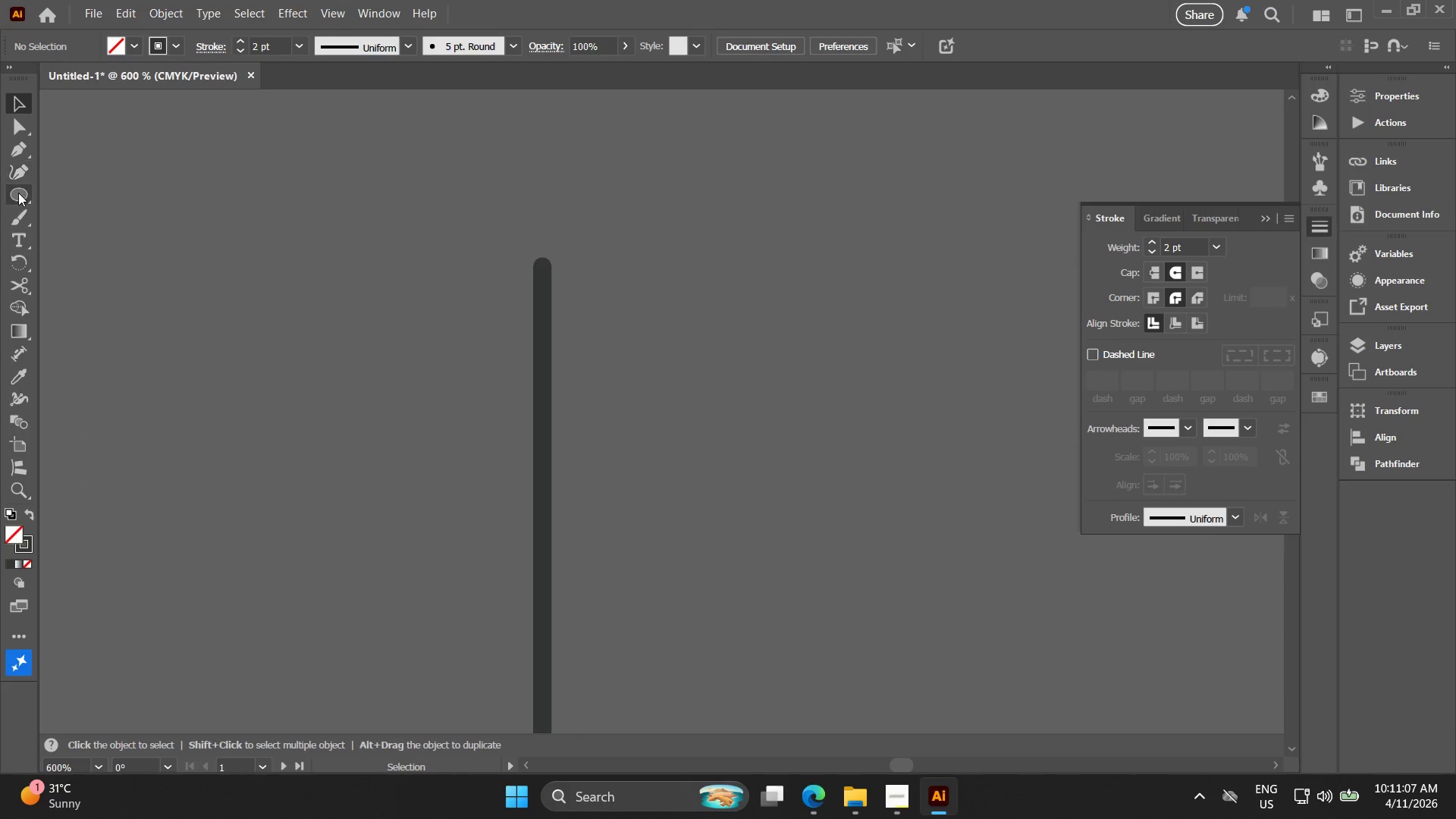 
scroll: coordinate [457, 497], scroll_direction: down, amount: 1.0
 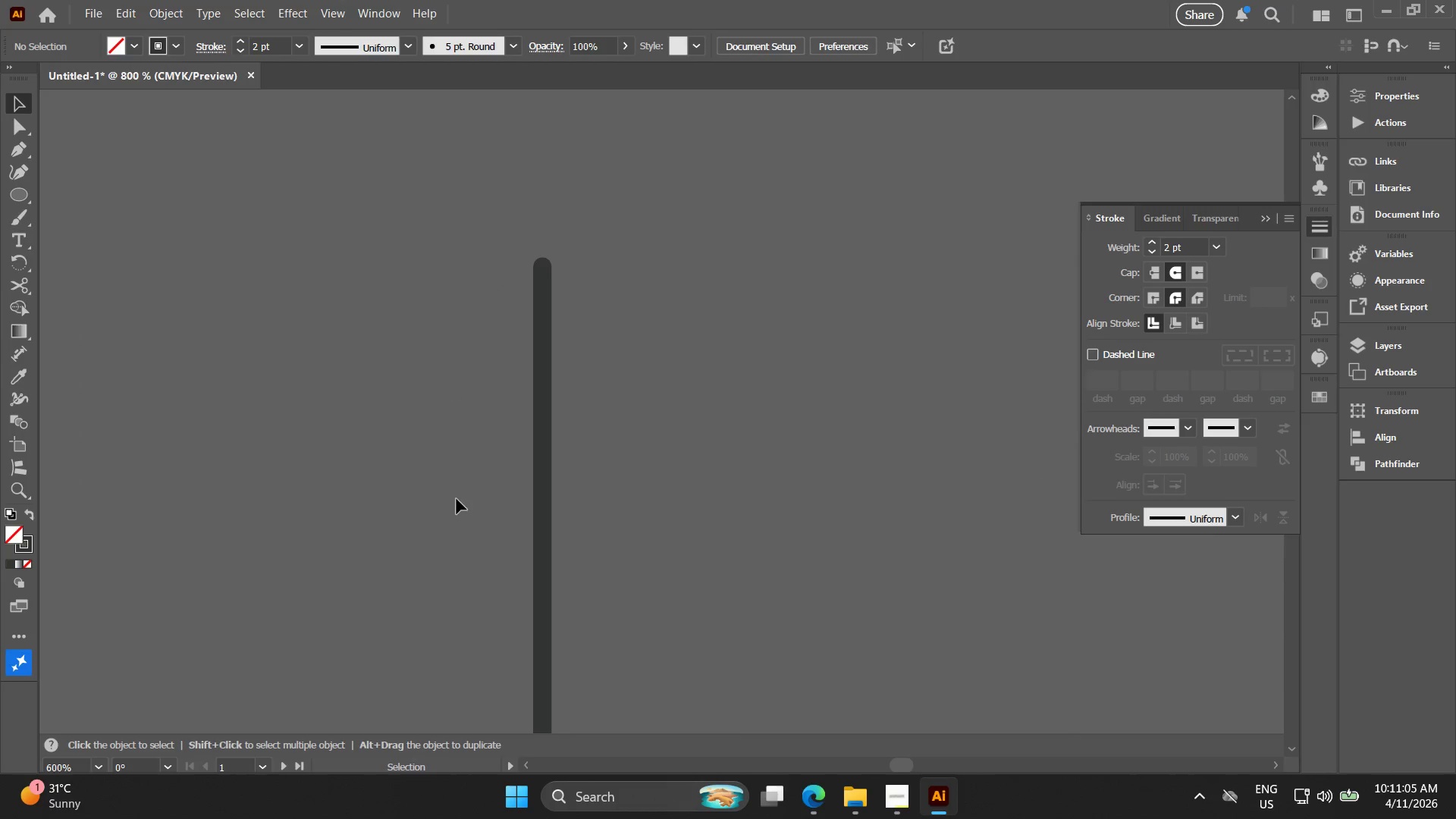 
left_click([18, 193])
 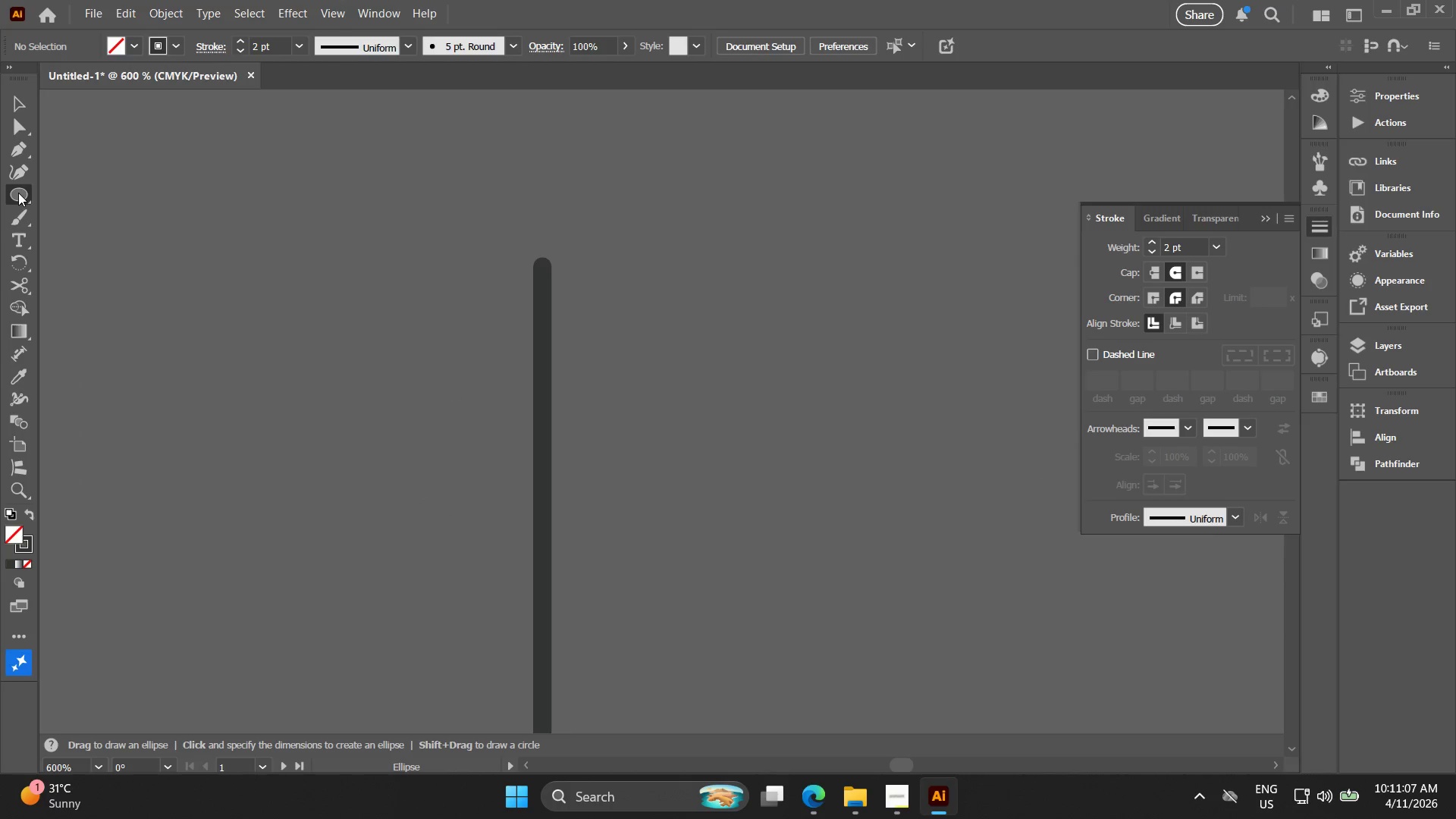 
right_click([18, 193])
 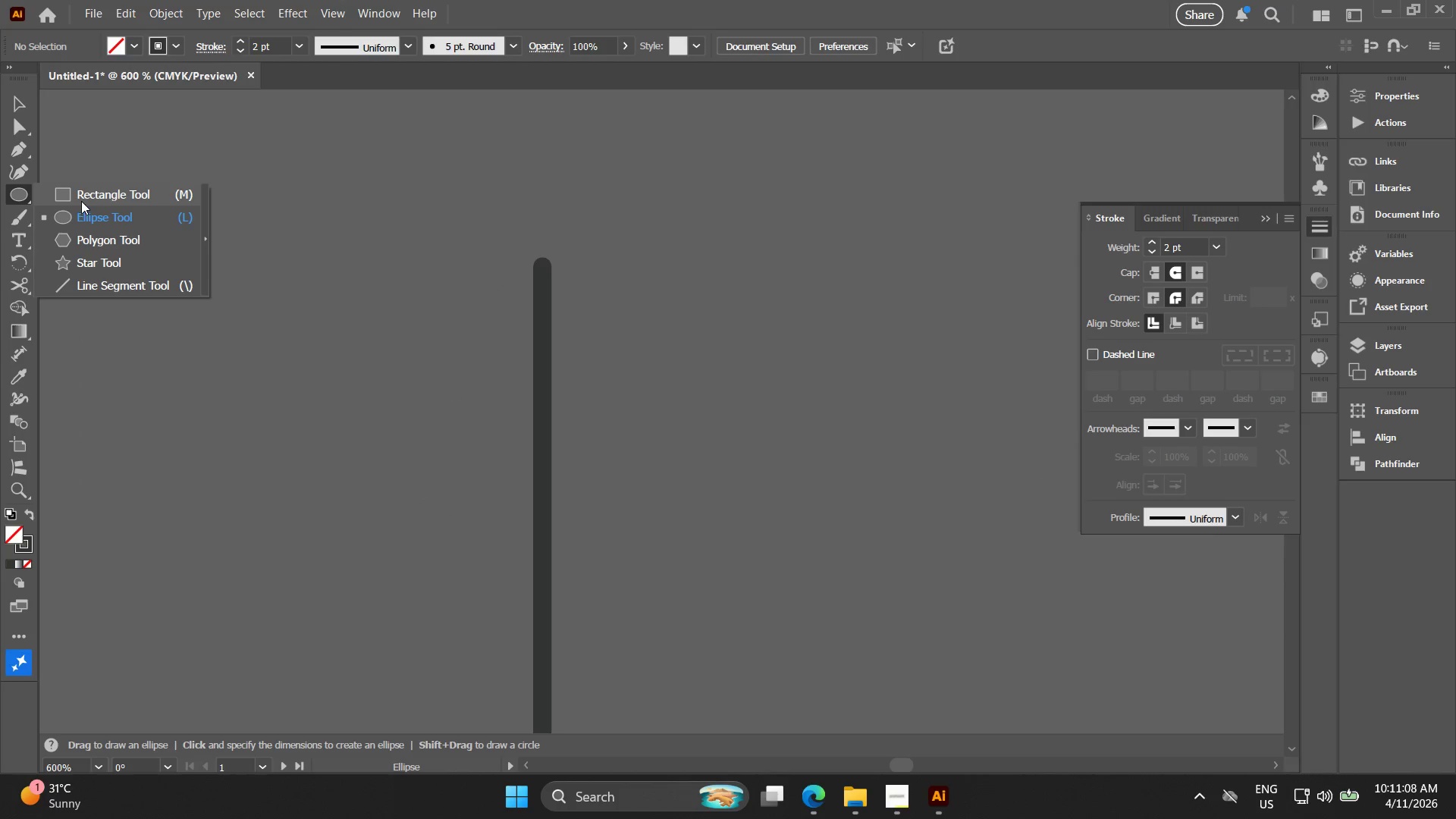 
left_click([81, 201])
 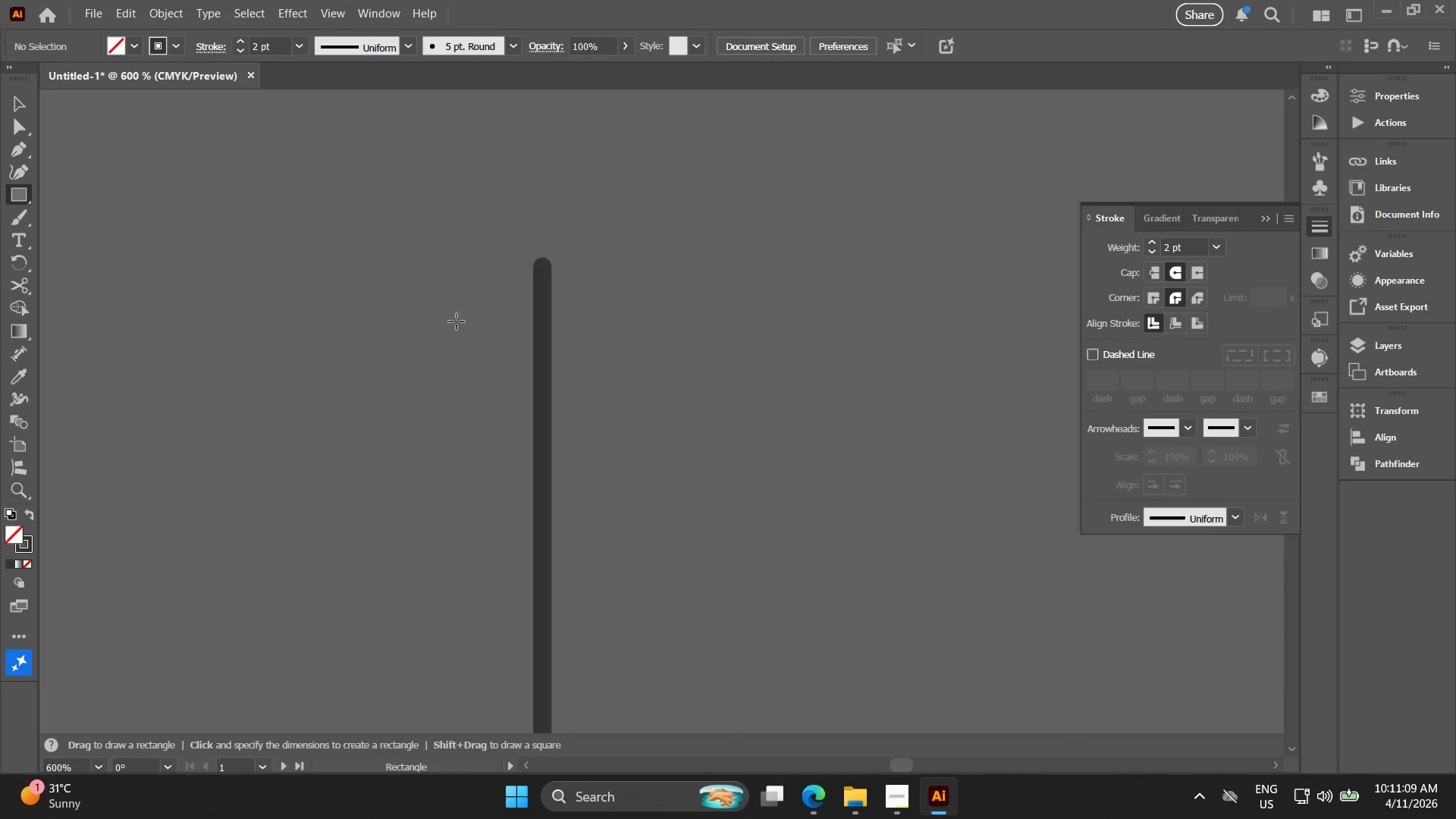 
left_click_drag(start_coordinate=[453, 329], to_coordinate=[650, 729])
 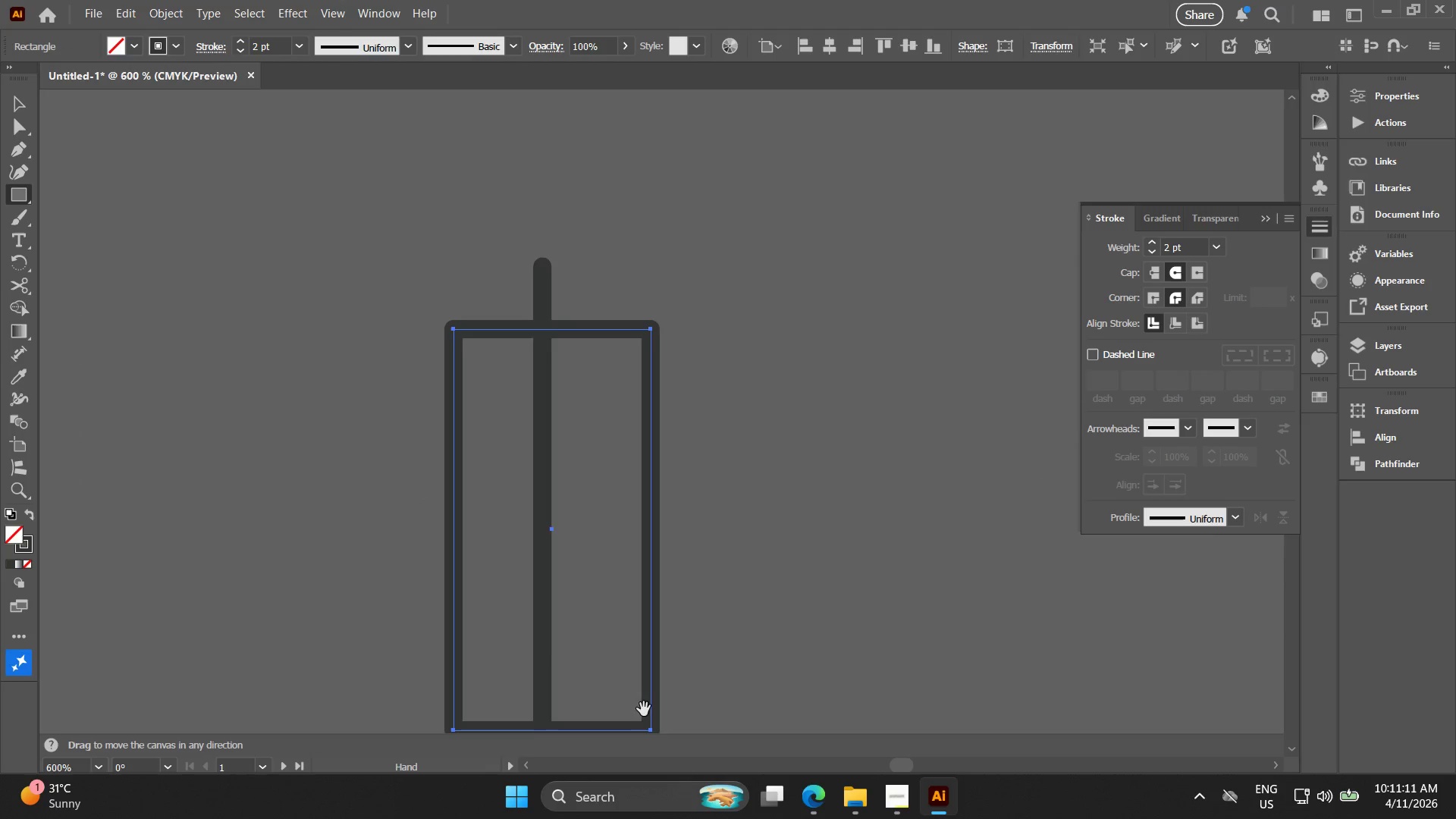 
hold_key(key=Space, duration=0.48)
 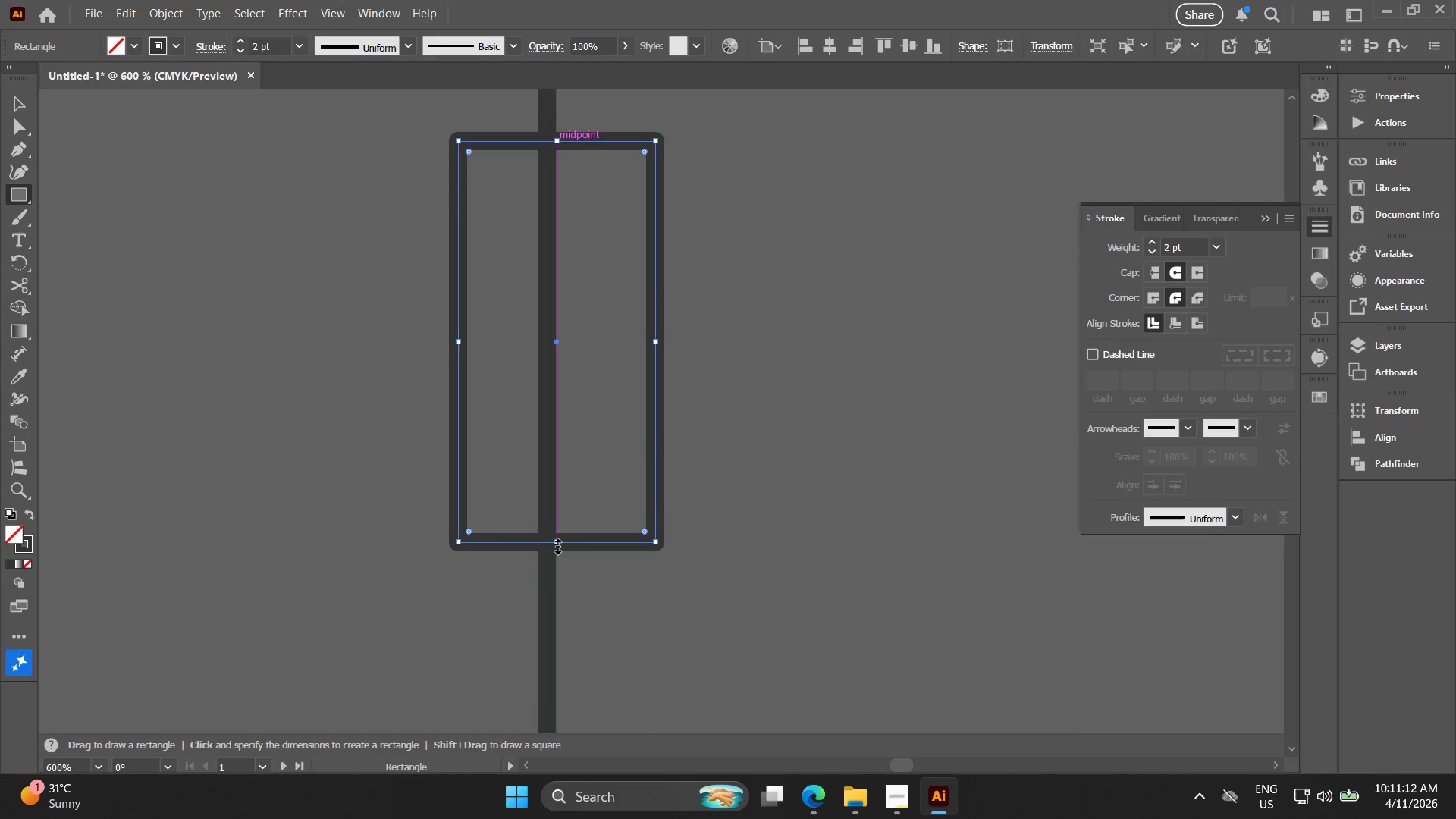 
left_click_drag(start_coordinate=[642, 661], to_coordinate=[647, 472])
 